 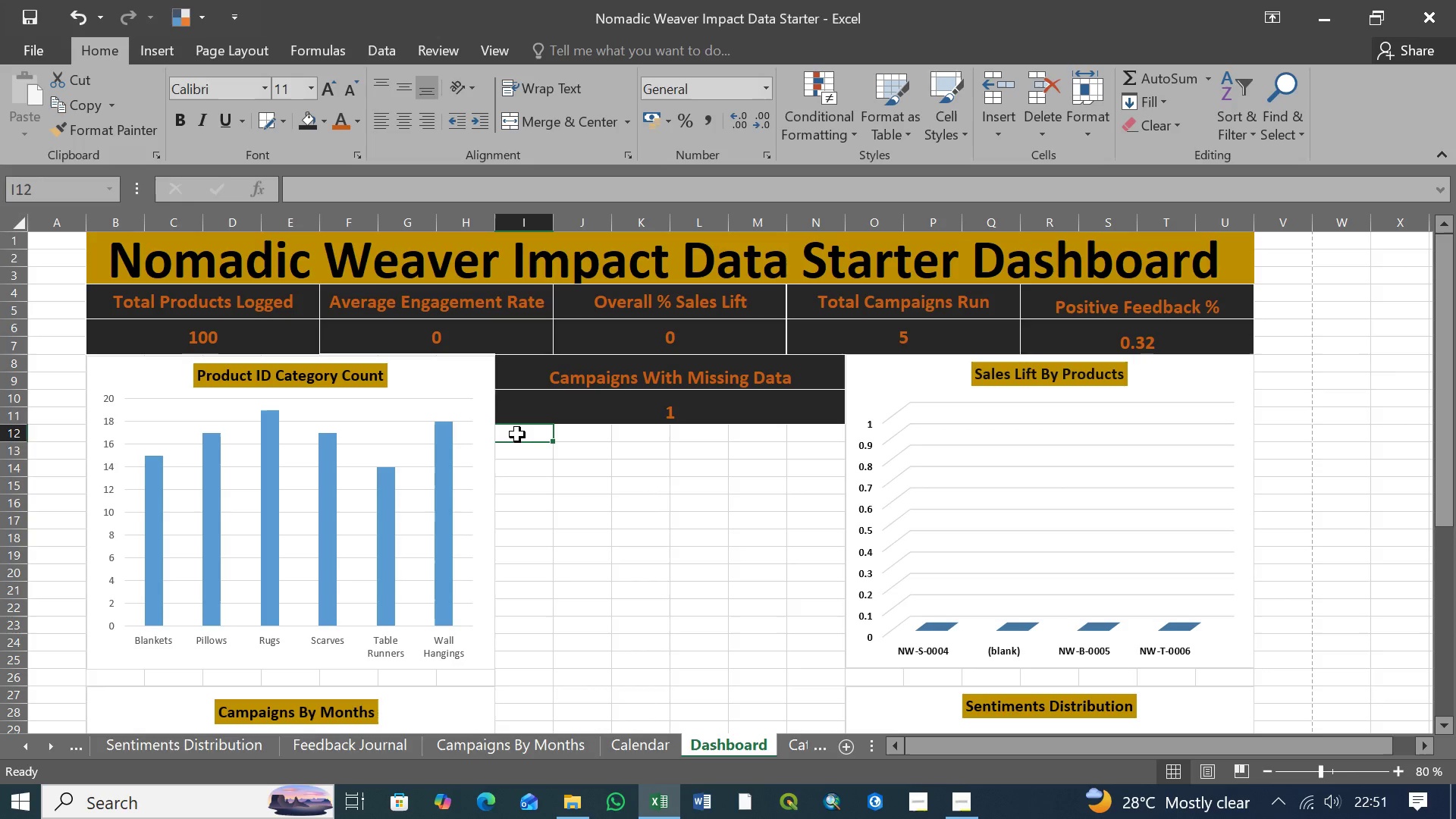 
scroll: coordinate [524, 447], scroll_direction: down, amount: 5.0
 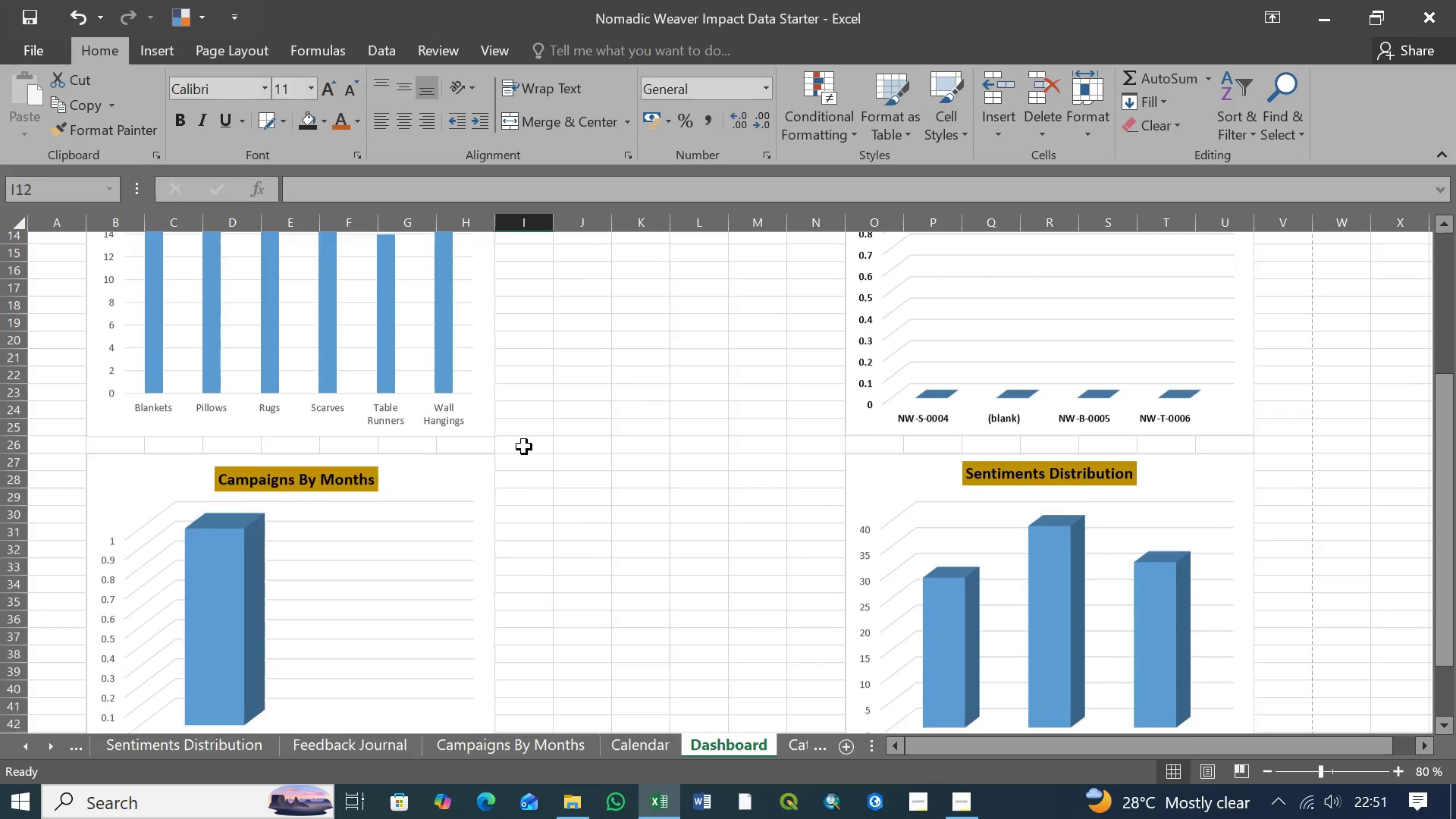 
scroll: coordinate [524, 447], scroll_direction: up, amount: 1.0
 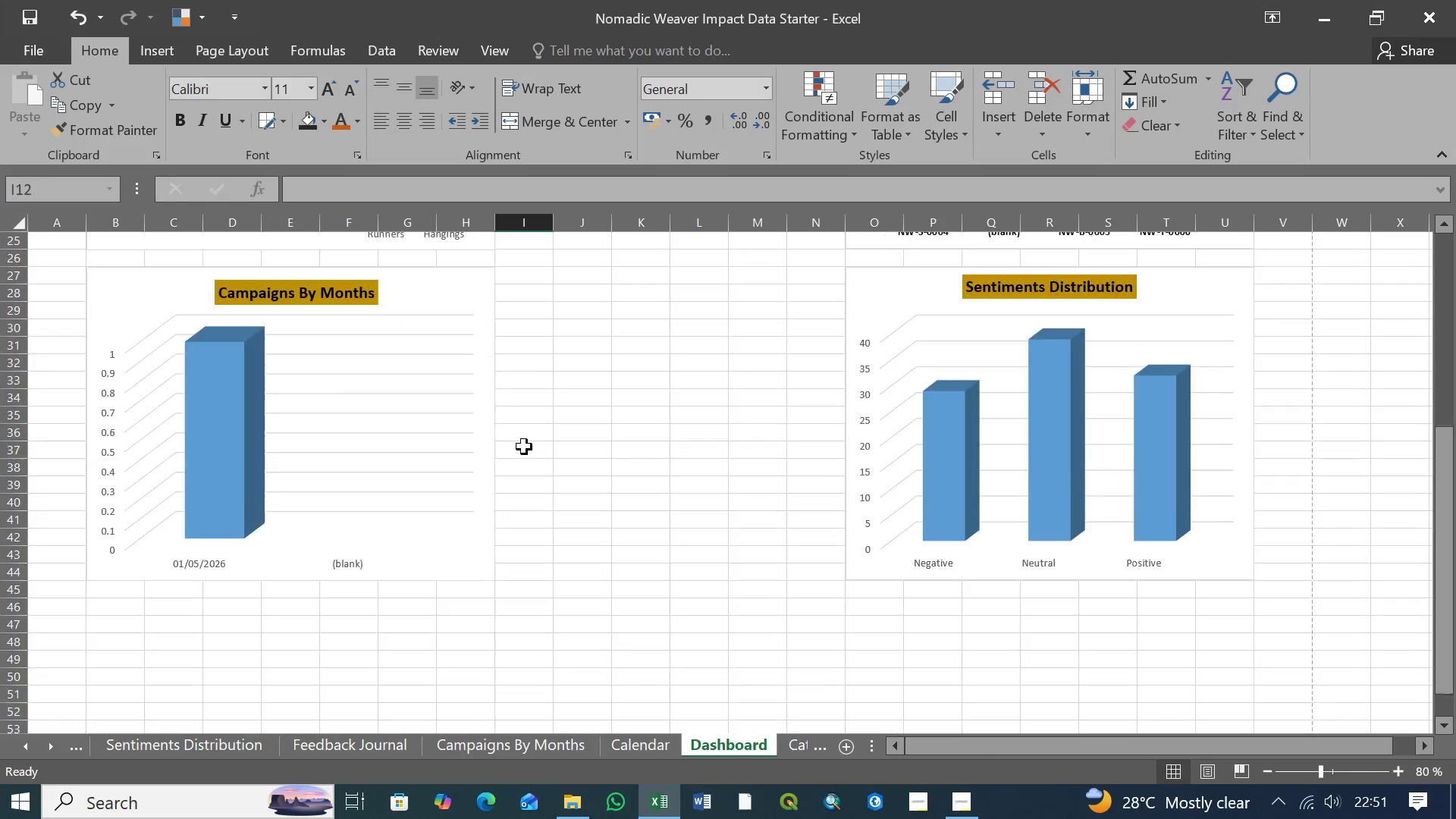 
scroll: coordinate [524, 447], scroll_direction: down, amount: 4.0
 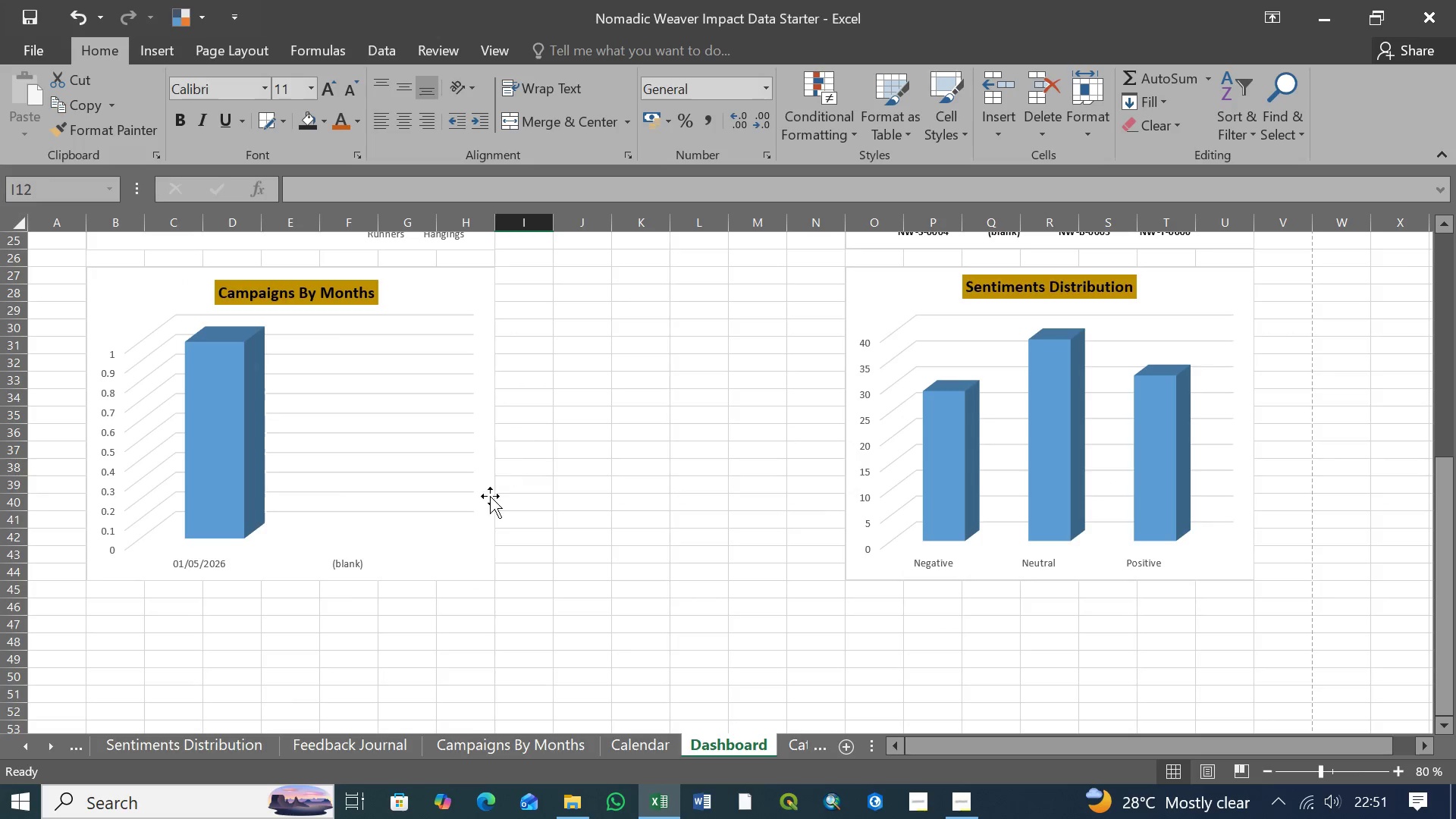 
hold_key(key=ShiftLeft, duration=1.52)
left_click([125, 591])
 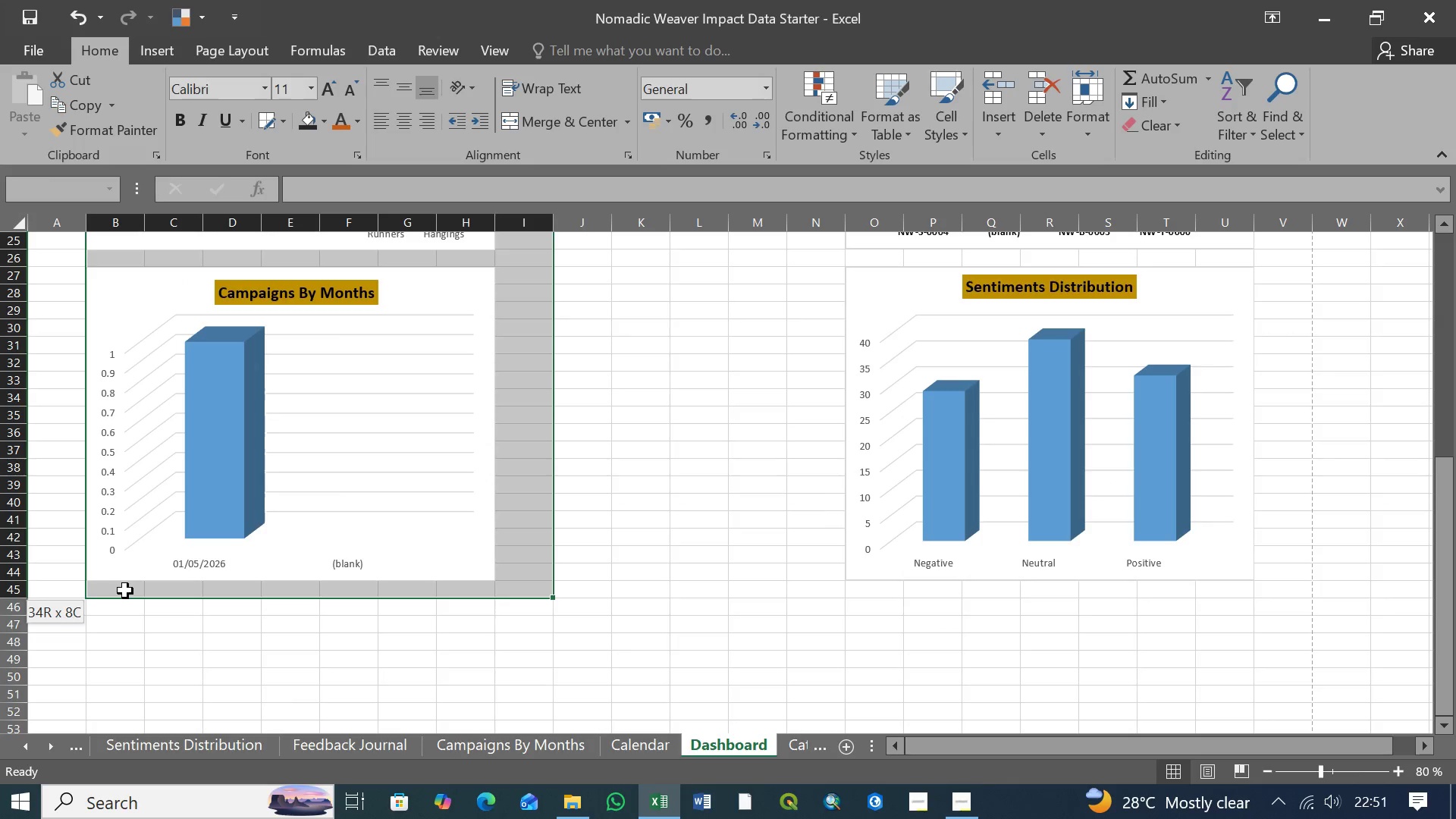 
hold_key(key=ShiftLeft, duration=1.36)
 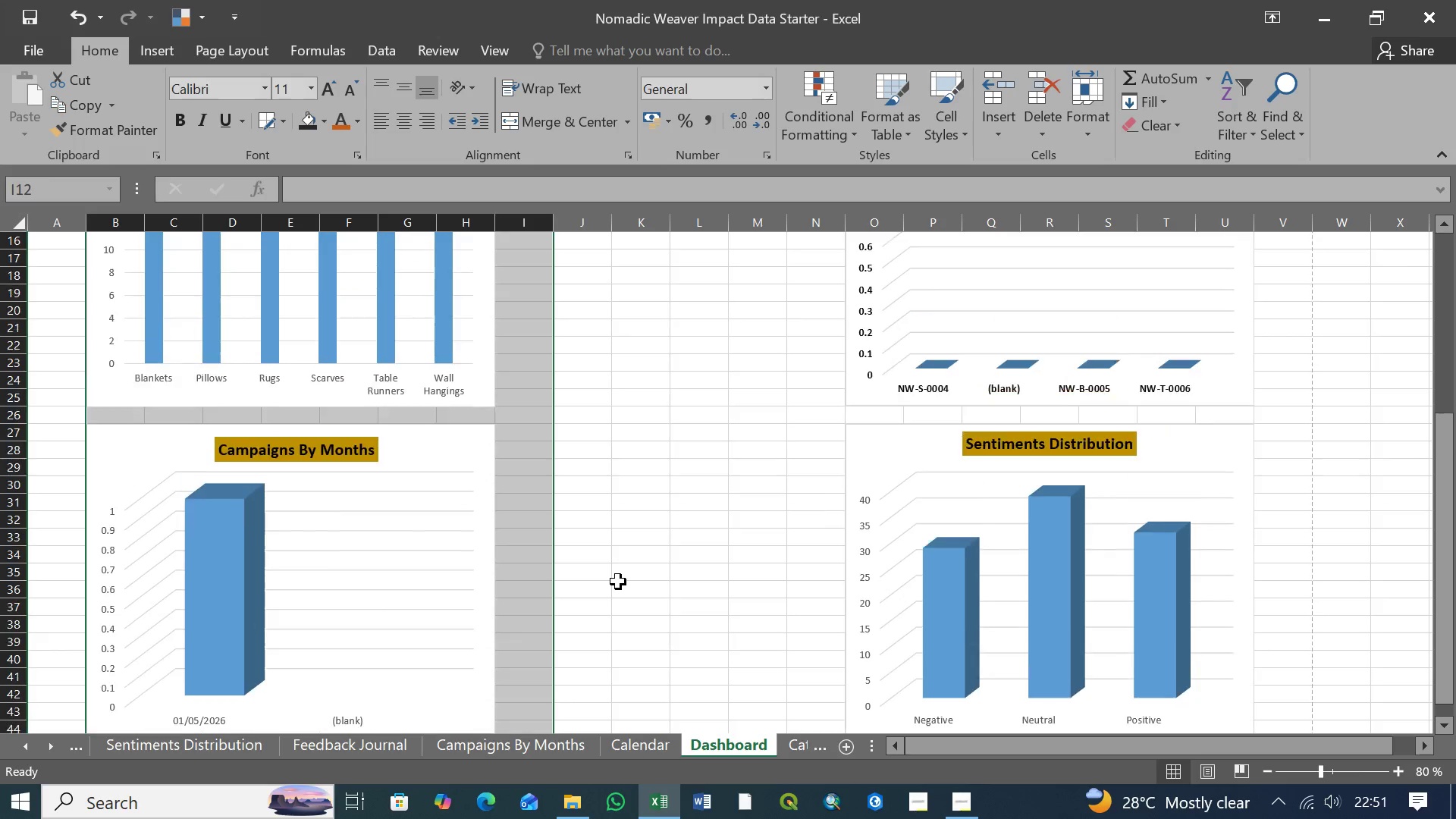 
scroll: coordinate [618, 582], scroll_direction: up, amount: 7.0
 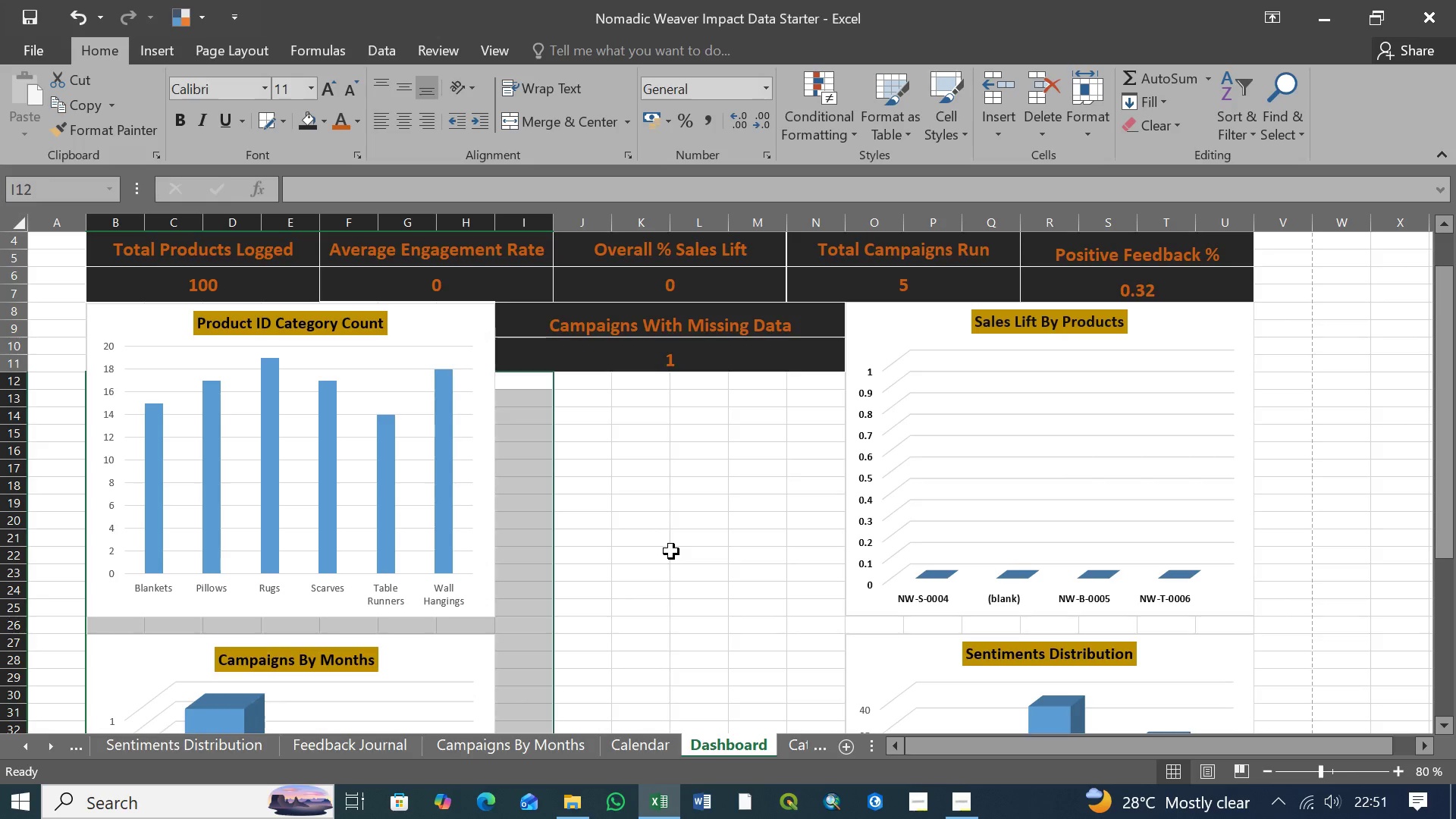 
wait(13.46)
 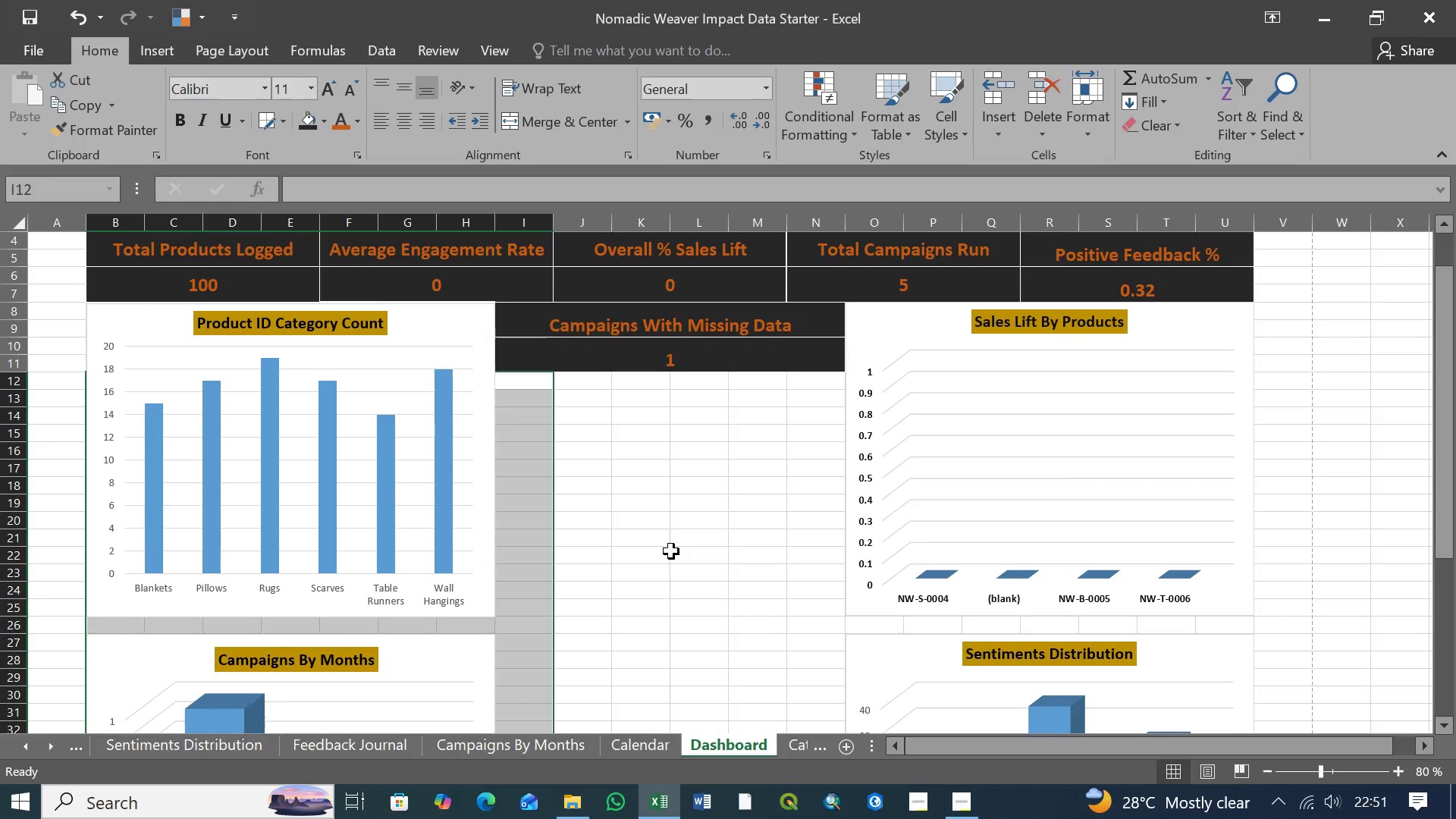 
hold_key(key=ShiftLeft, duration=1.48)
left_click([824, 381])
 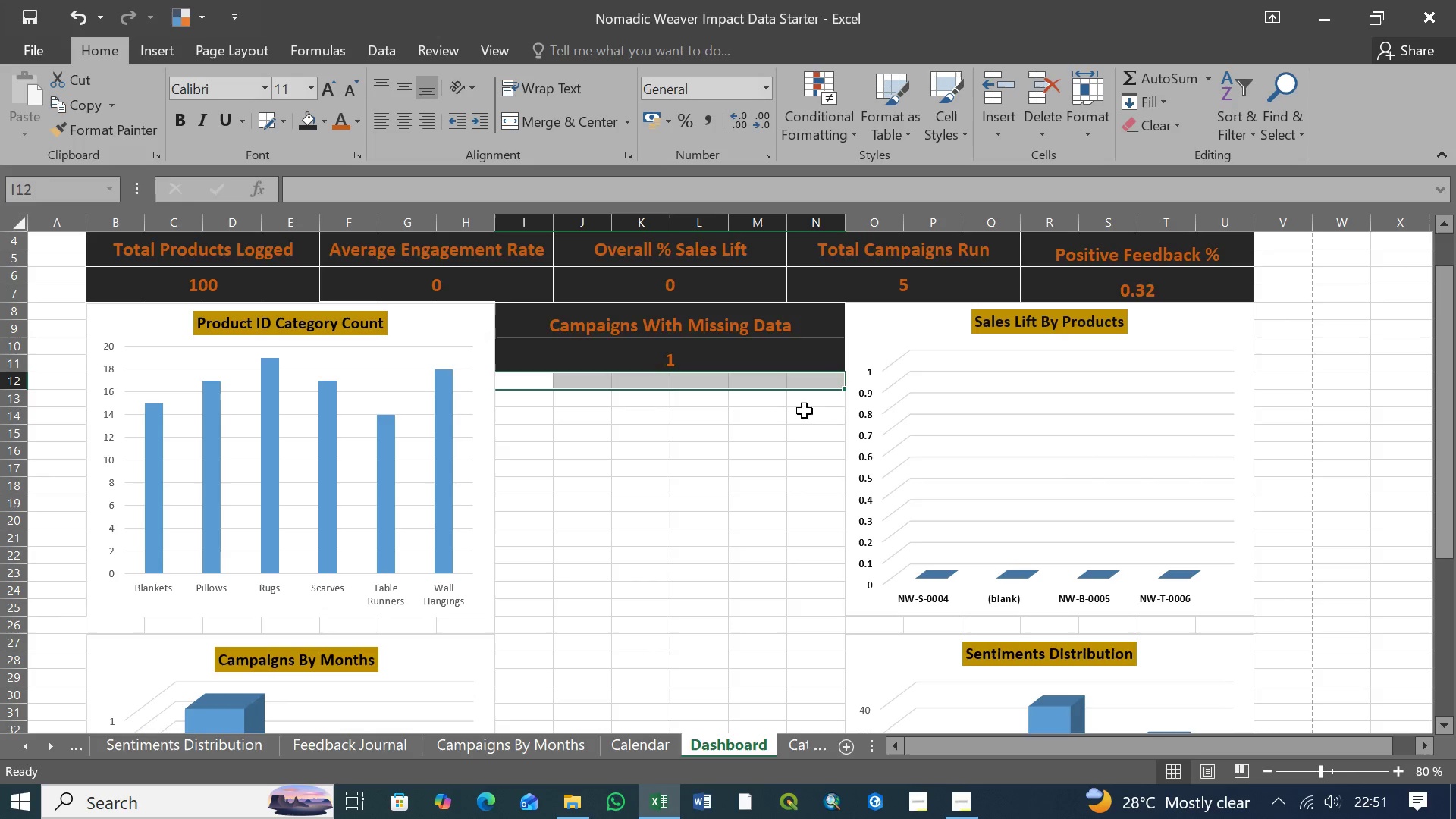 
scroll: coordinate [730, 483], scroll_direction: down, amount: 5.0
 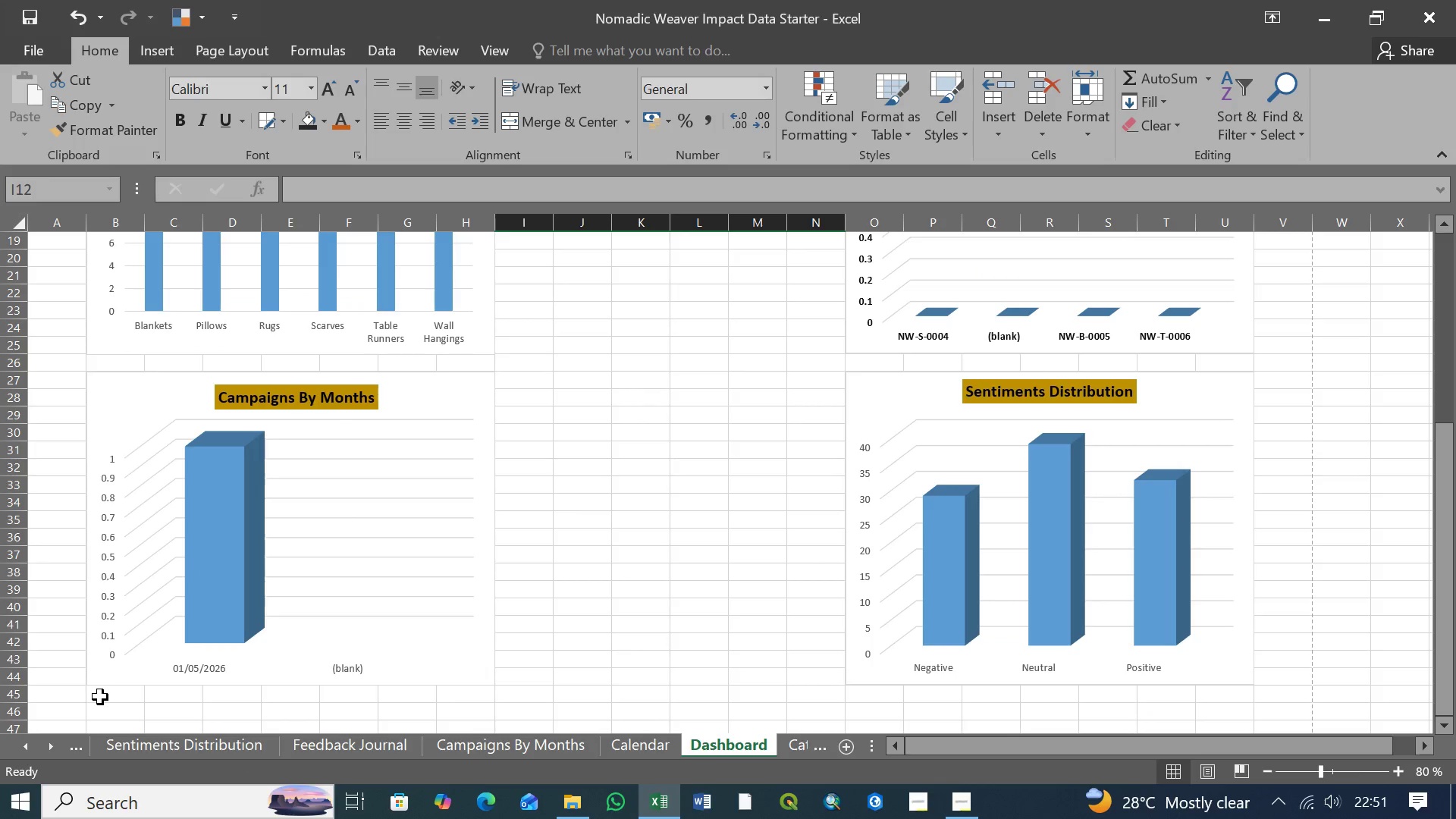 
hold_key(key=ShiftLeft, duration=1.5)
left_click([100, 695])
 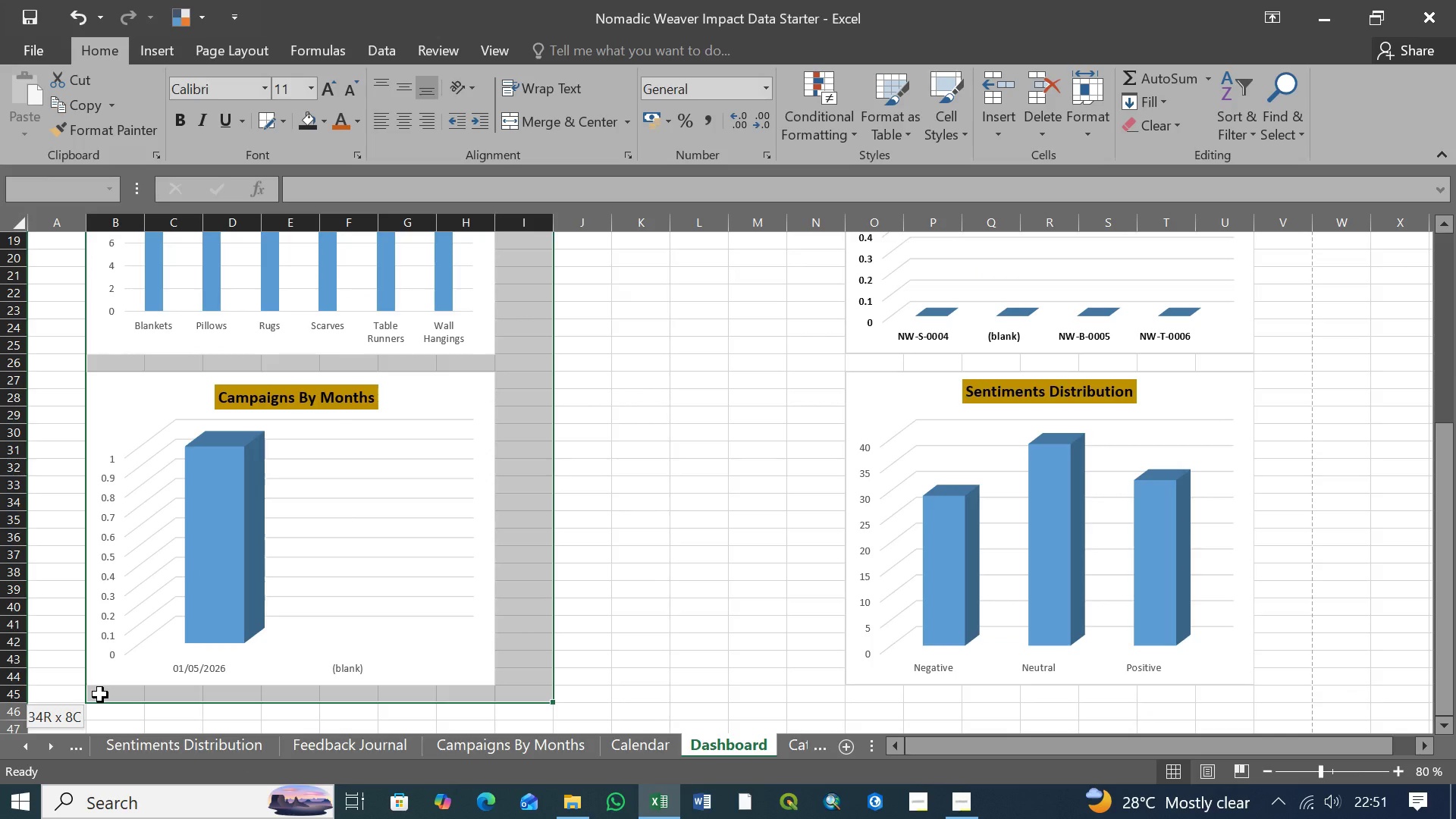 
hold_key(key=ShiftLeft, duration=0.55)
 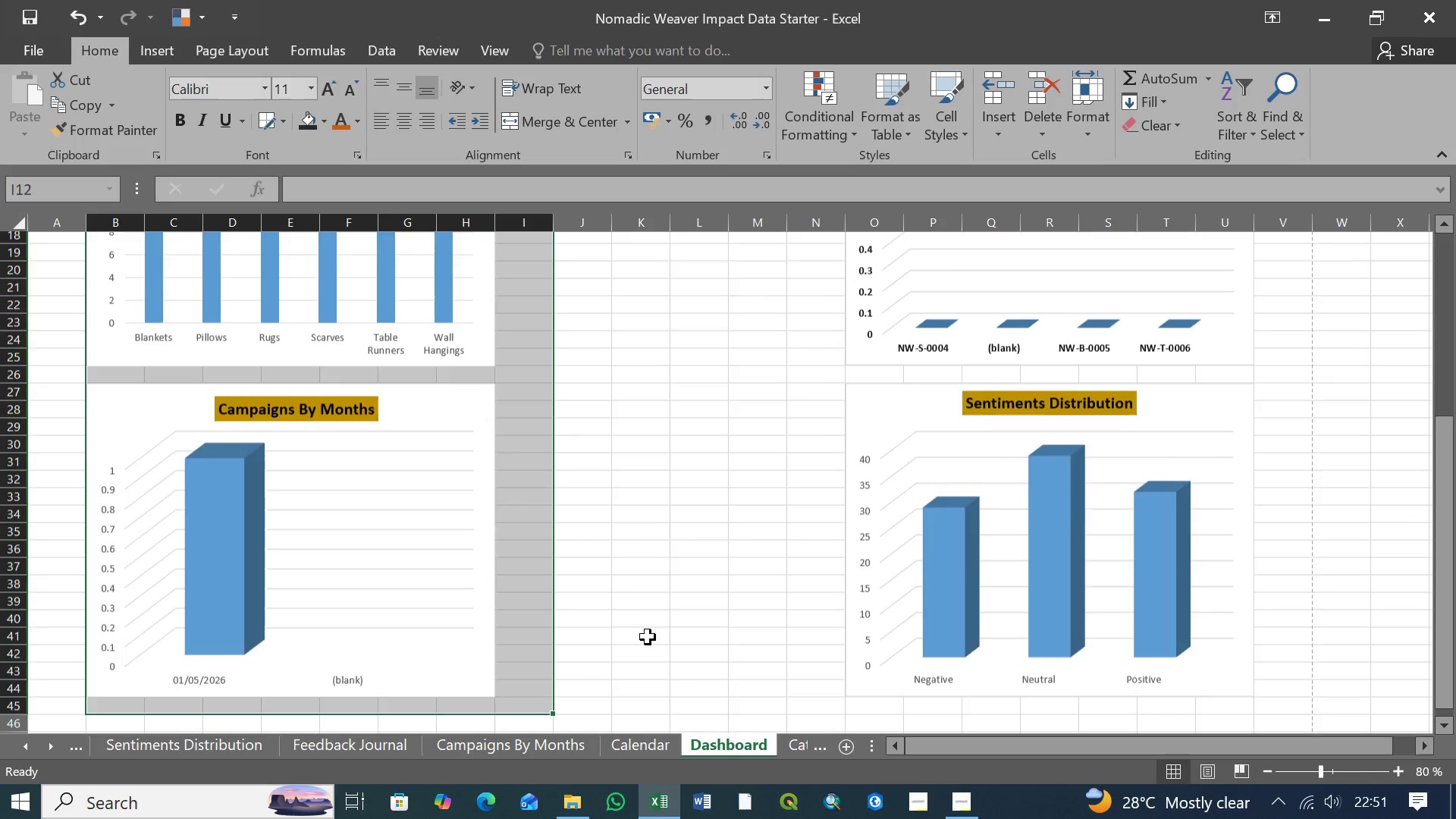 
scroll: coordinate [648, 637], scroll_direction: up, amount: 4.0
 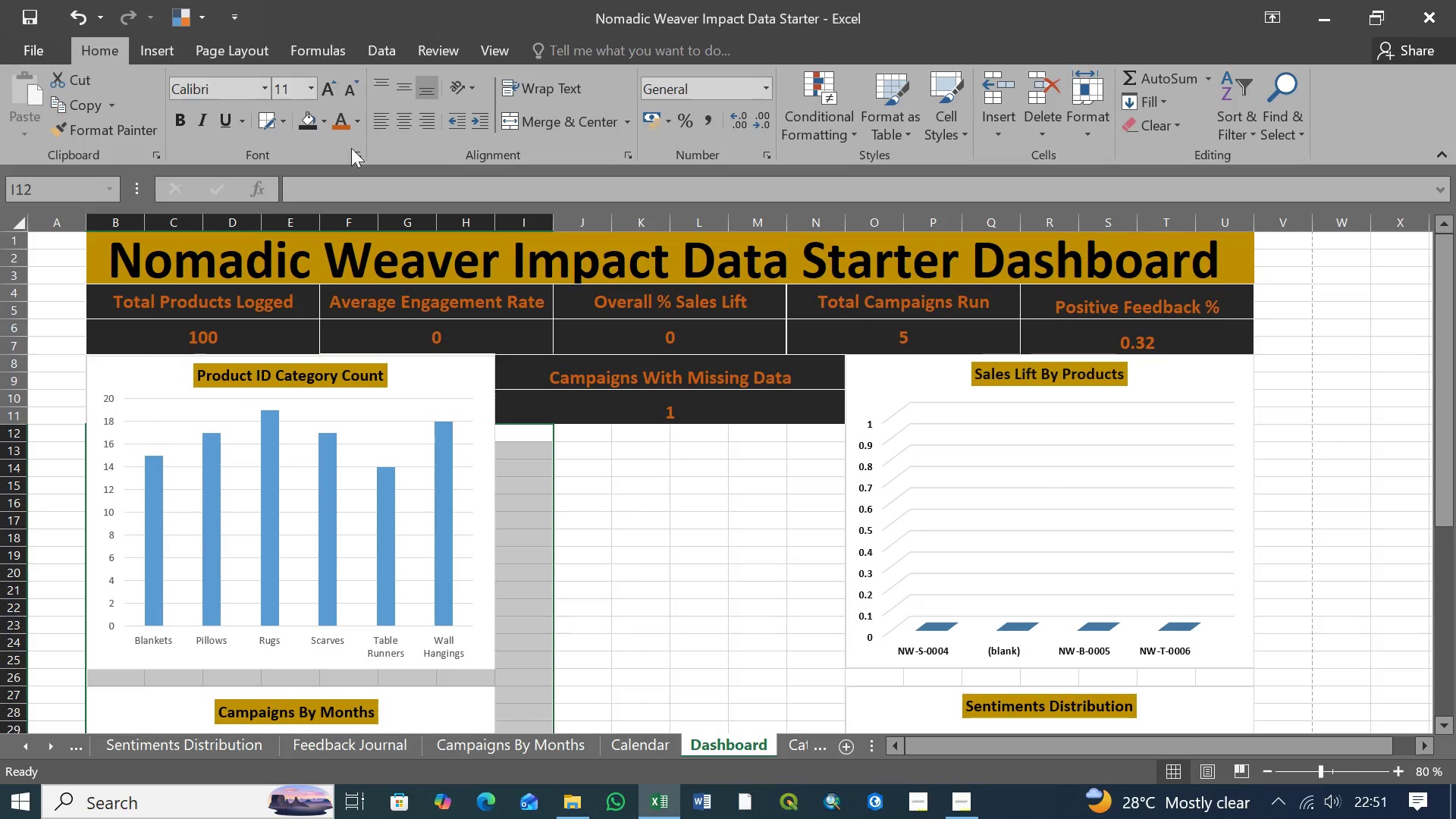 
left_click([322, 118])
 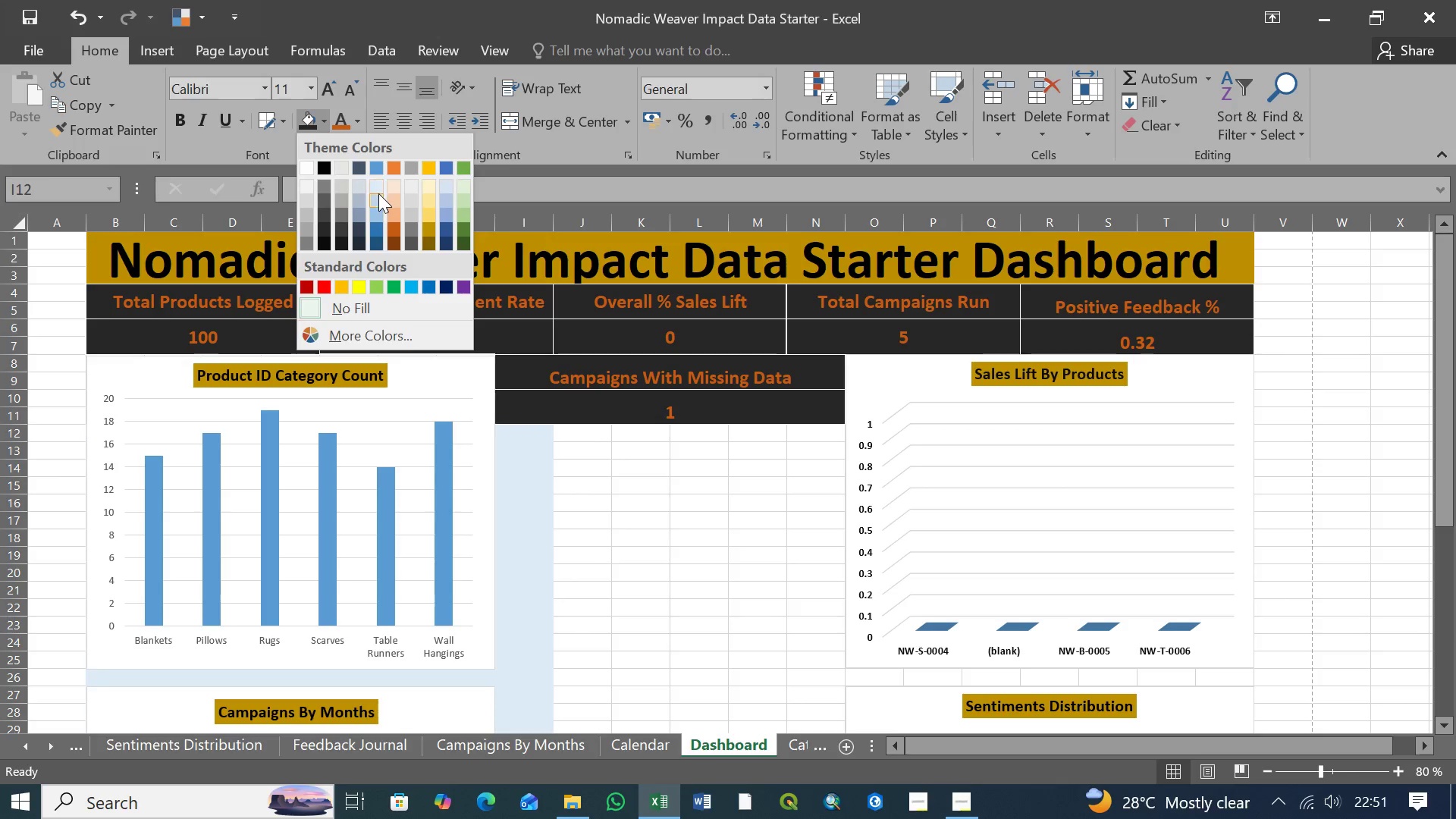 
wait(11.83)
 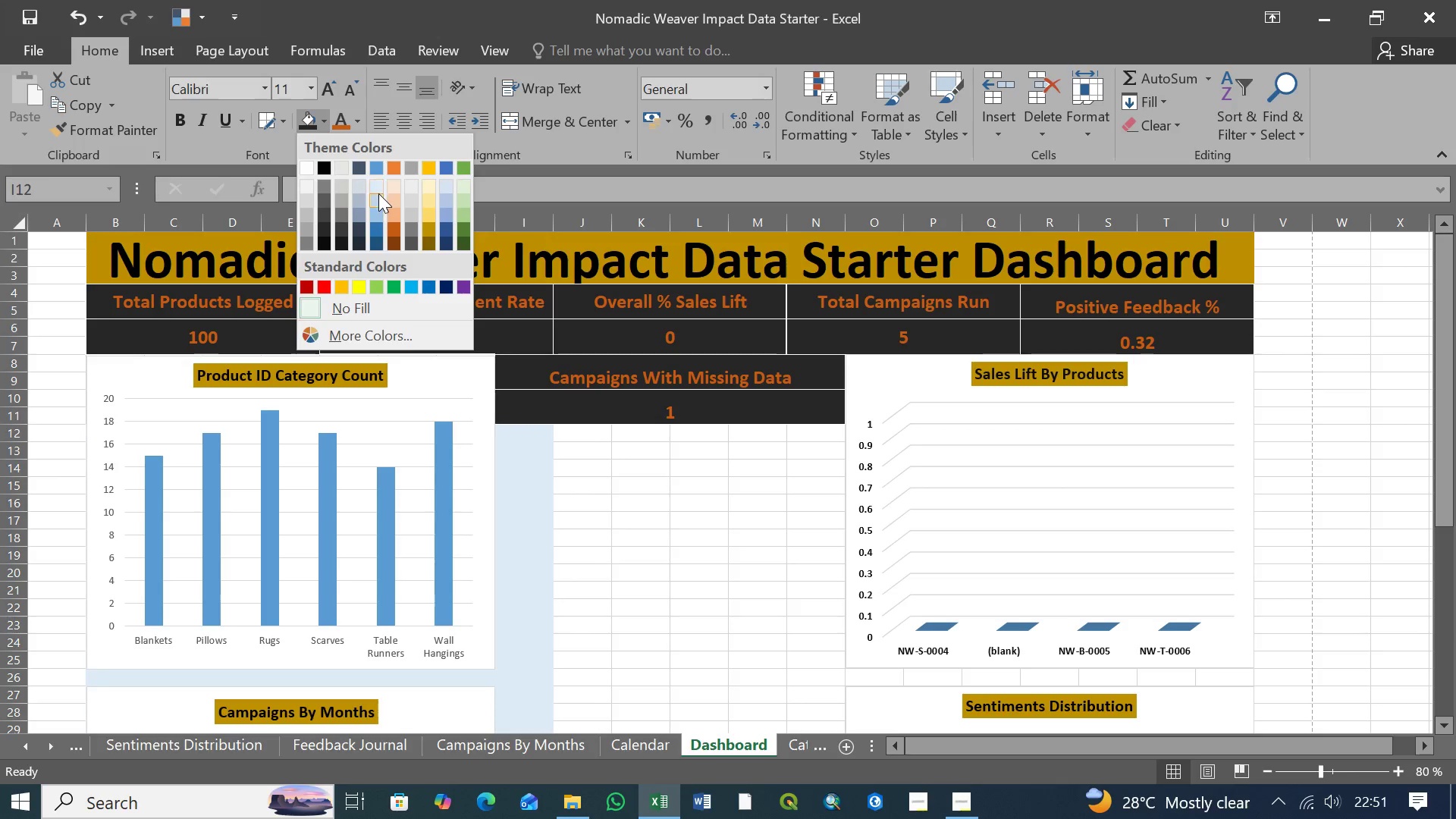 
left_click([376, 190])
 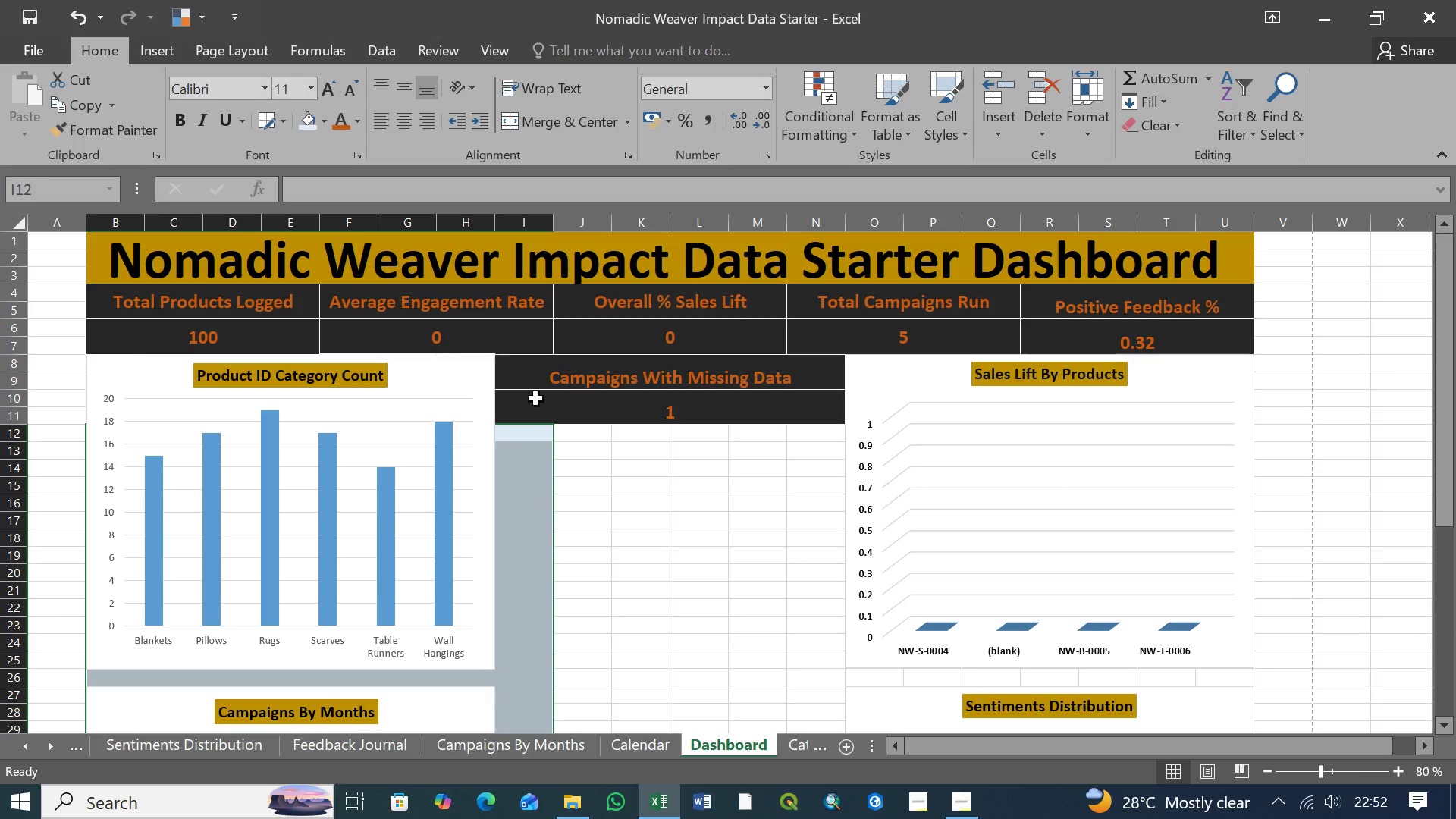 
left_click([626, 502])
 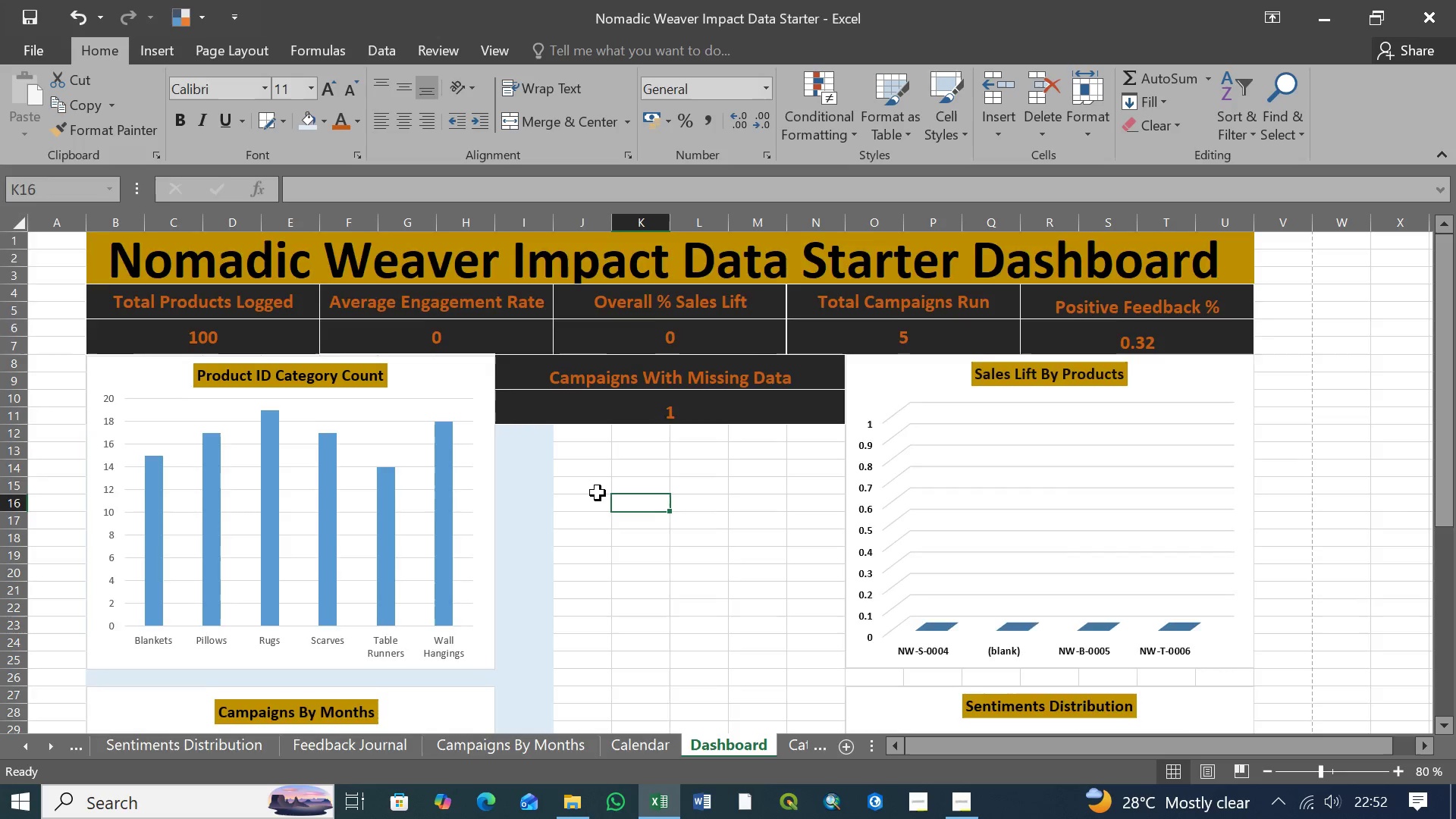 
scroll: coordinate [599, 489], scroll_direction: down, amount: 9.0
 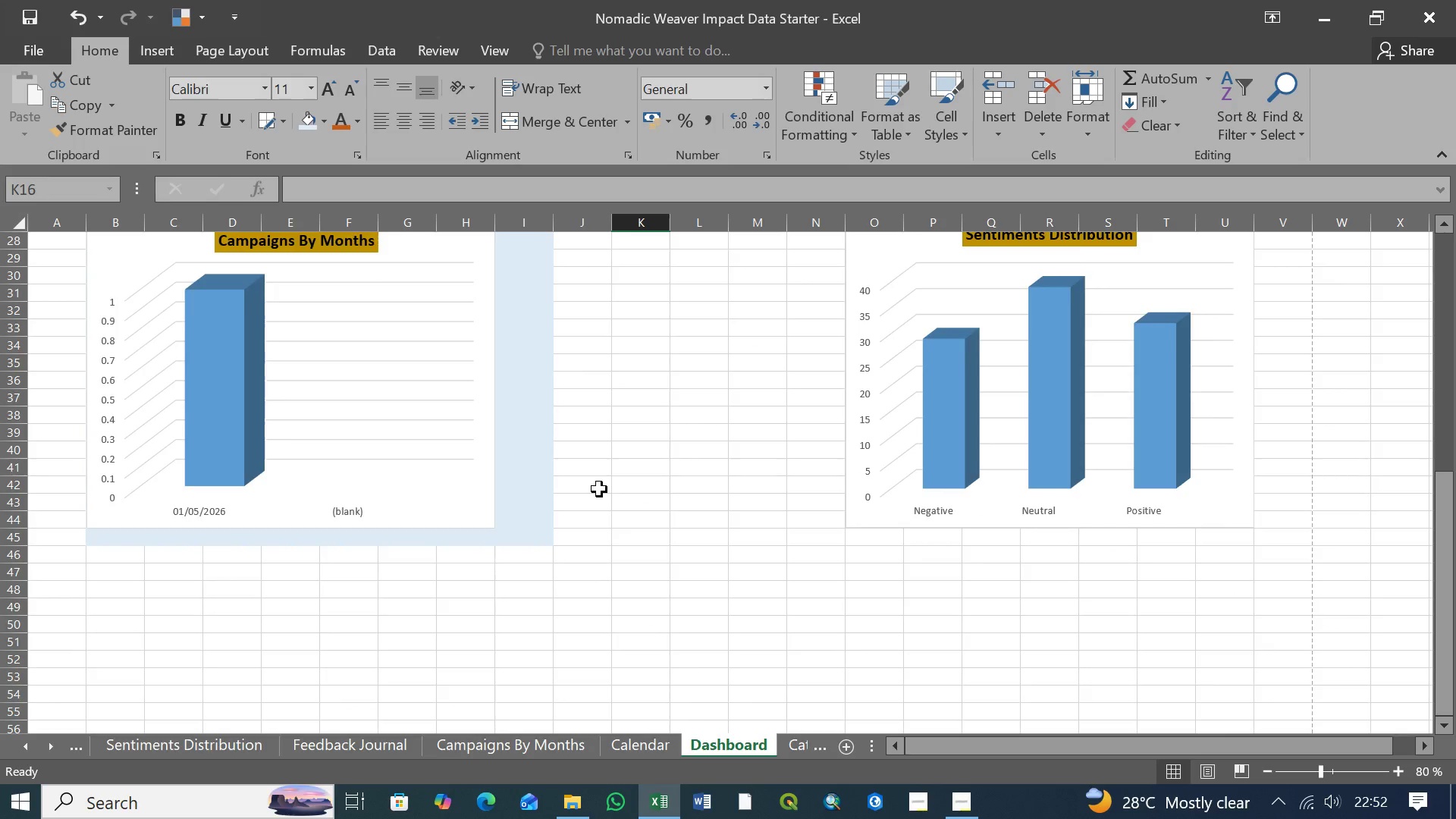 
scroll: coordinate [599, 489], scroll_direction: up, amount: 4.0
 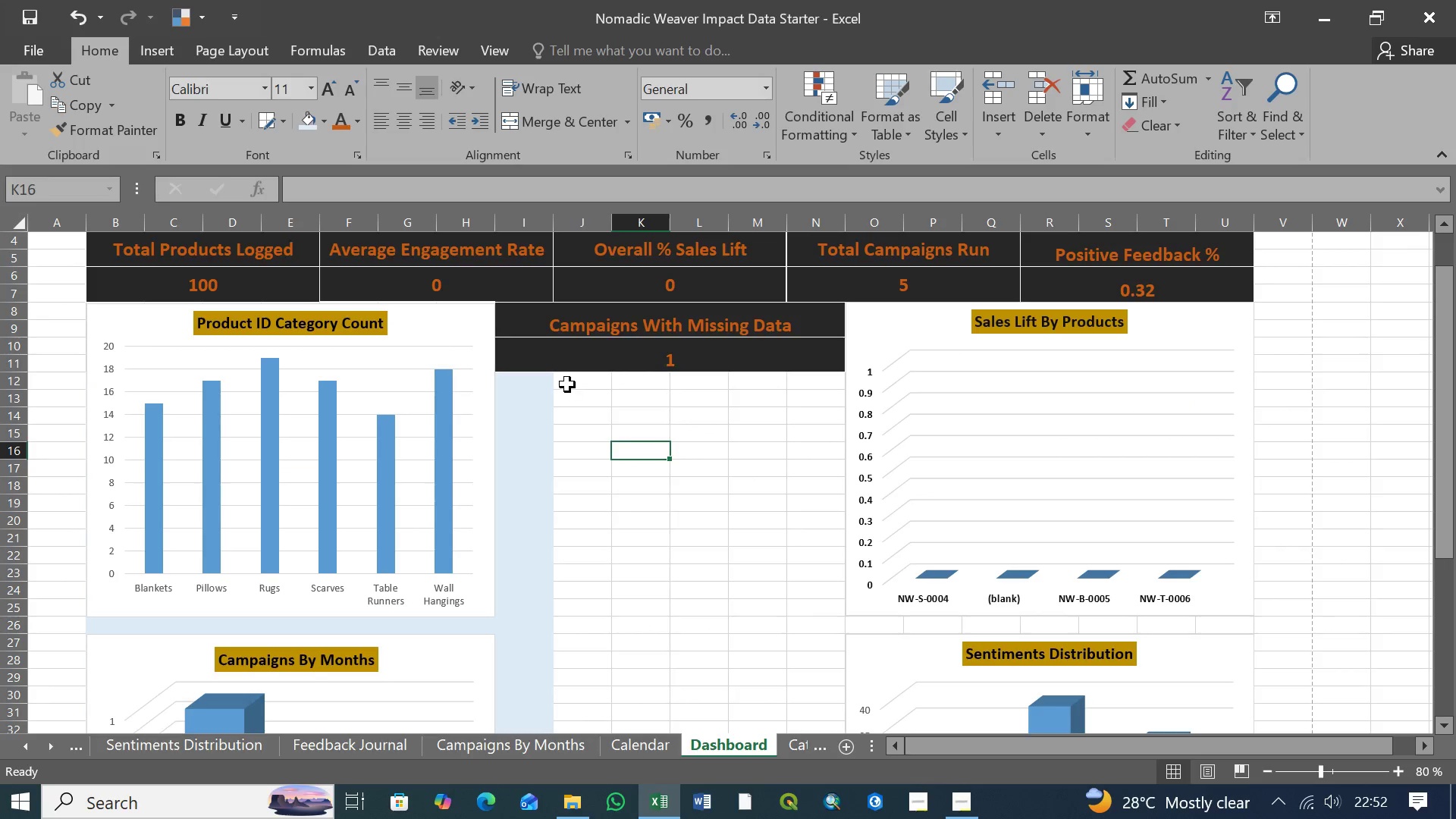 
left_click([567, 384])
 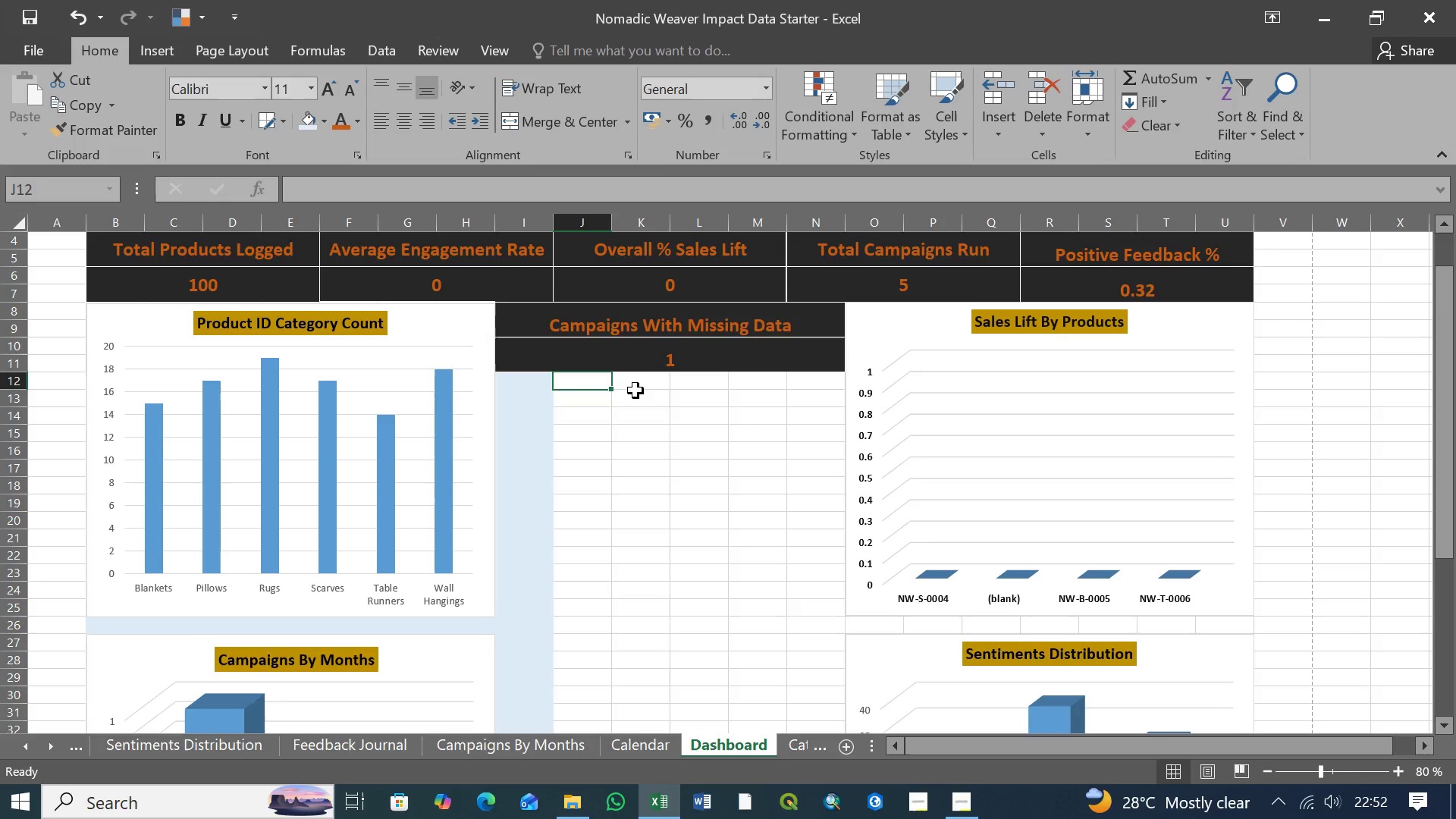 
scroll: coordinate [640, 394], scroll_direction: down, amount: 6.0
 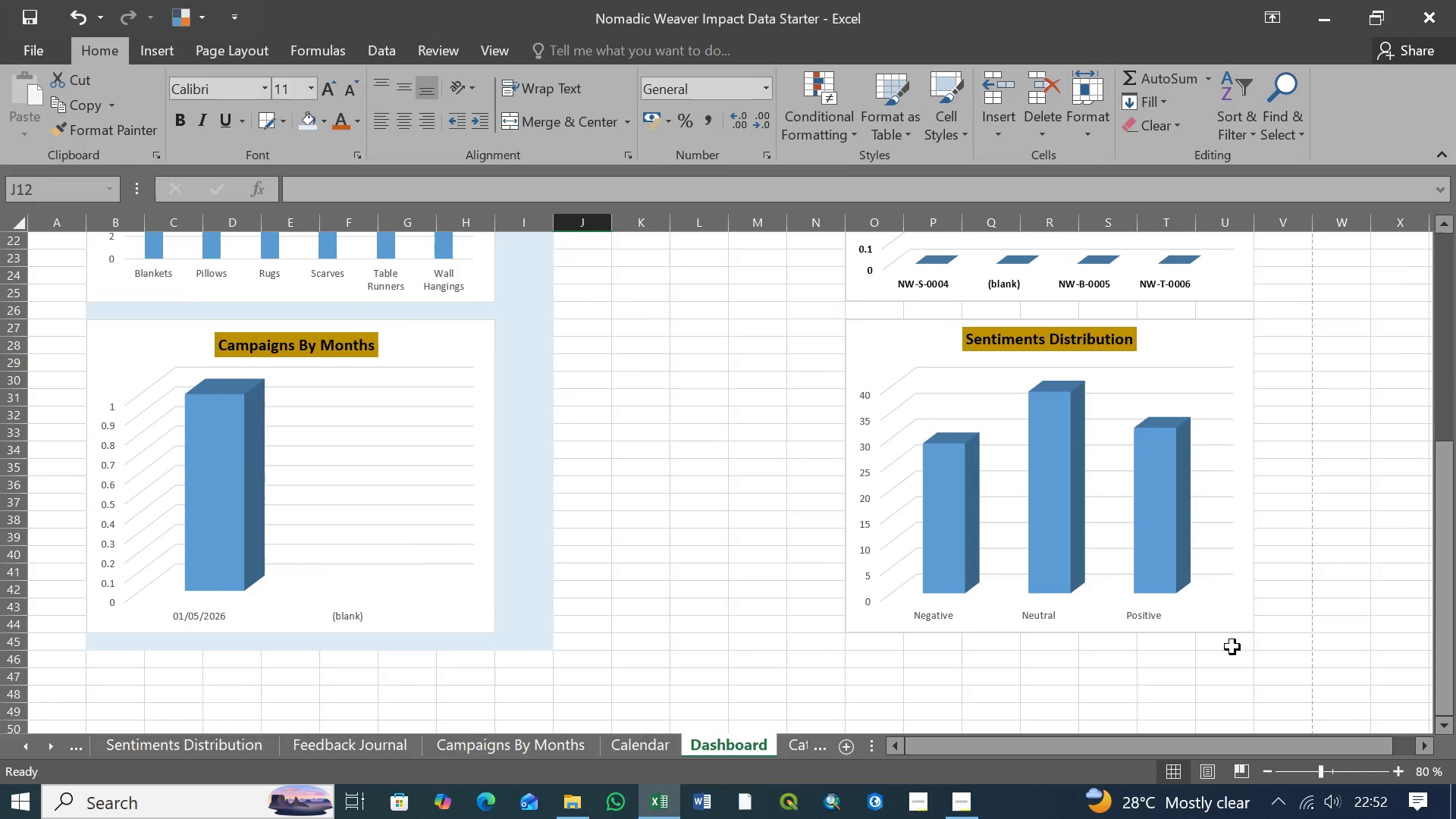 
hold_key(key=ShiftLeft, duration=1.5)
left_click([1234, 643])
 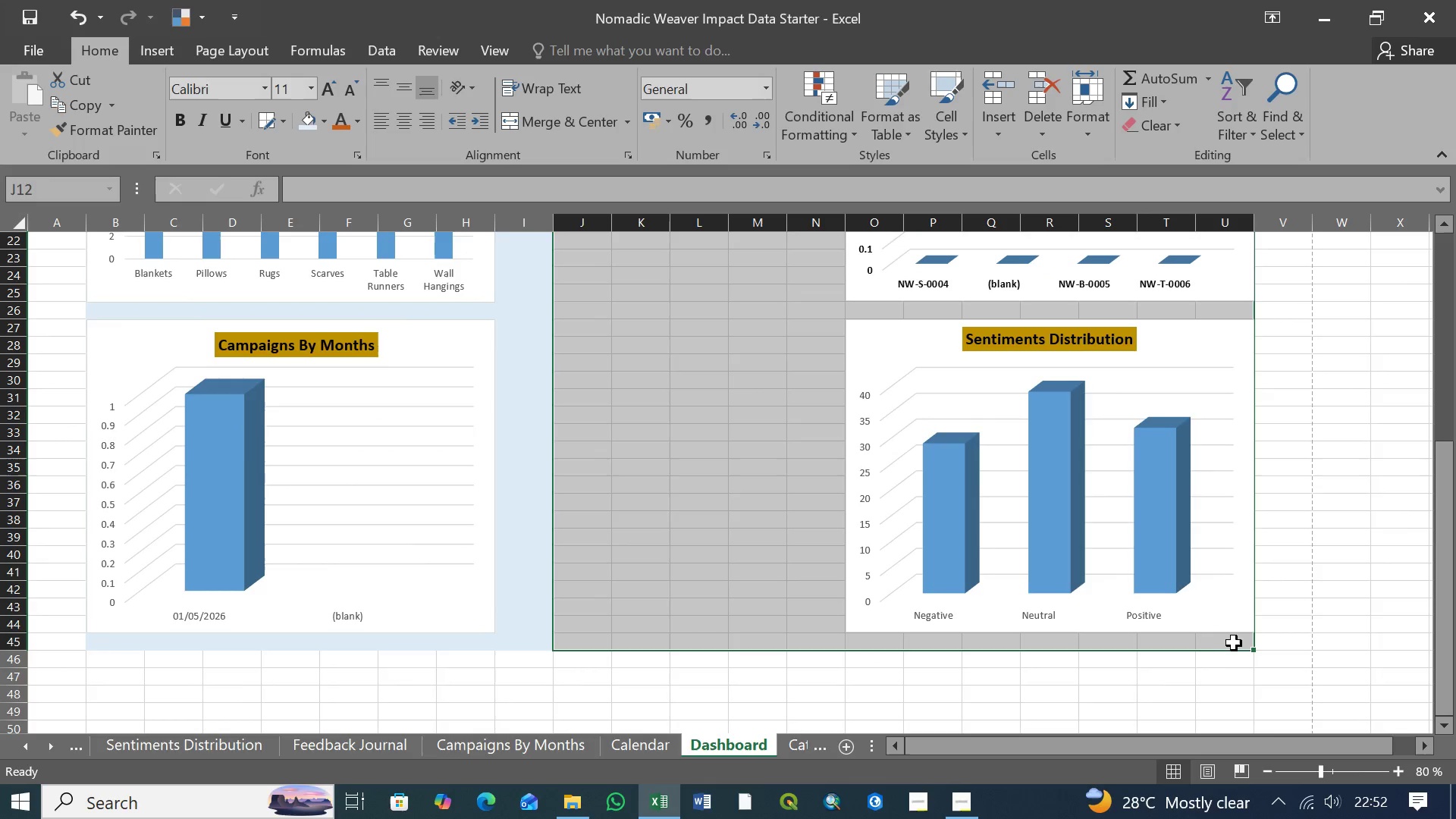 
key(Shift+ShiftLeft)
 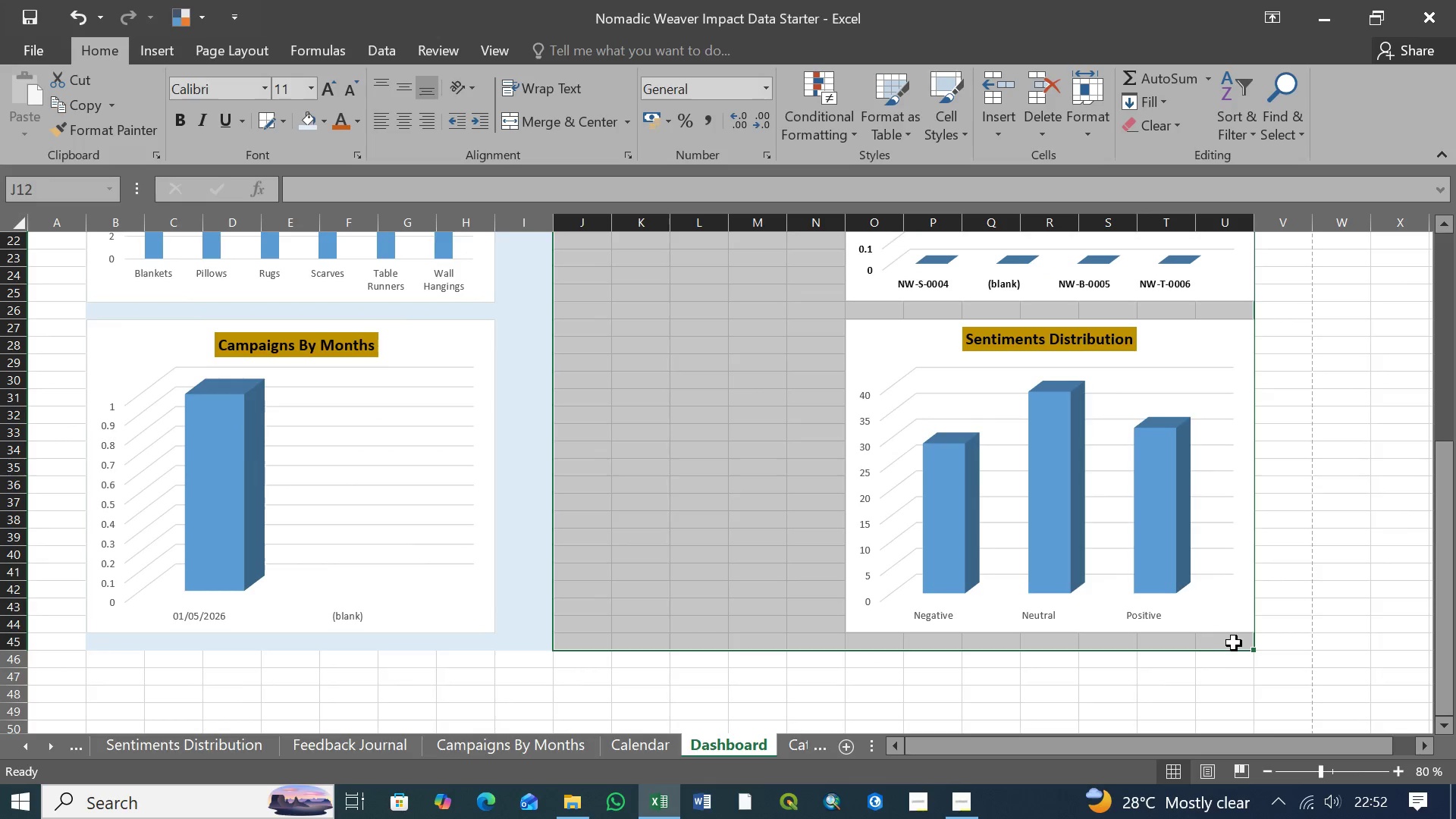 
key(Shift+ShiftLeft)
 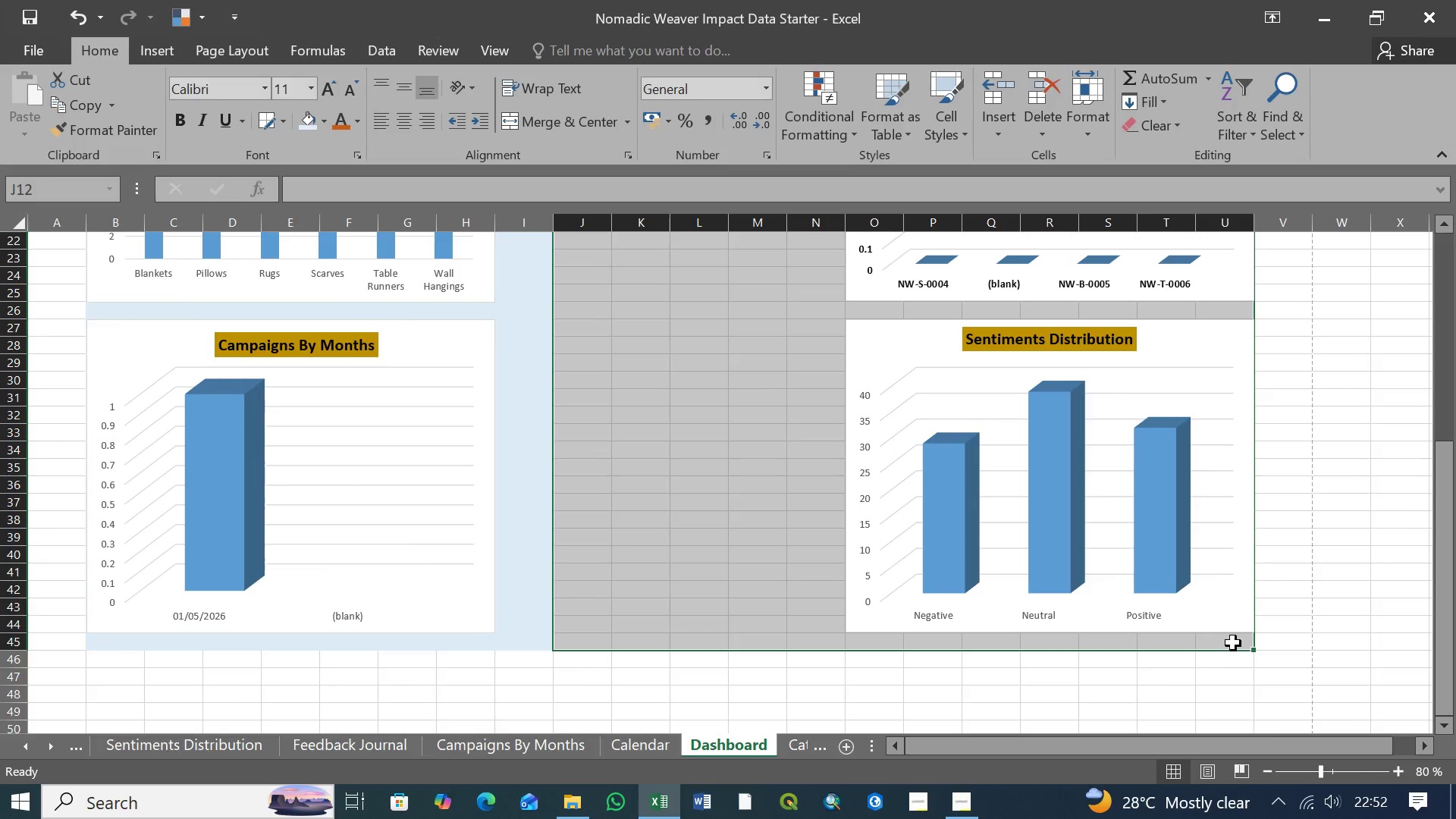 
key(Shift+ShiftLeft)
 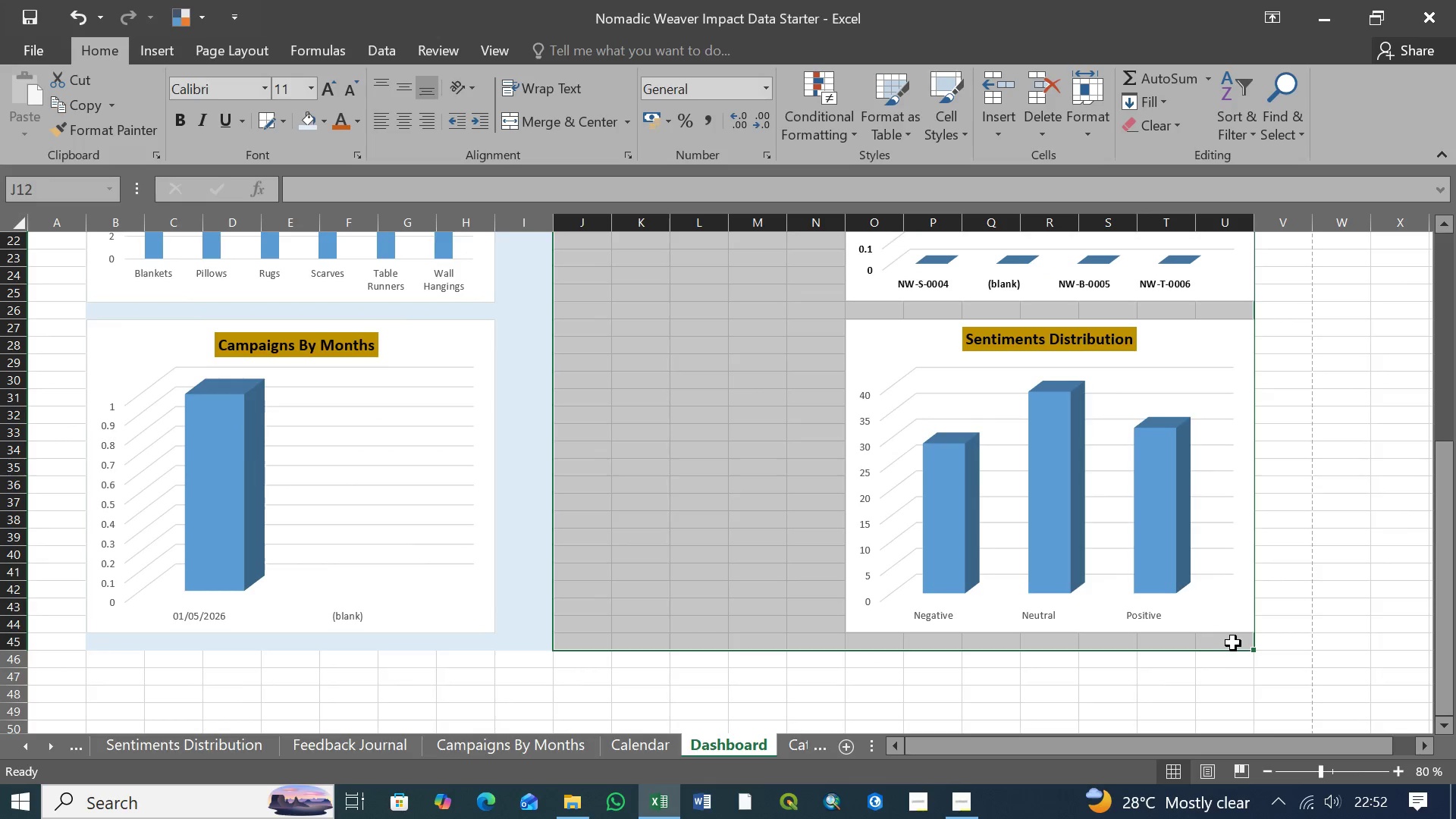 
key(Shift+ShiftLeft)
 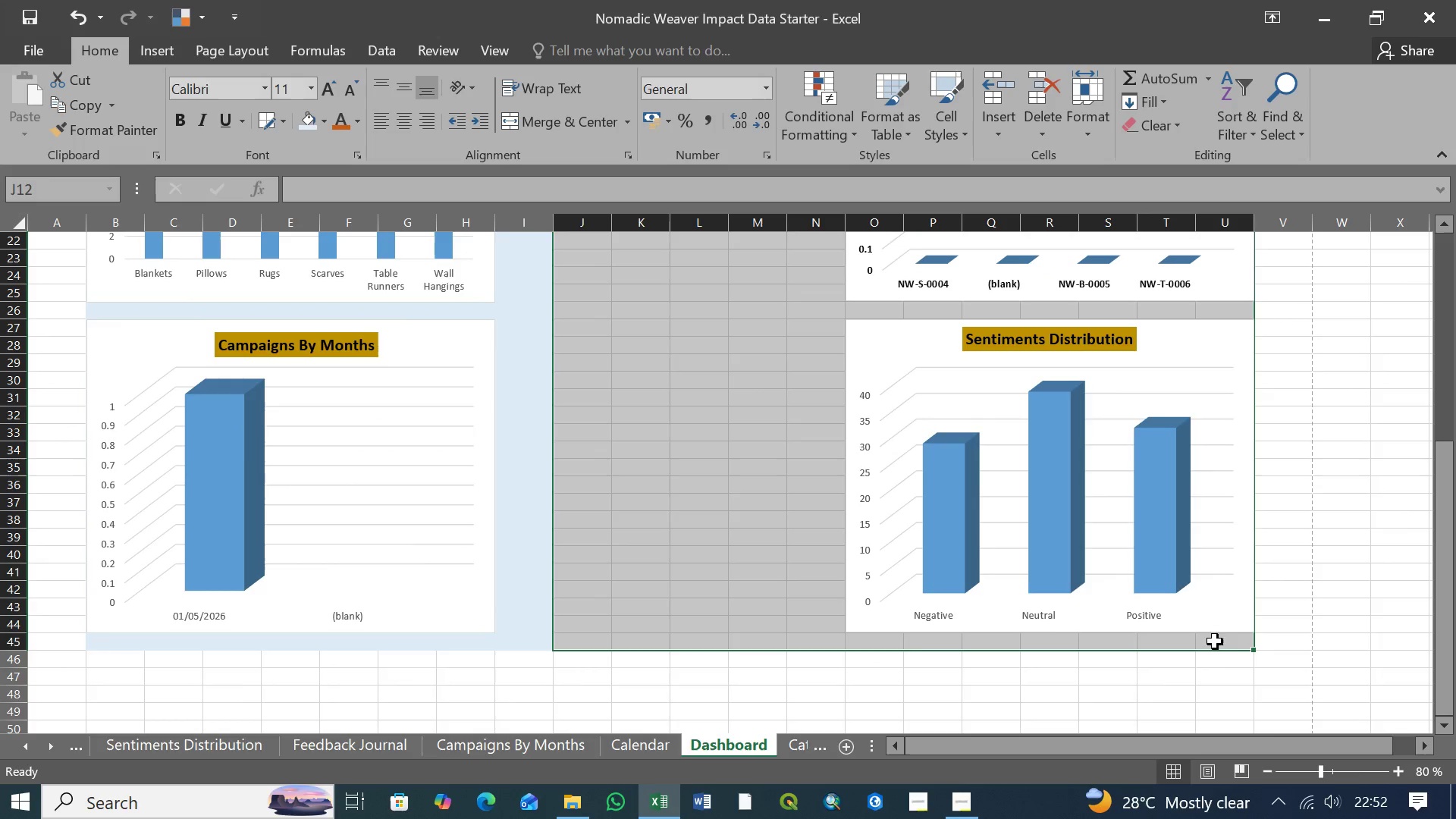 
key(Shift+ShiftLeft)
 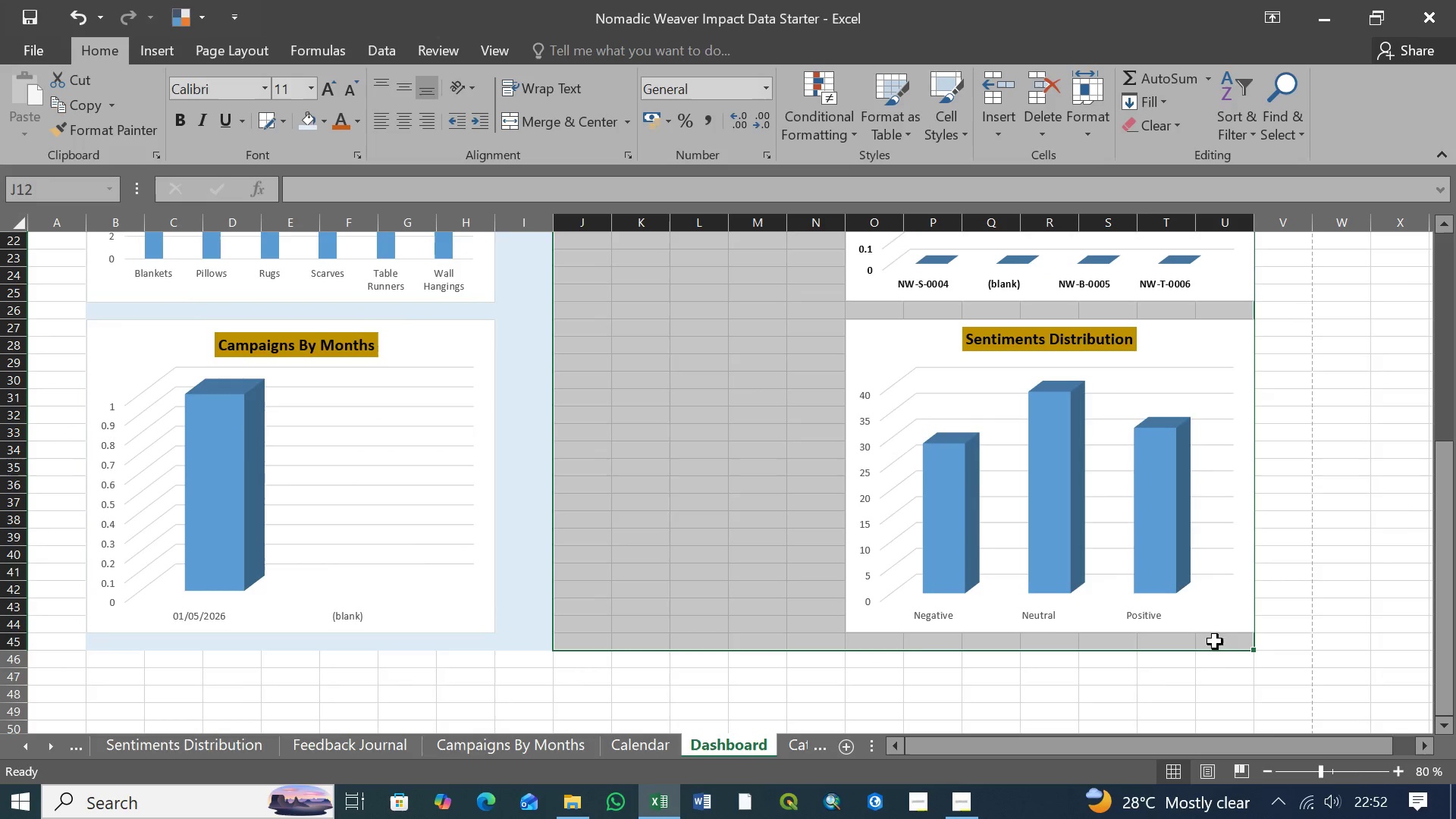 
key(Shift+ShiftLeft)
 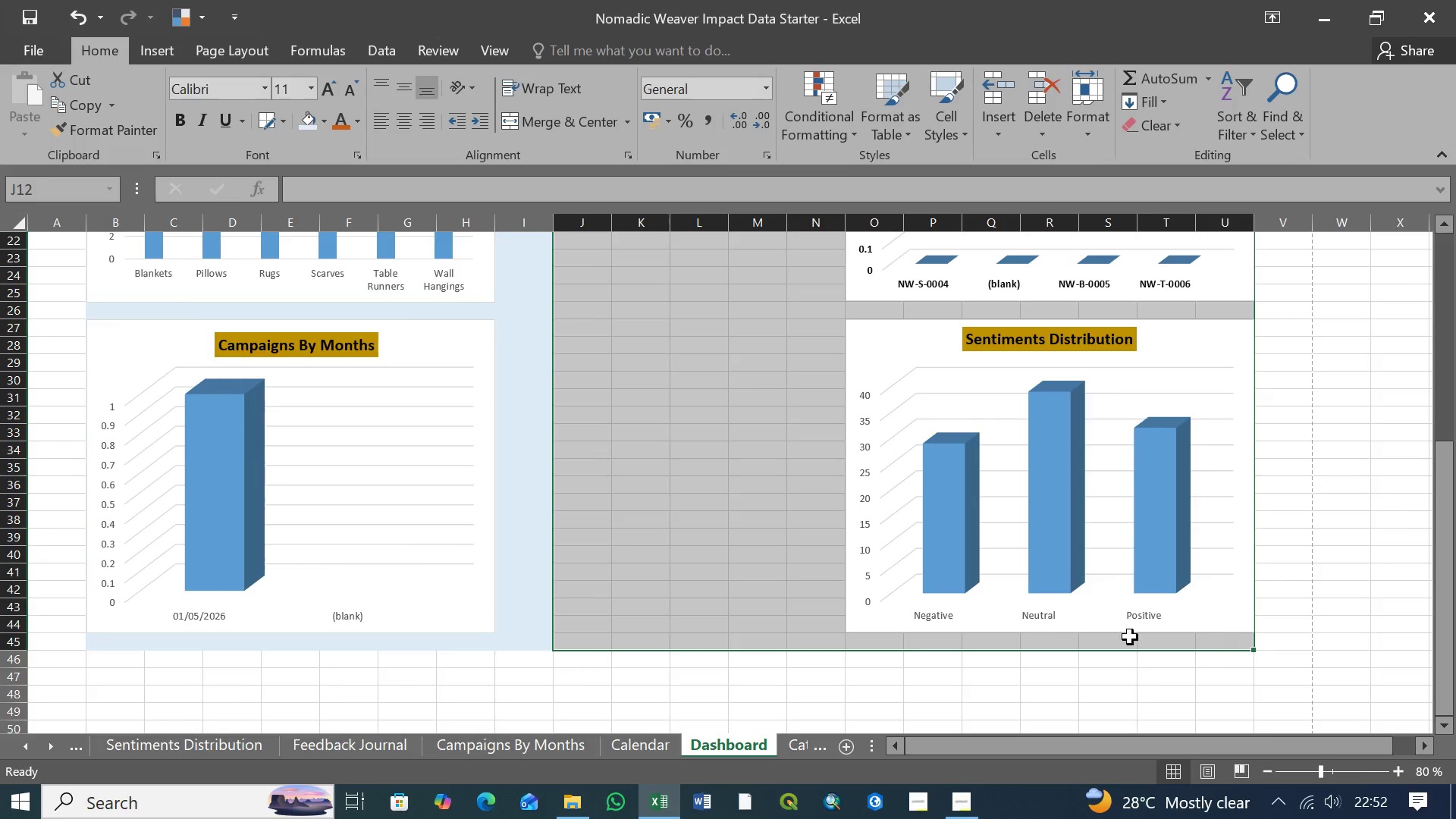 
key(Shift+ShiftLeft)
 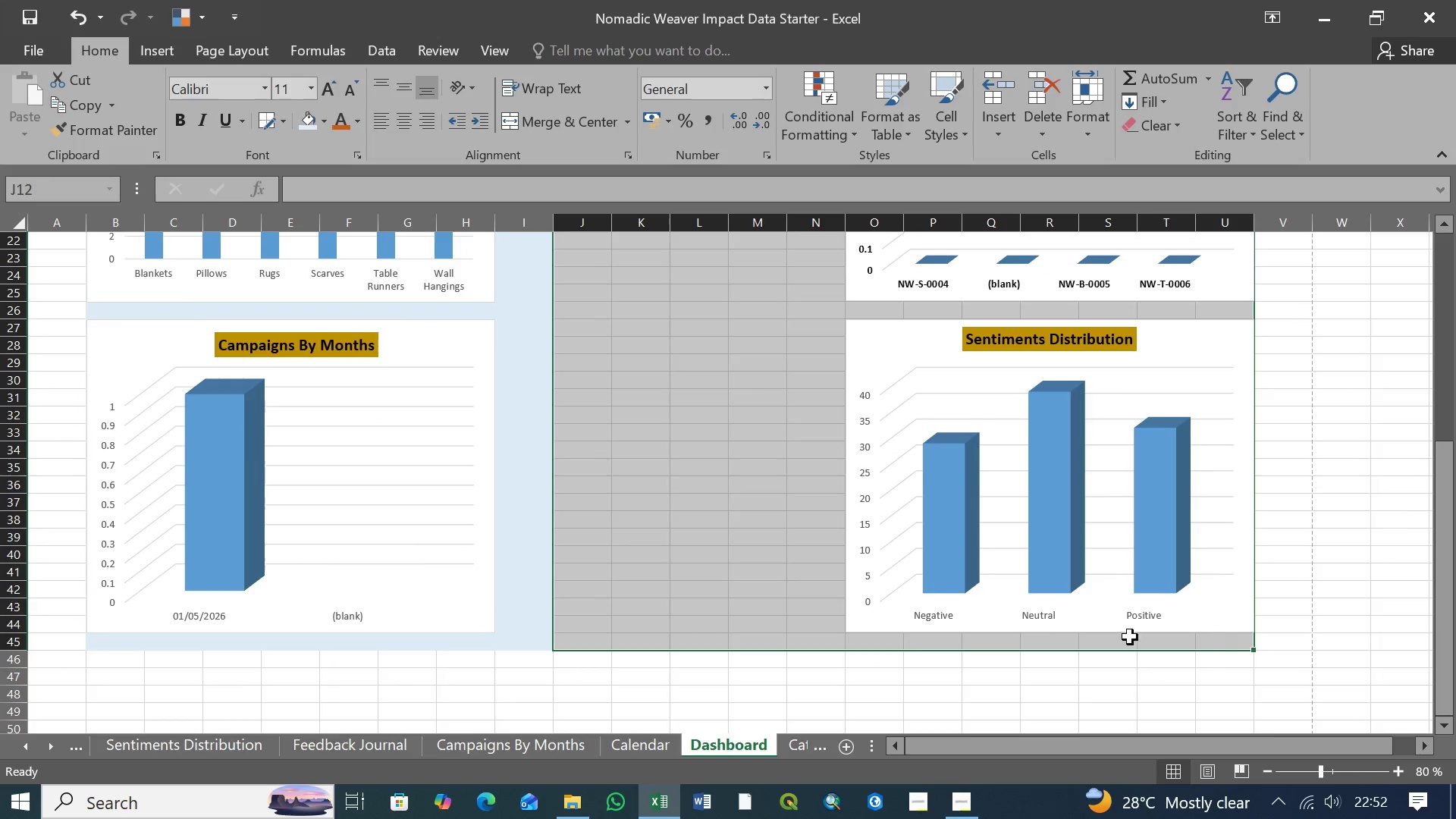 
key(Shift+ShiftLeft)
 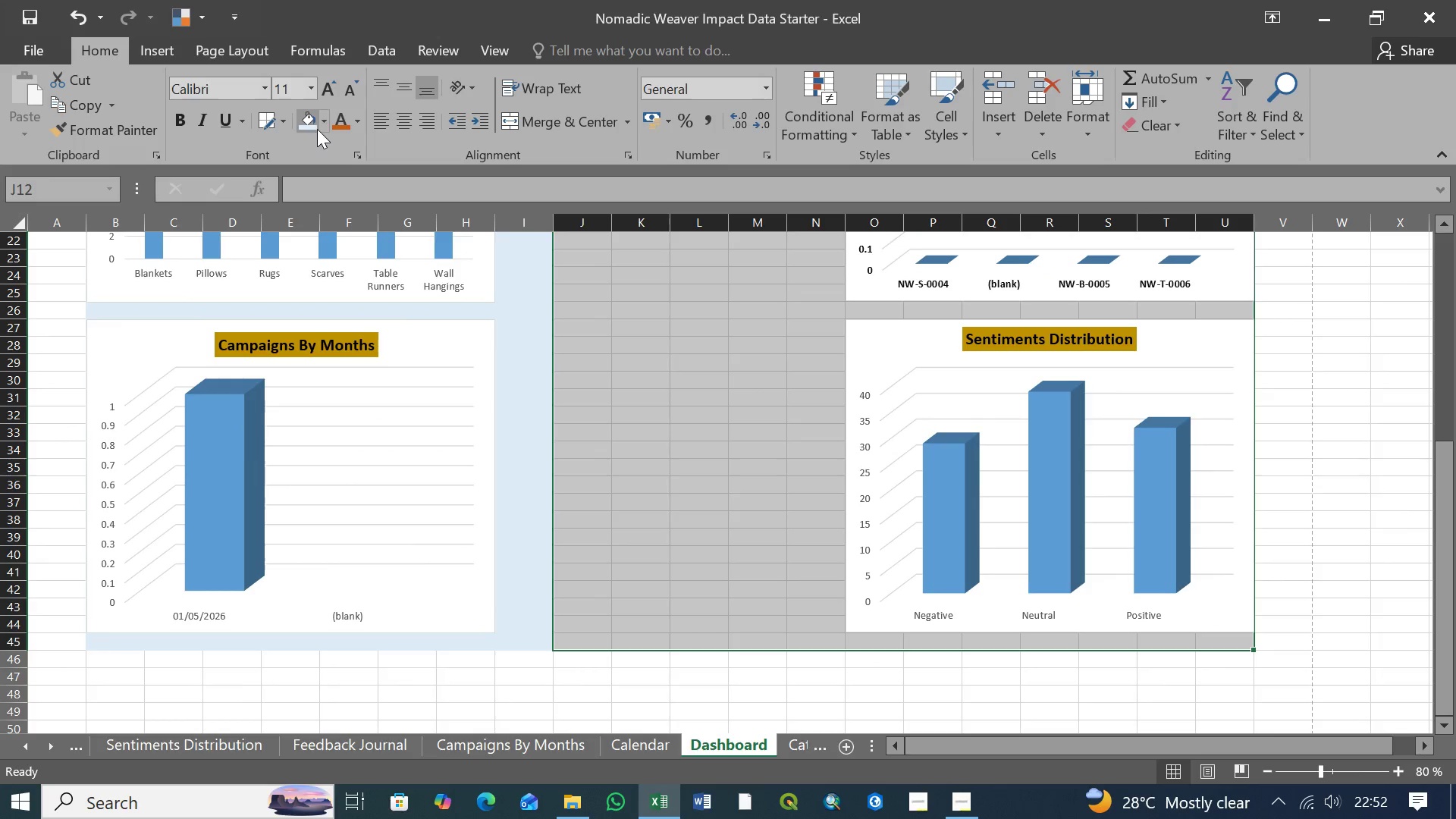 
left_click([326, 124])
 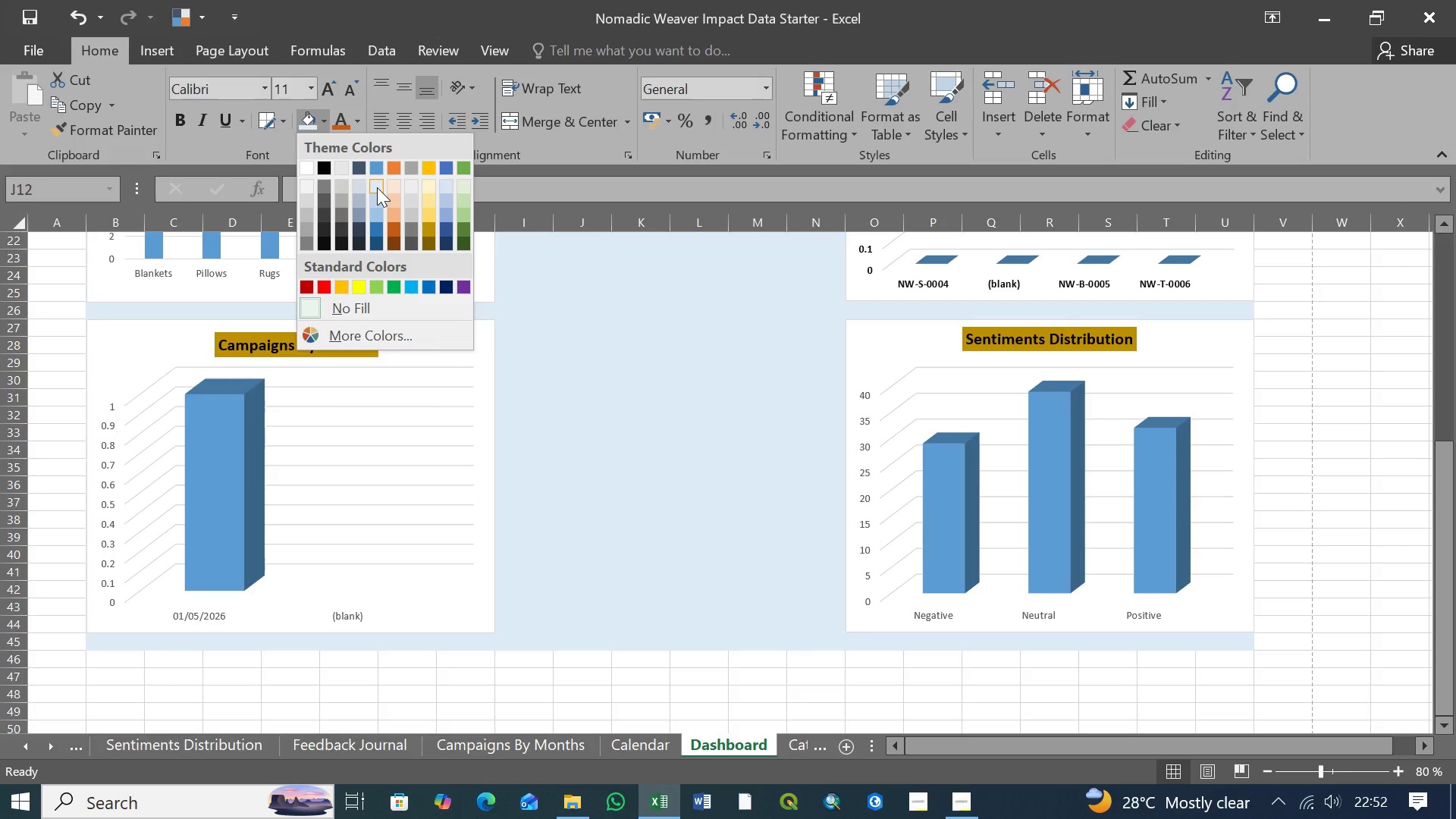 
wait(6.95)
 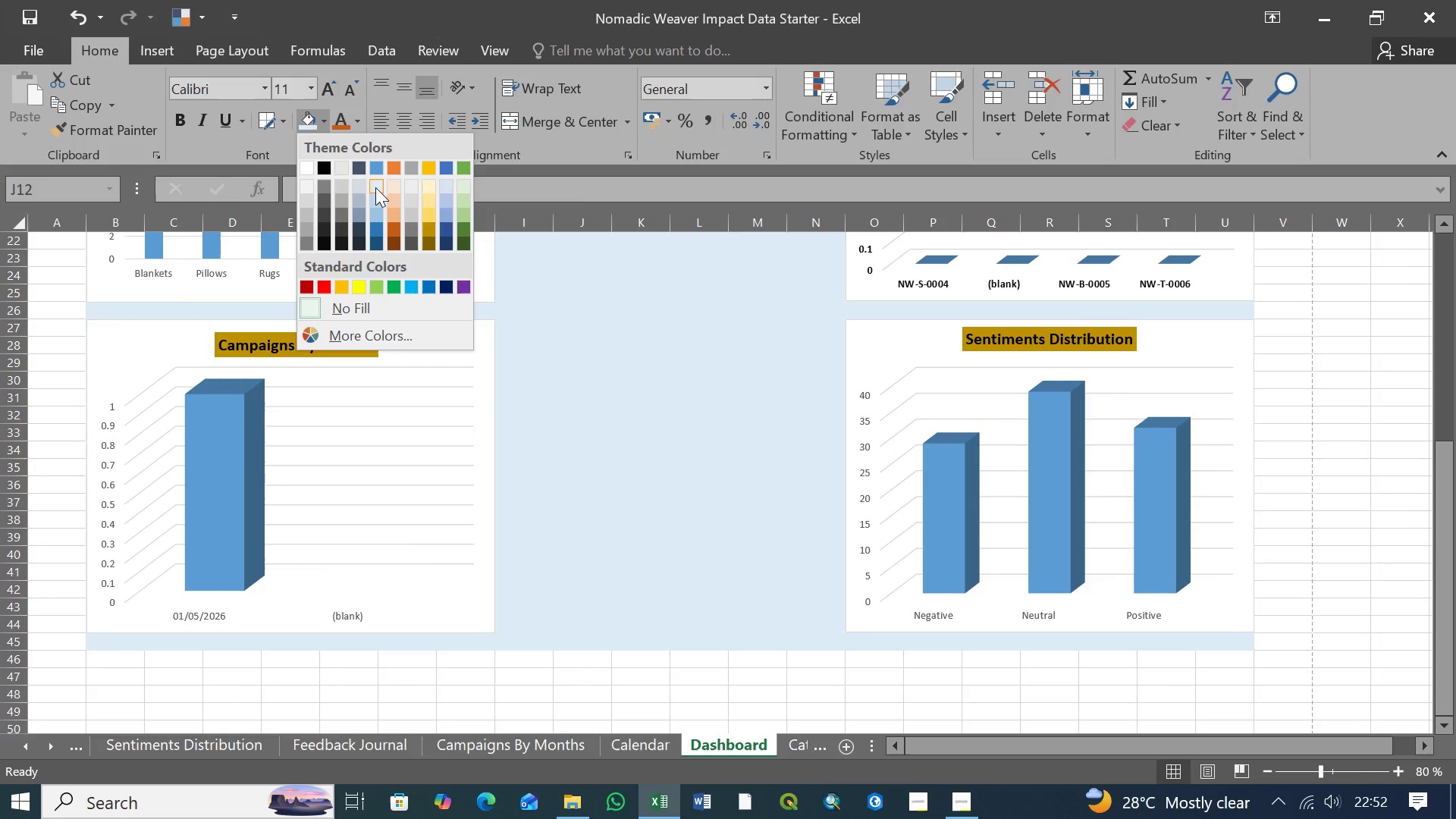 
left_click([377, 187])
 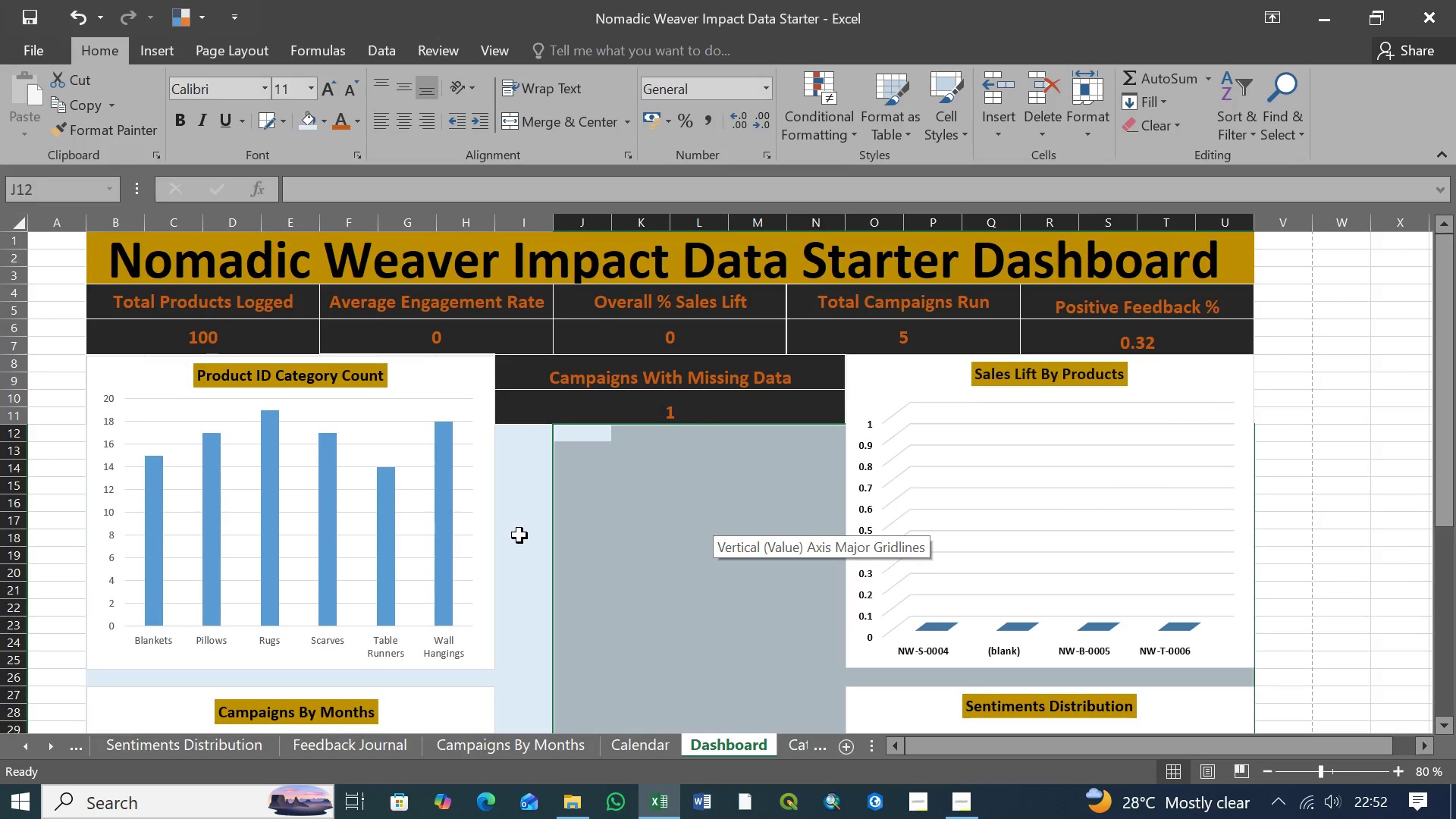 
left_click([520, 535])
 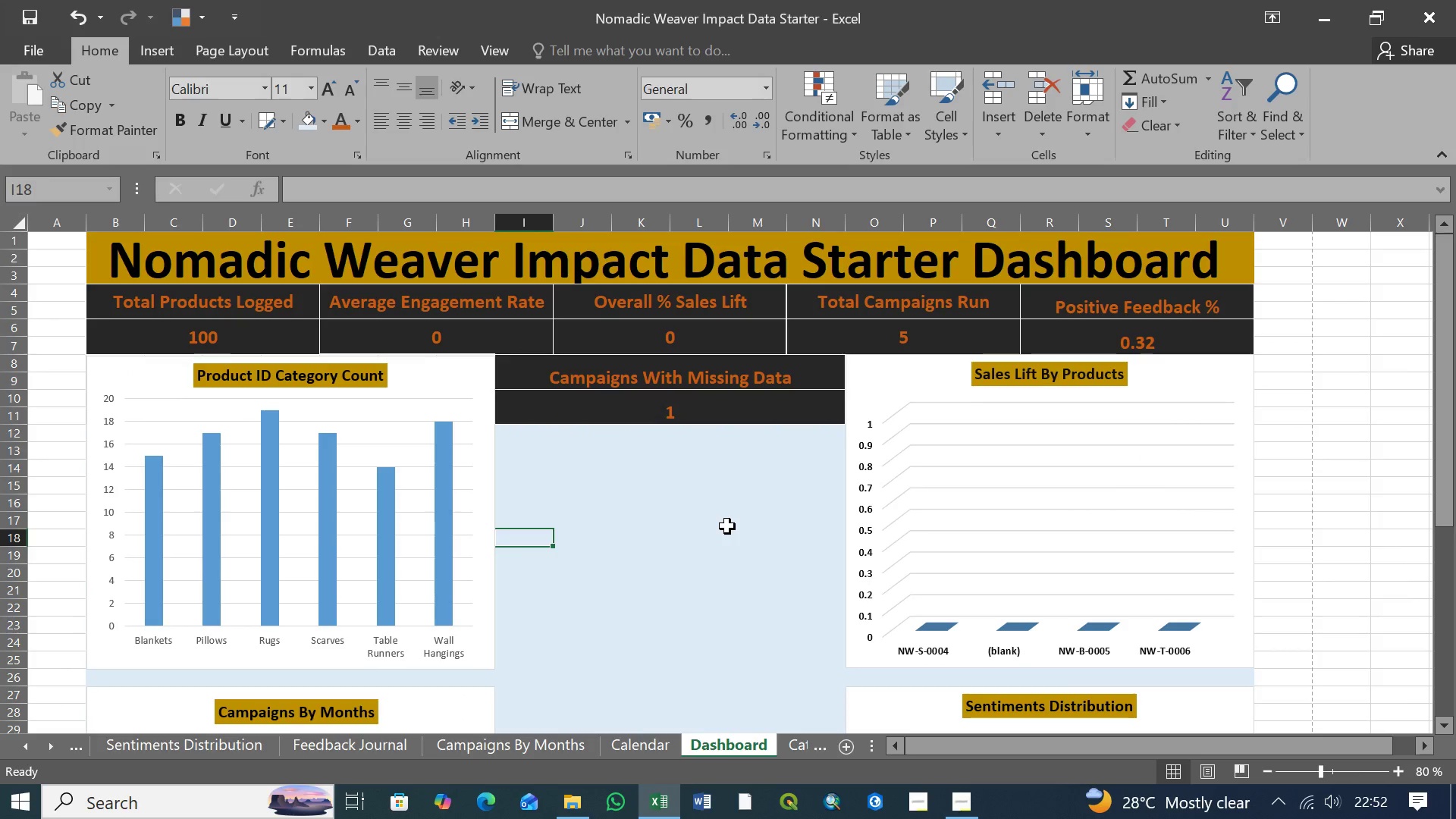 
scroll: coordinate [732, 526], scroll_direction: down, amount: 8.0
 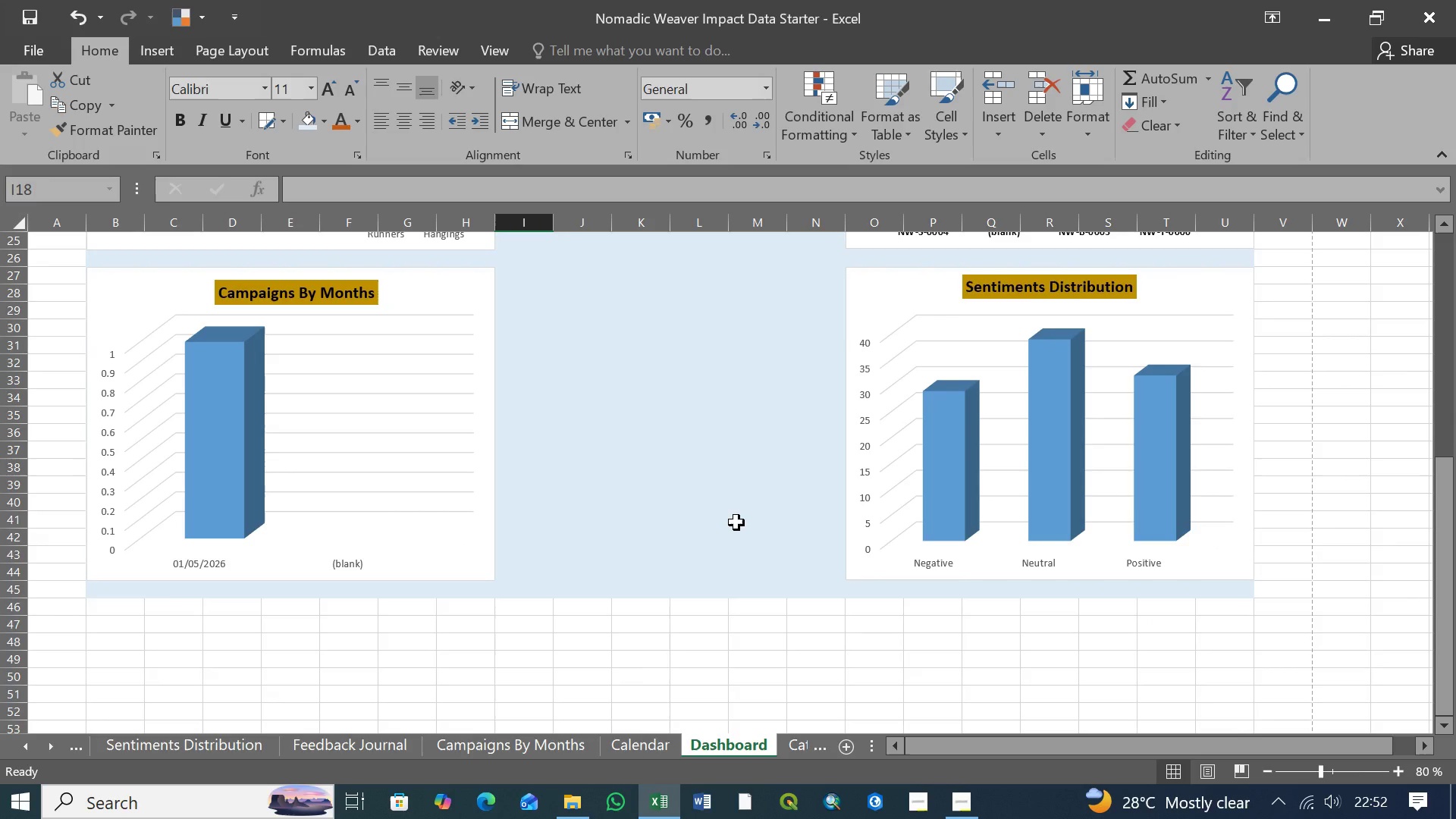 
scroll: coordinate [752, 475], scroll_direction: up, amount: 5.0
 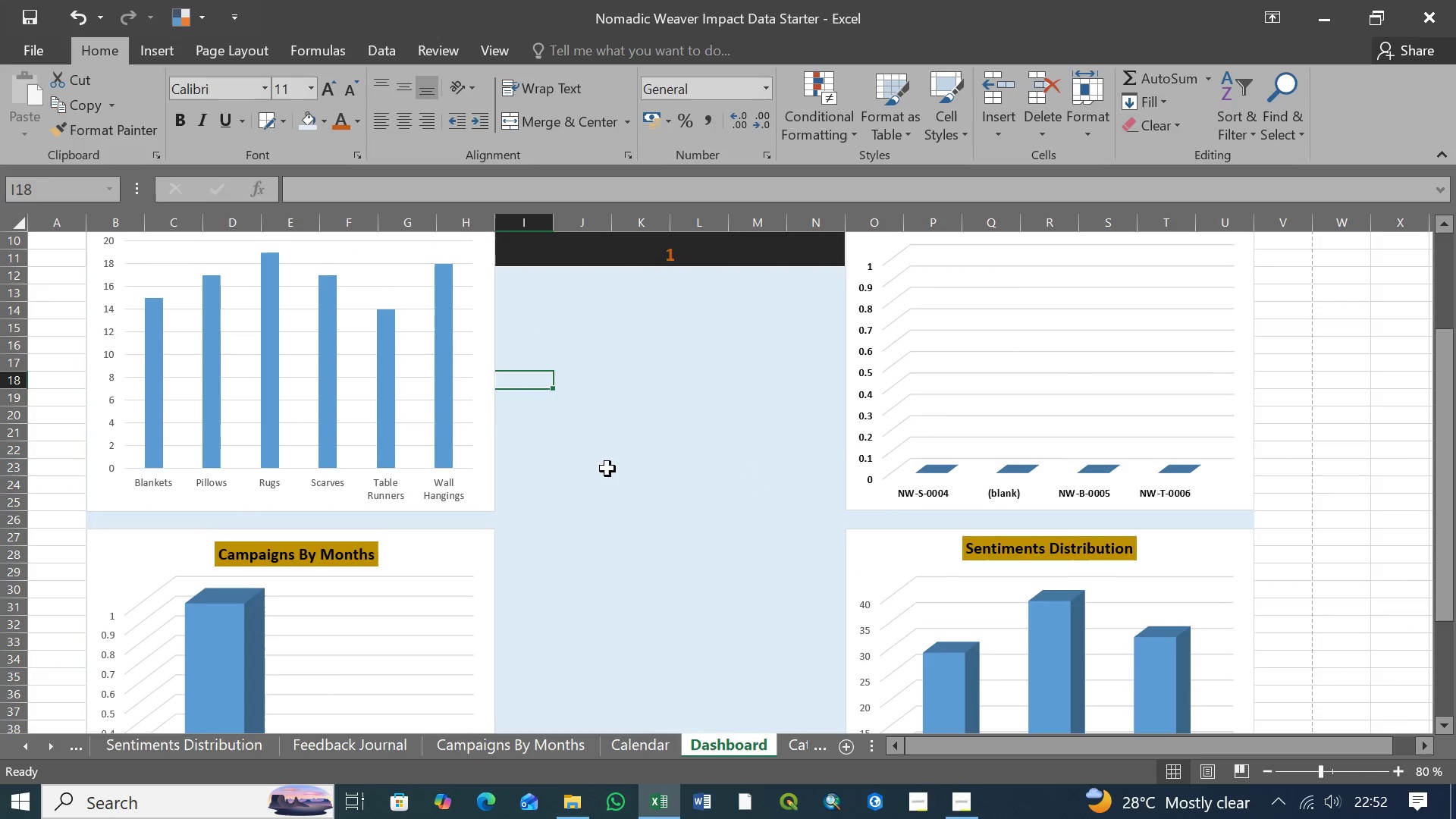 
left_click([604, 464])
 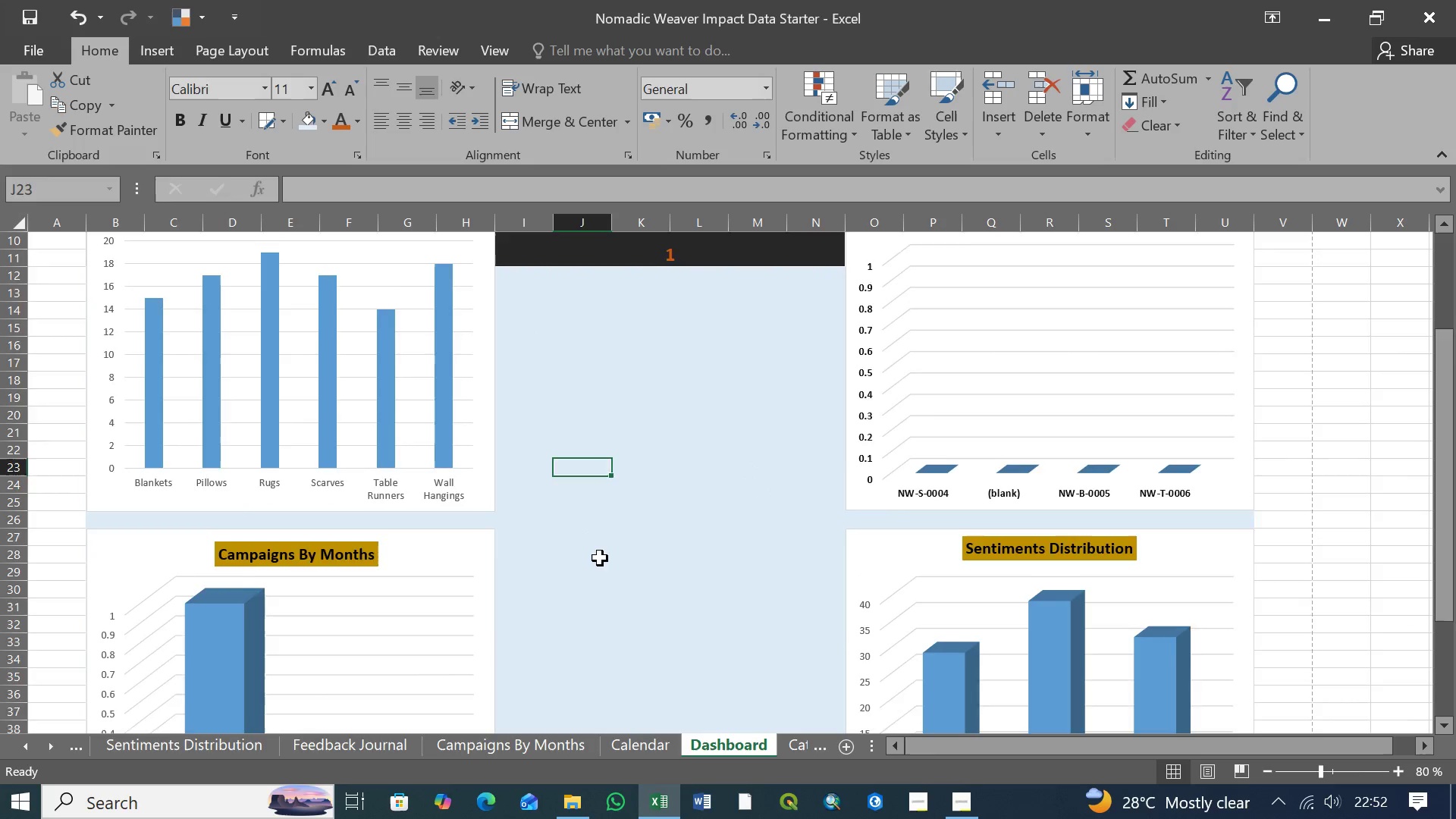 
scroll: coordinate [613, 548], scroll_direction: down, amount: 8.0
 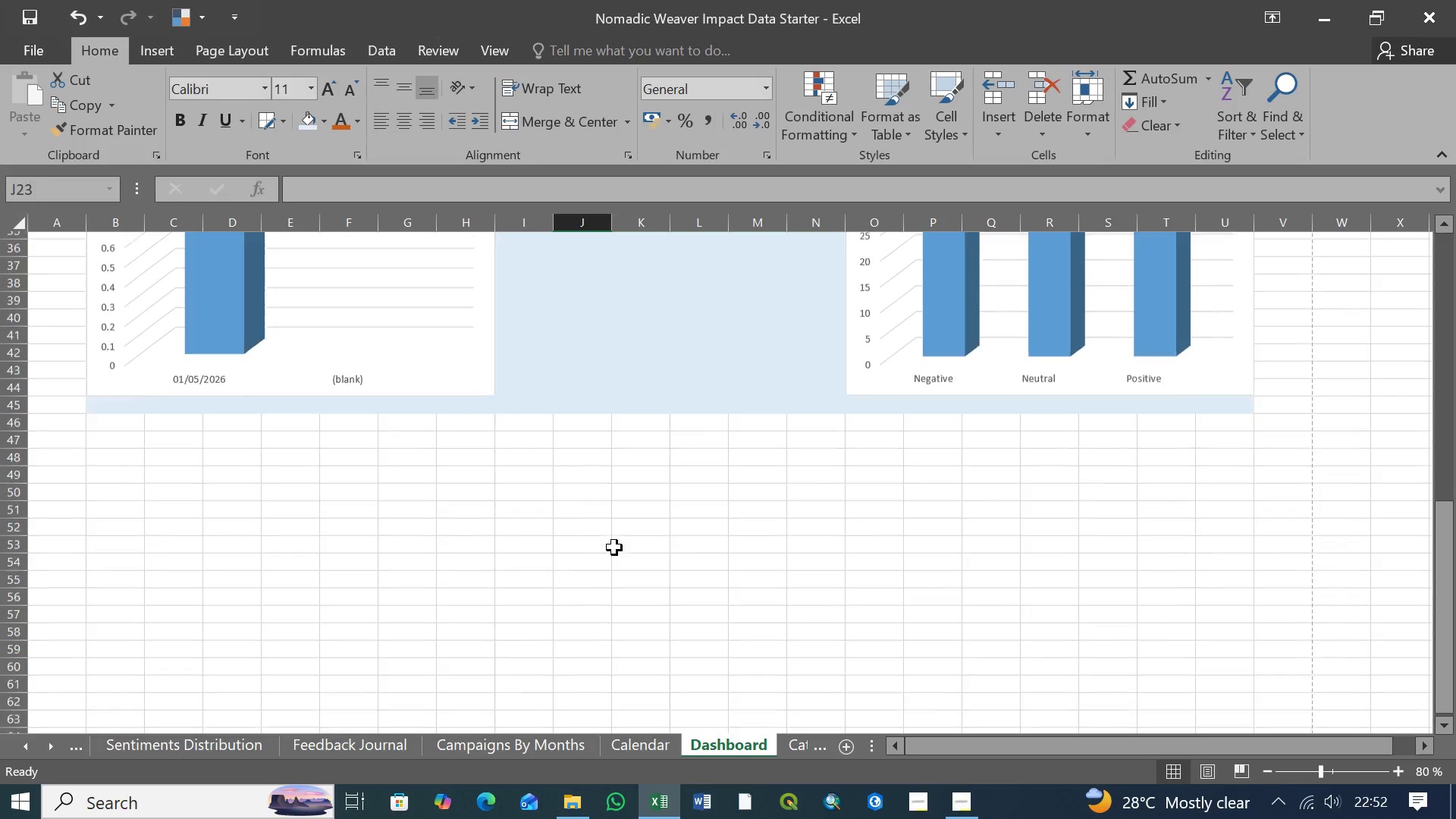 
scroll: coordinate [617, 538], scroll_direction: up, amount: 13.0
 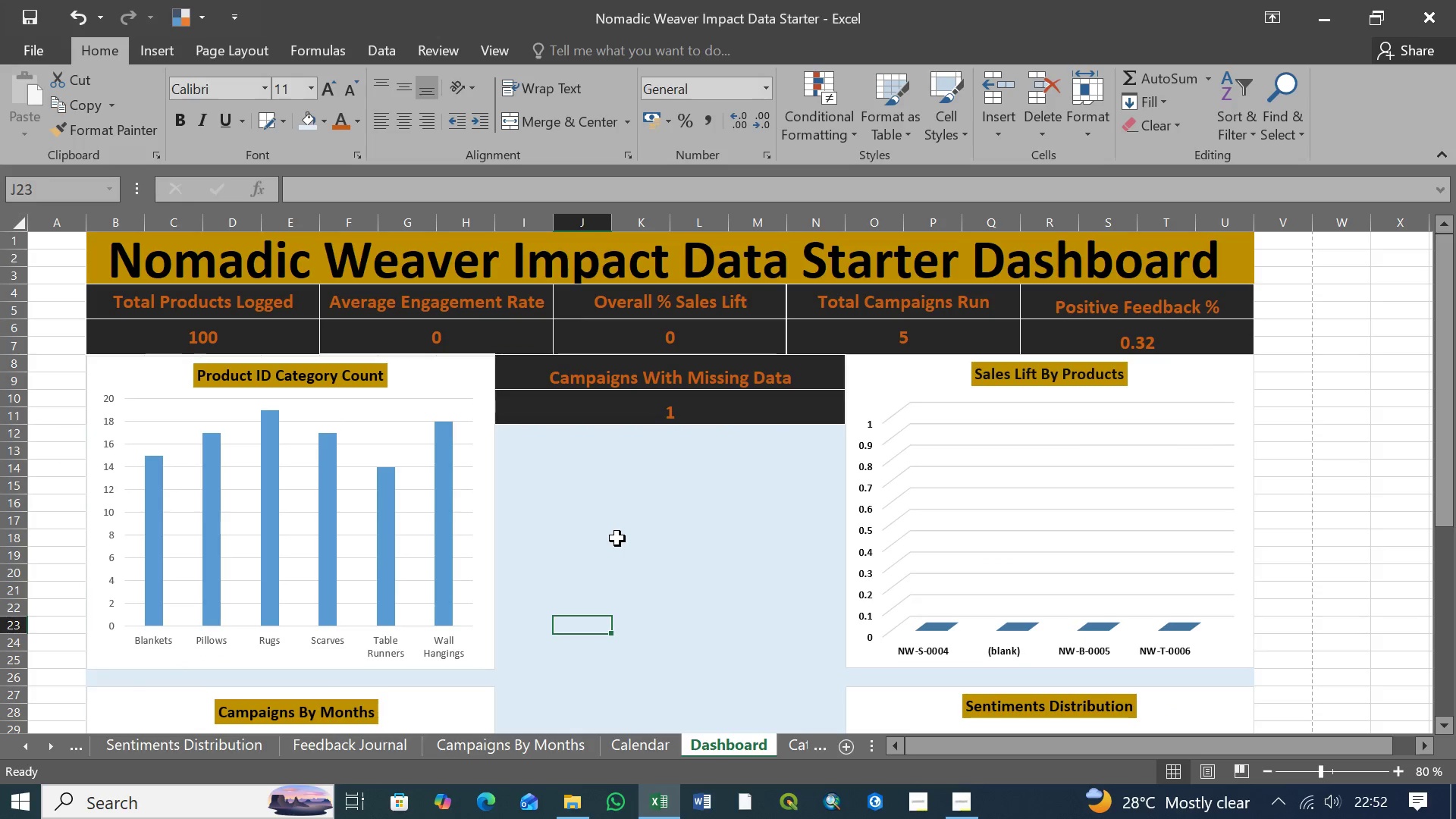 
key(Control+S)
 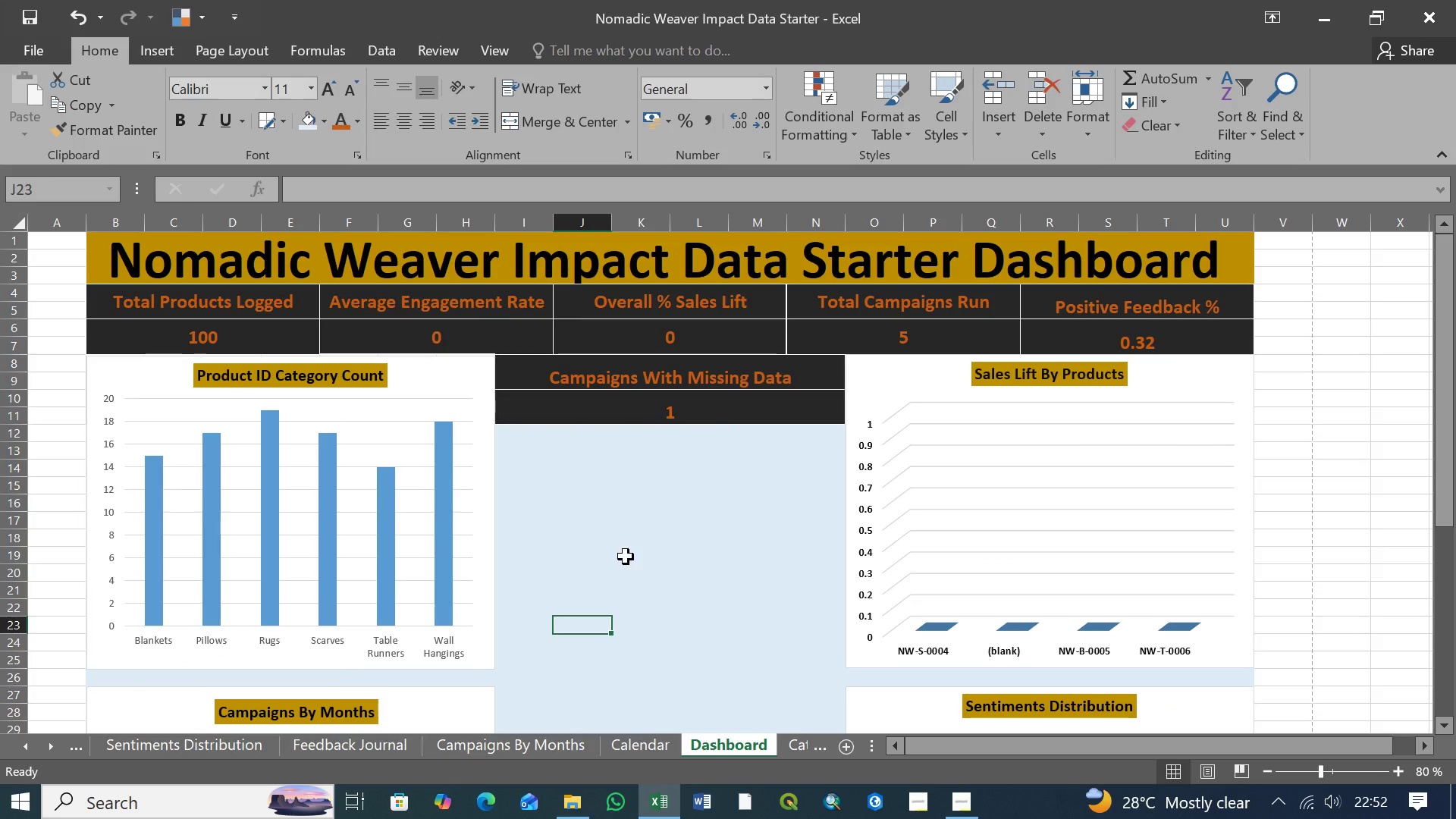 
scroll: coordinate [632, 552], scroll_direction: down, amount: 2.0
 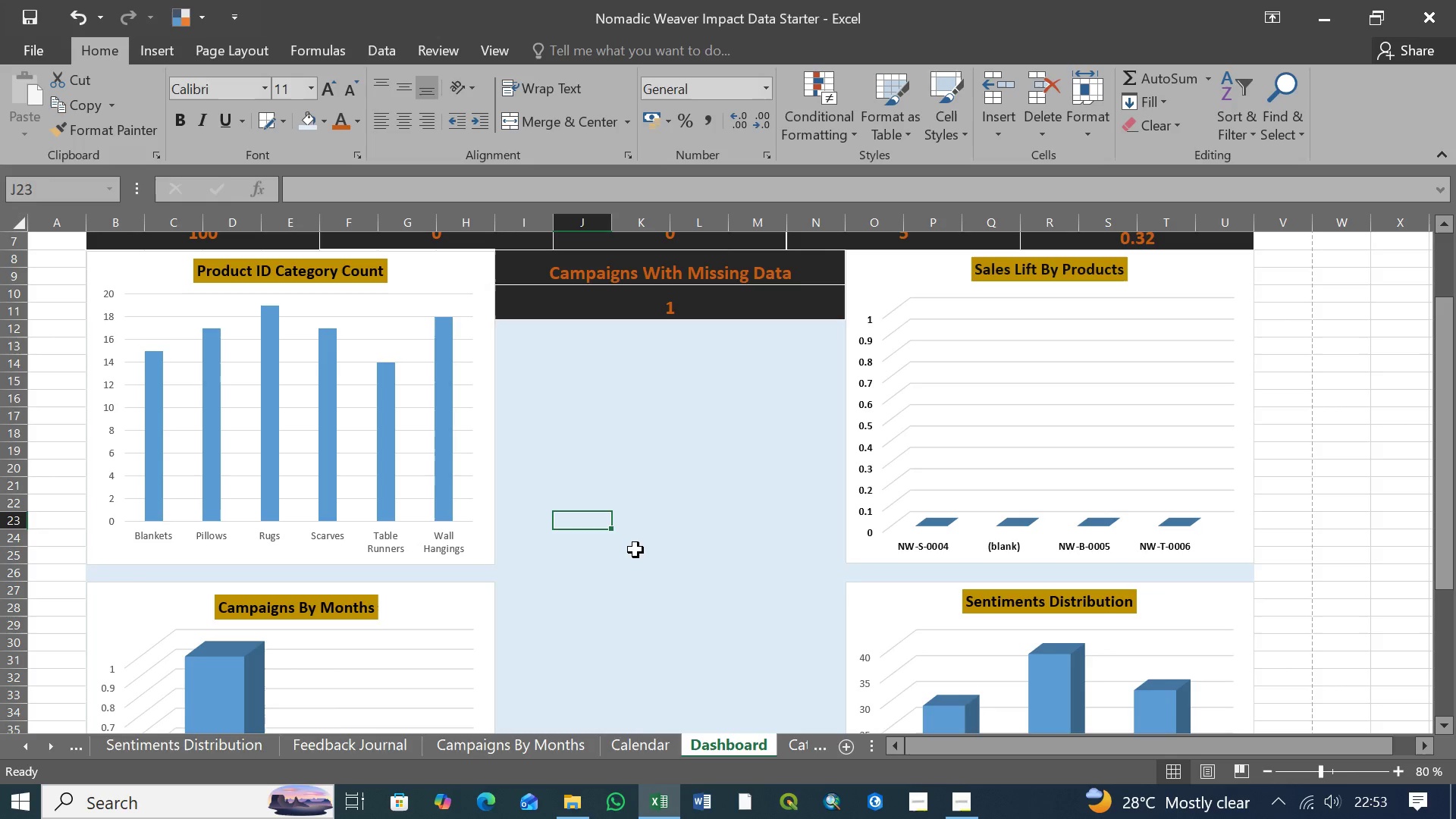 
wait(16.61)
 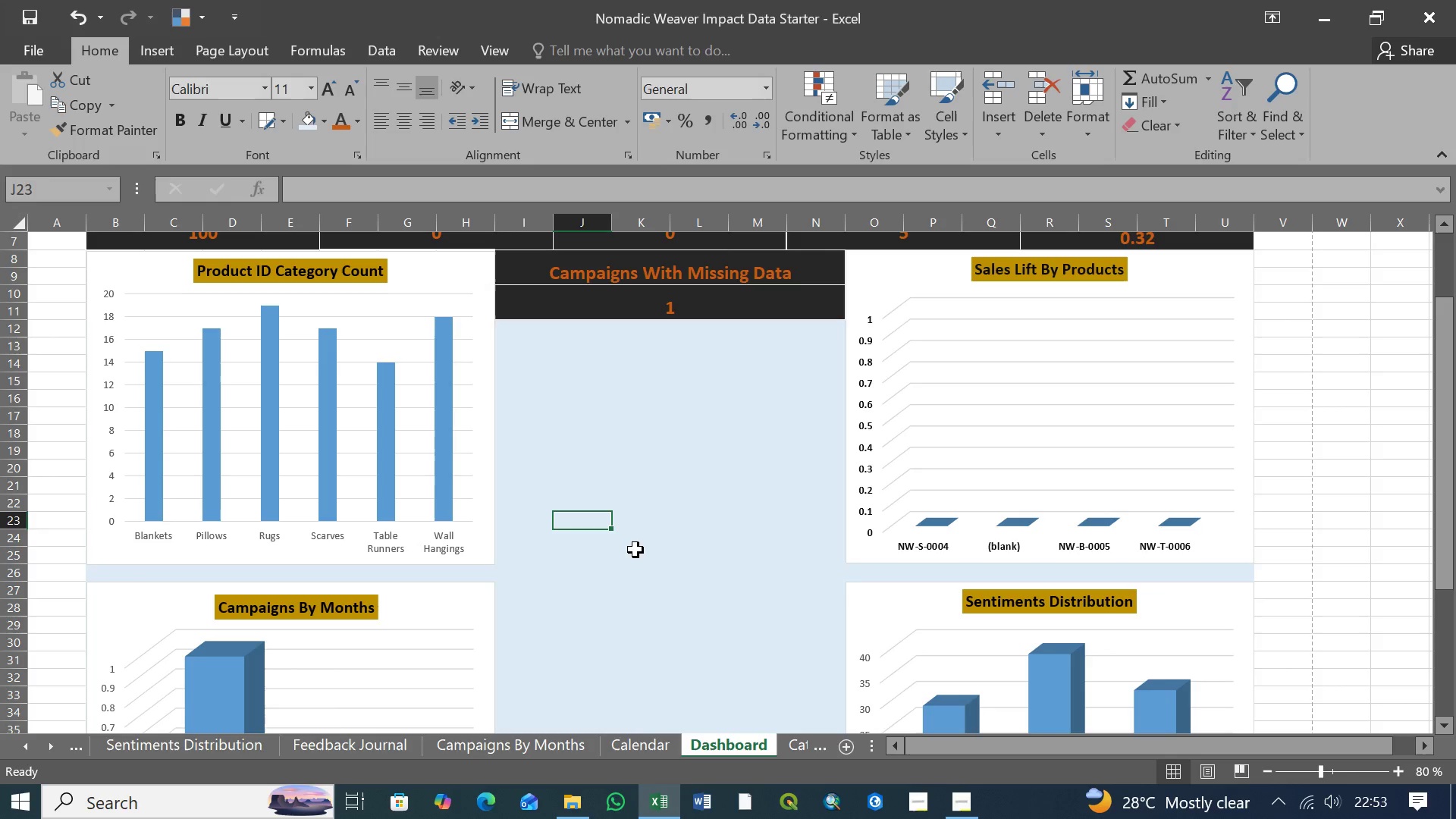 
scroll: coordinate [648, 536], scroll_direction: down, amount: 4.0
 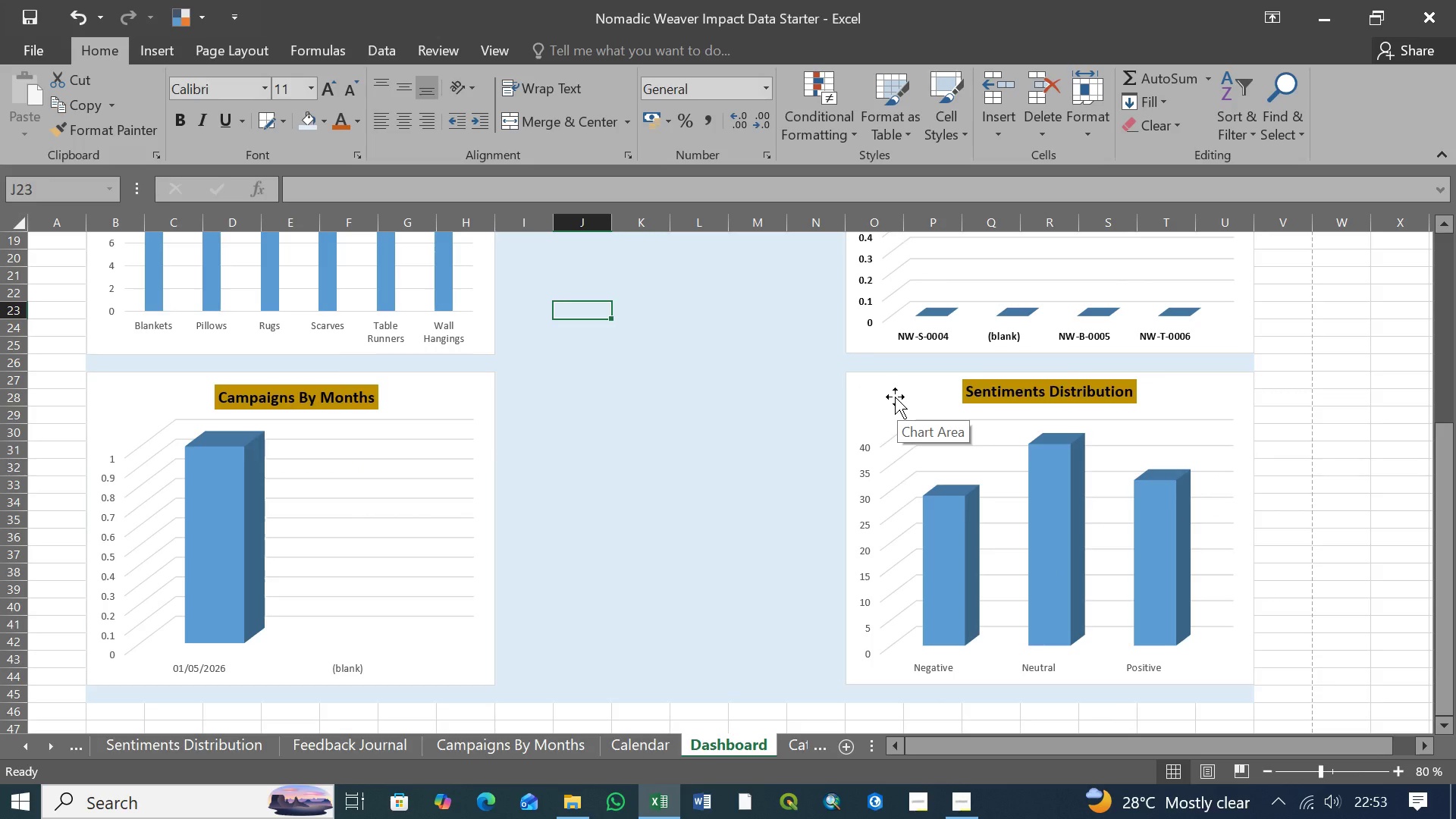 
left_click([895, 397])
 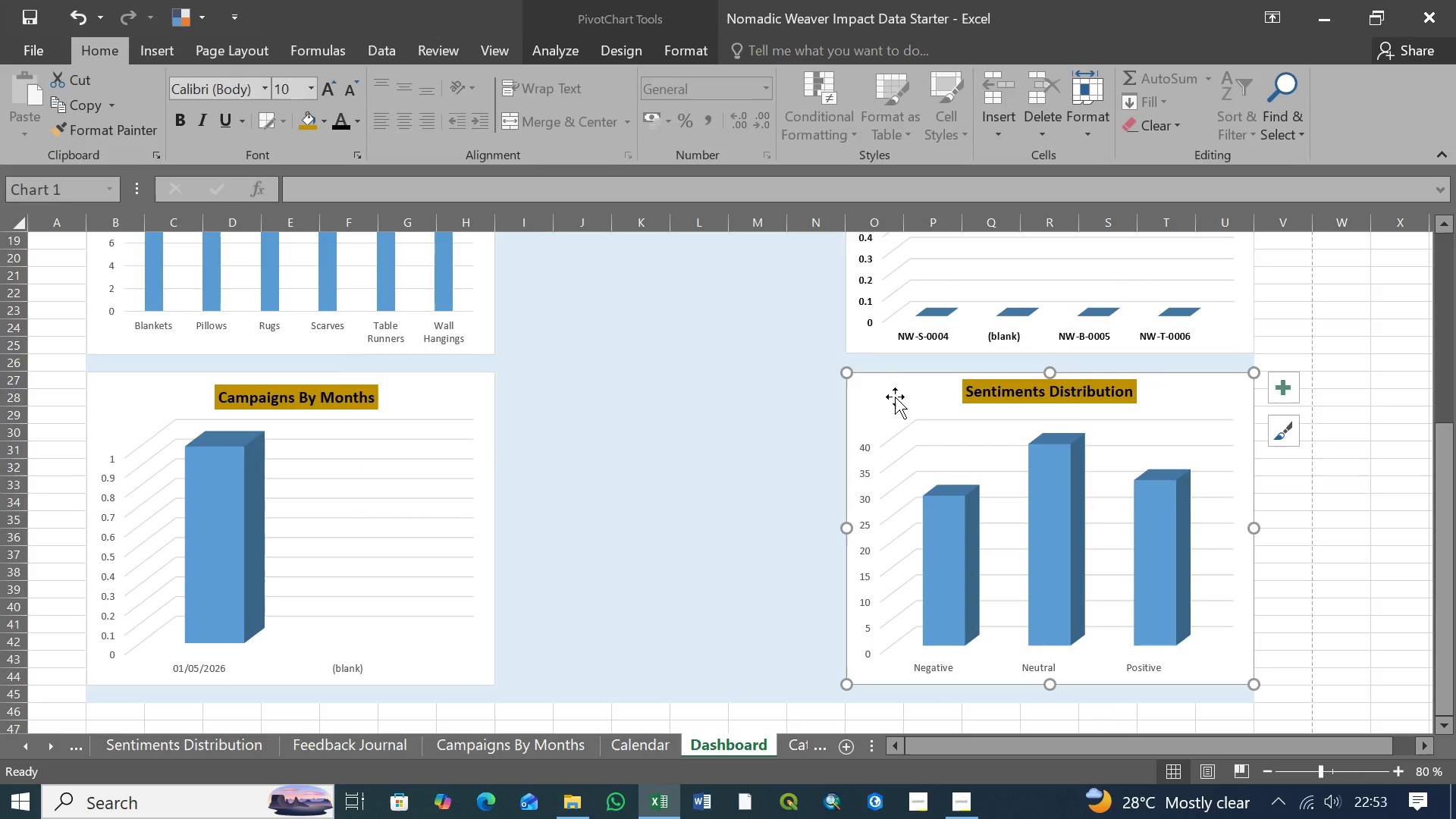 
wait(5.7)
 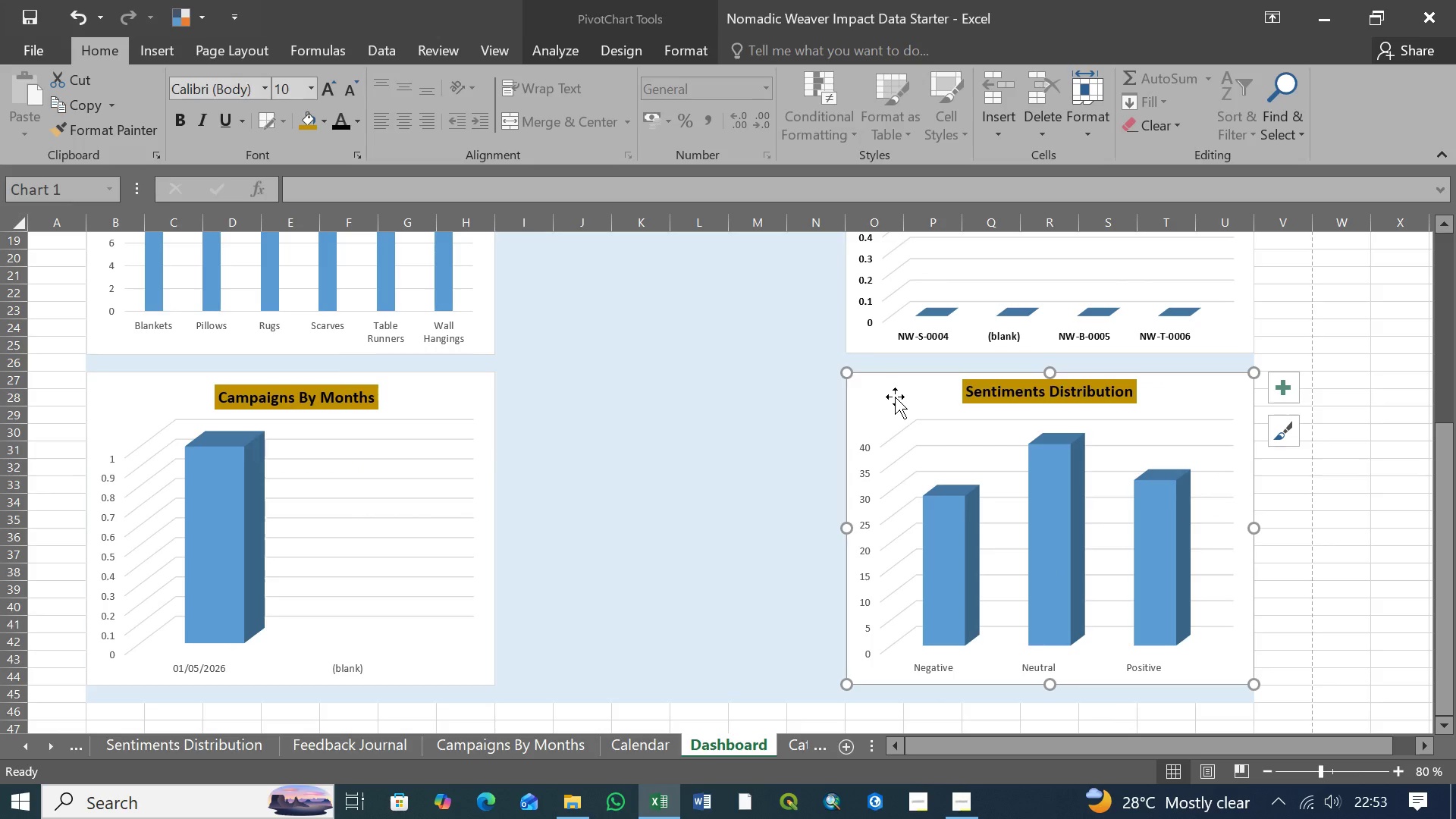 
key(Delete)
 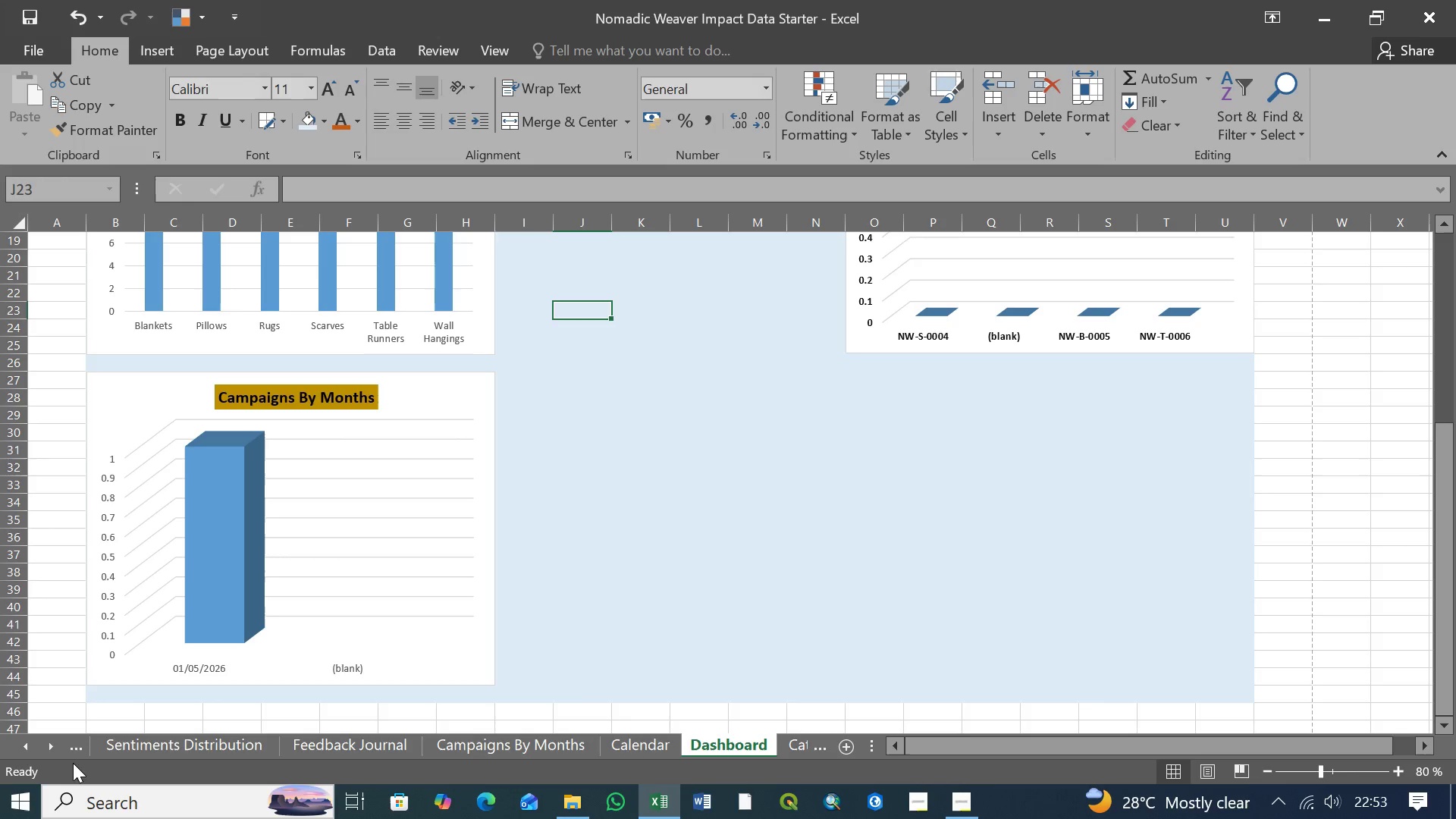 
double_click([47, 743])
 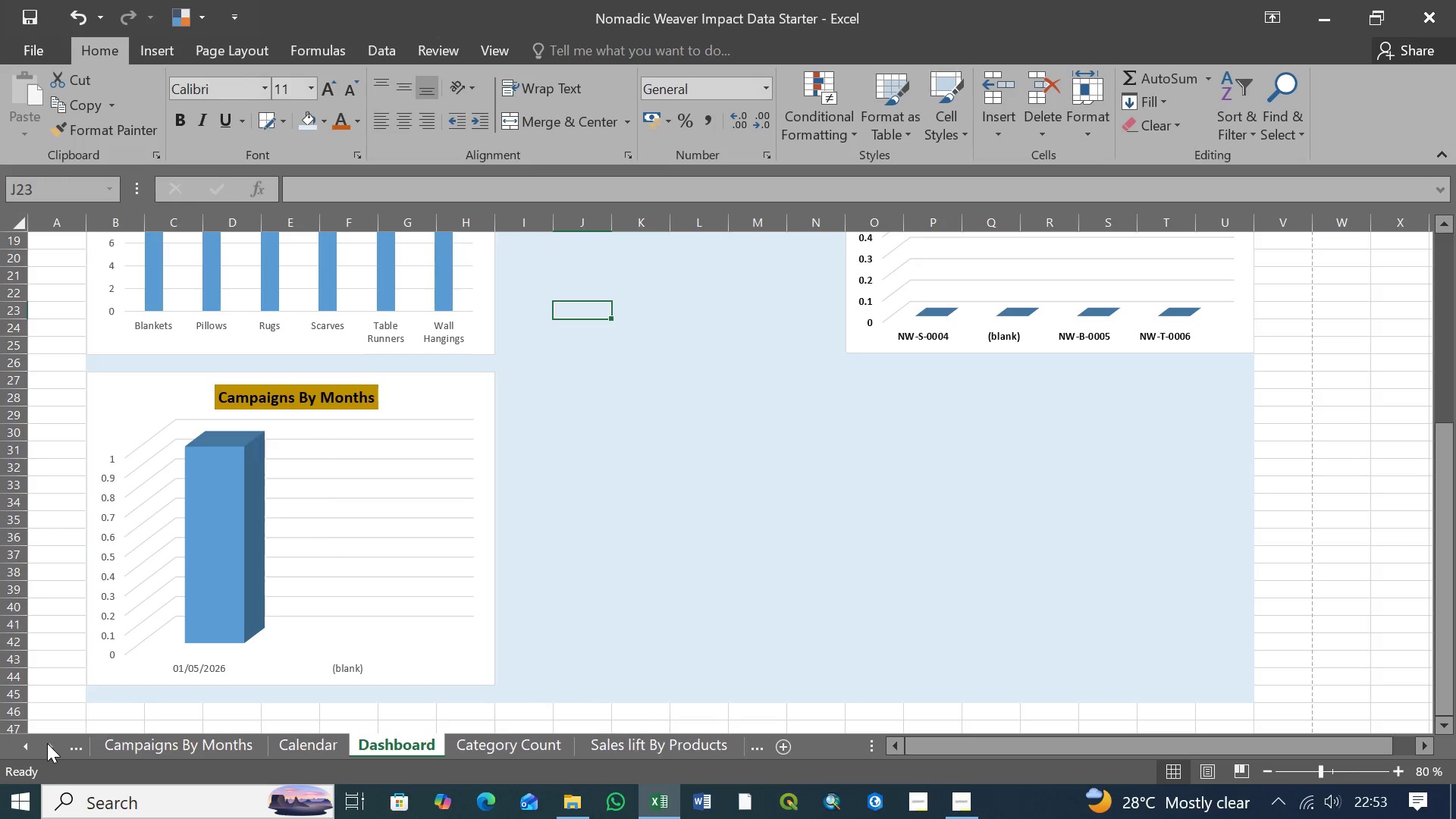 
triple_click([47, 743])
 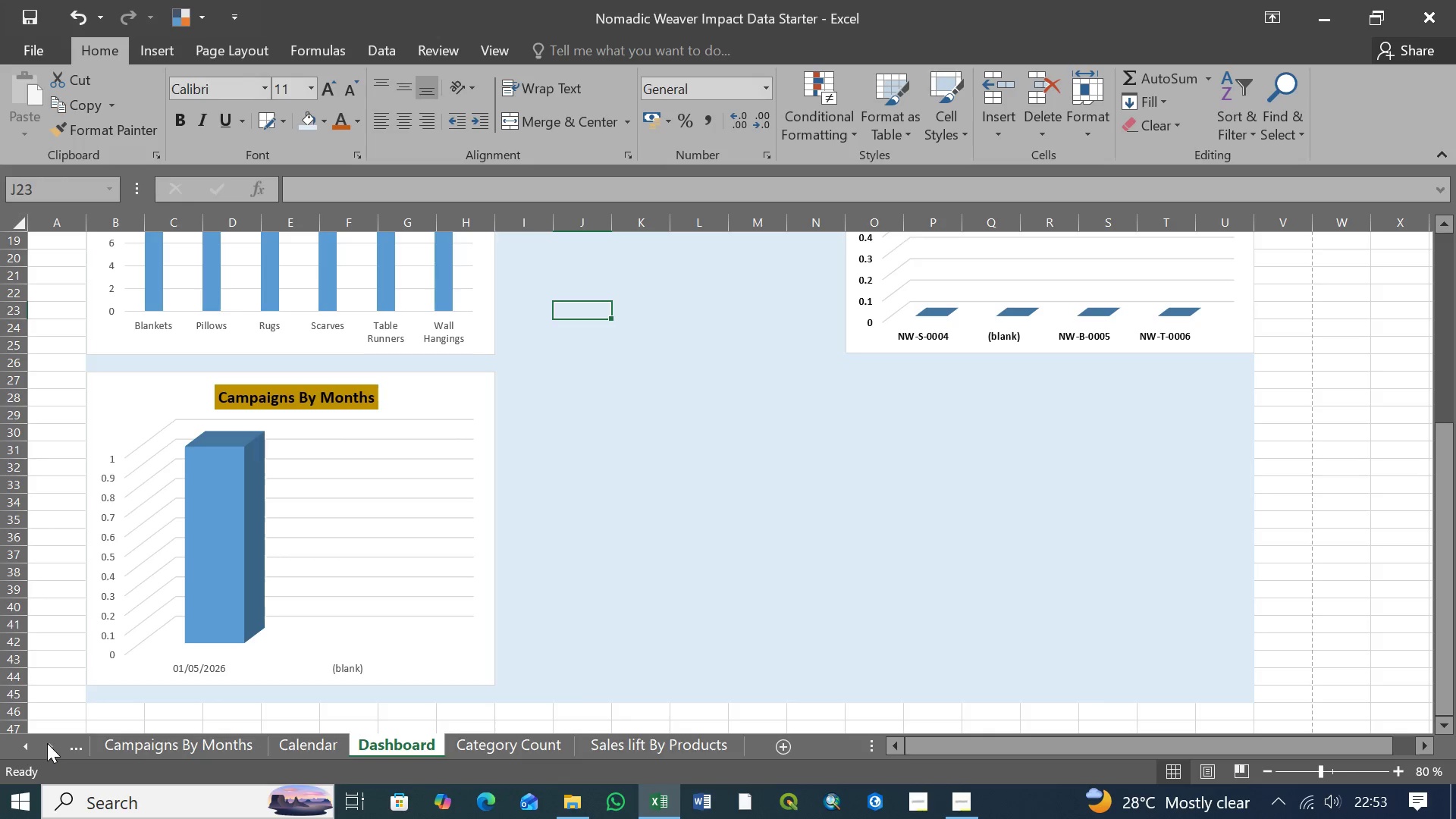 
triple_click([47, 743])
 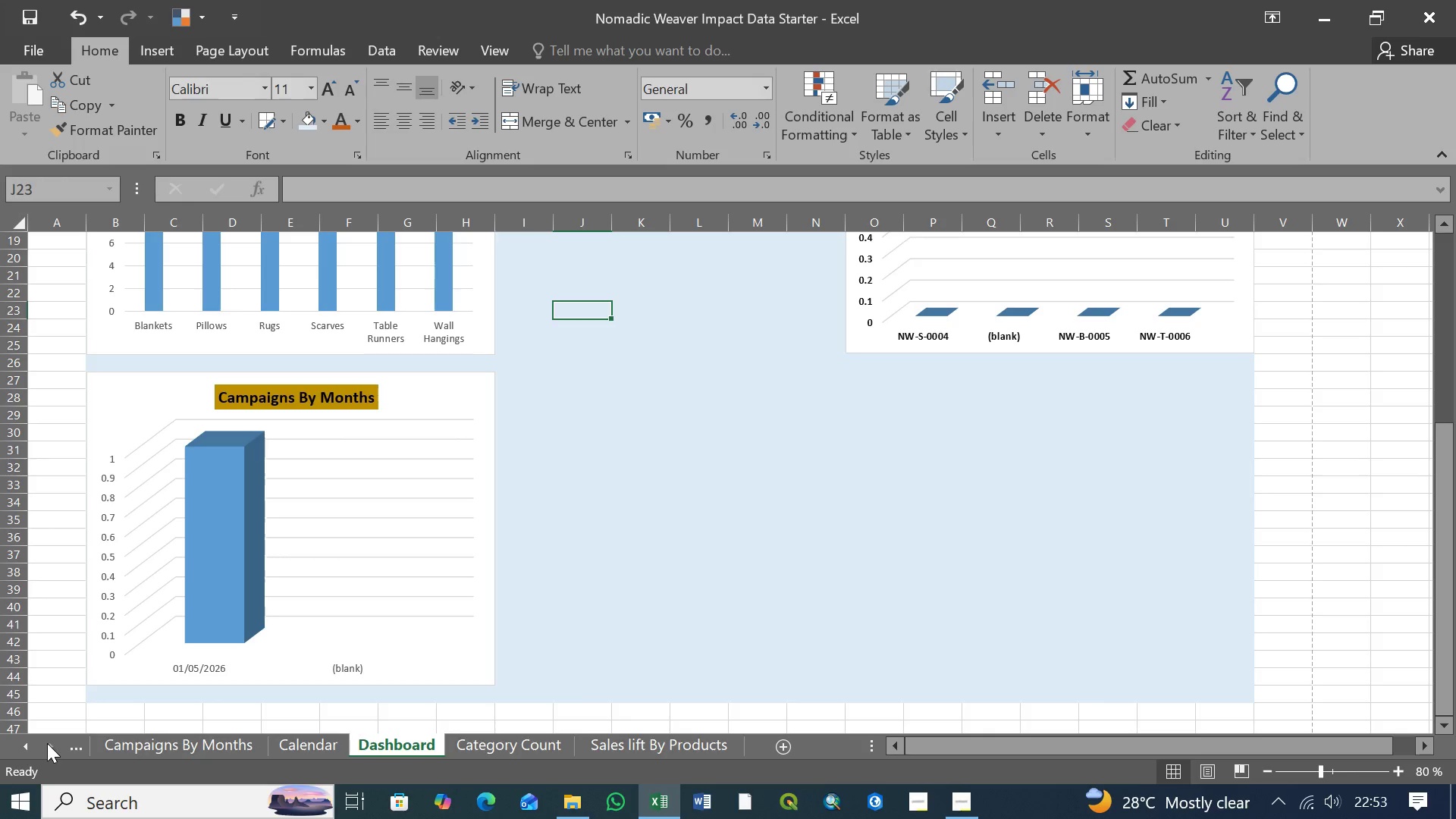 
triple_click([47, 743])
 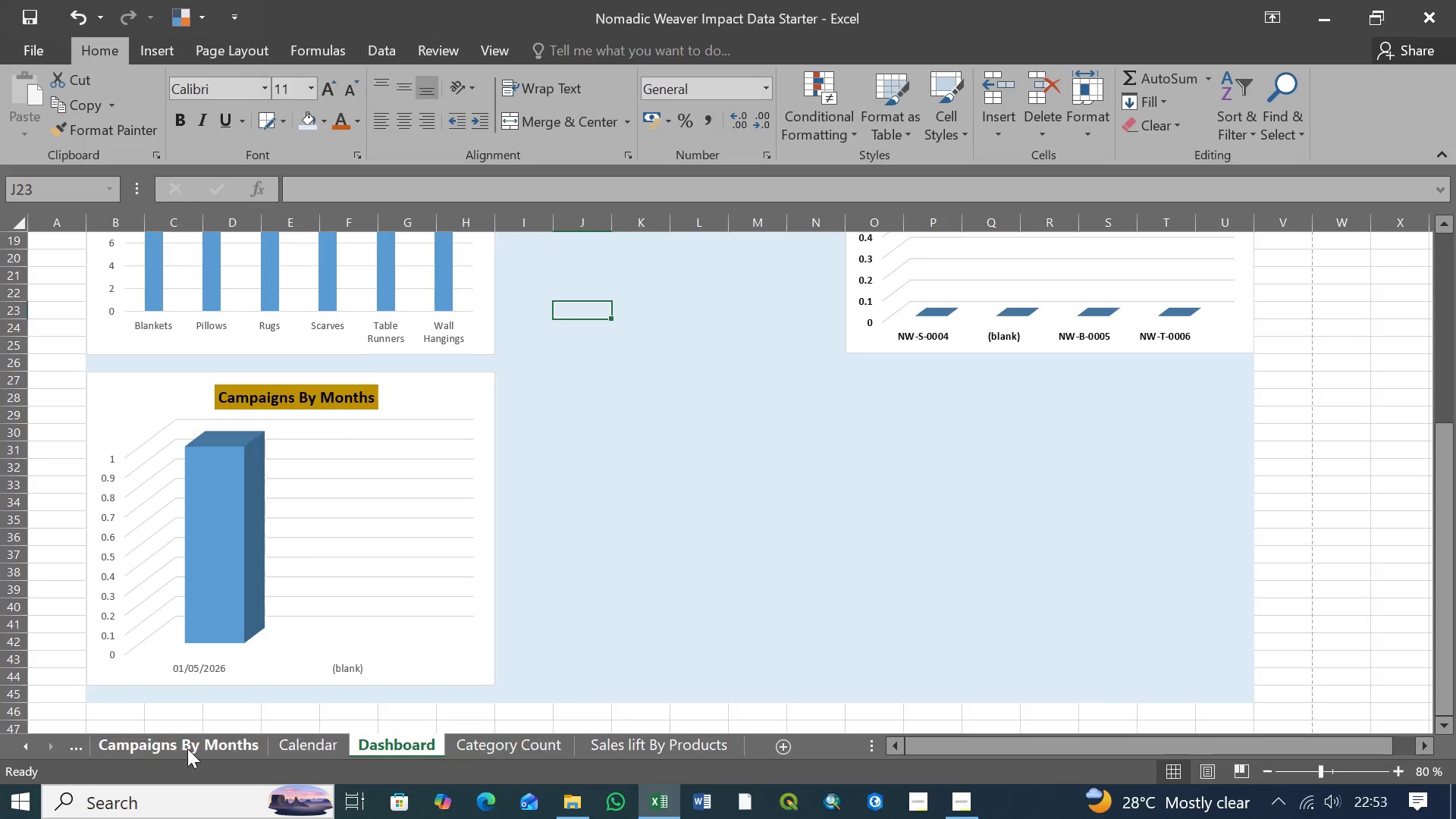 
wait(5.09)
 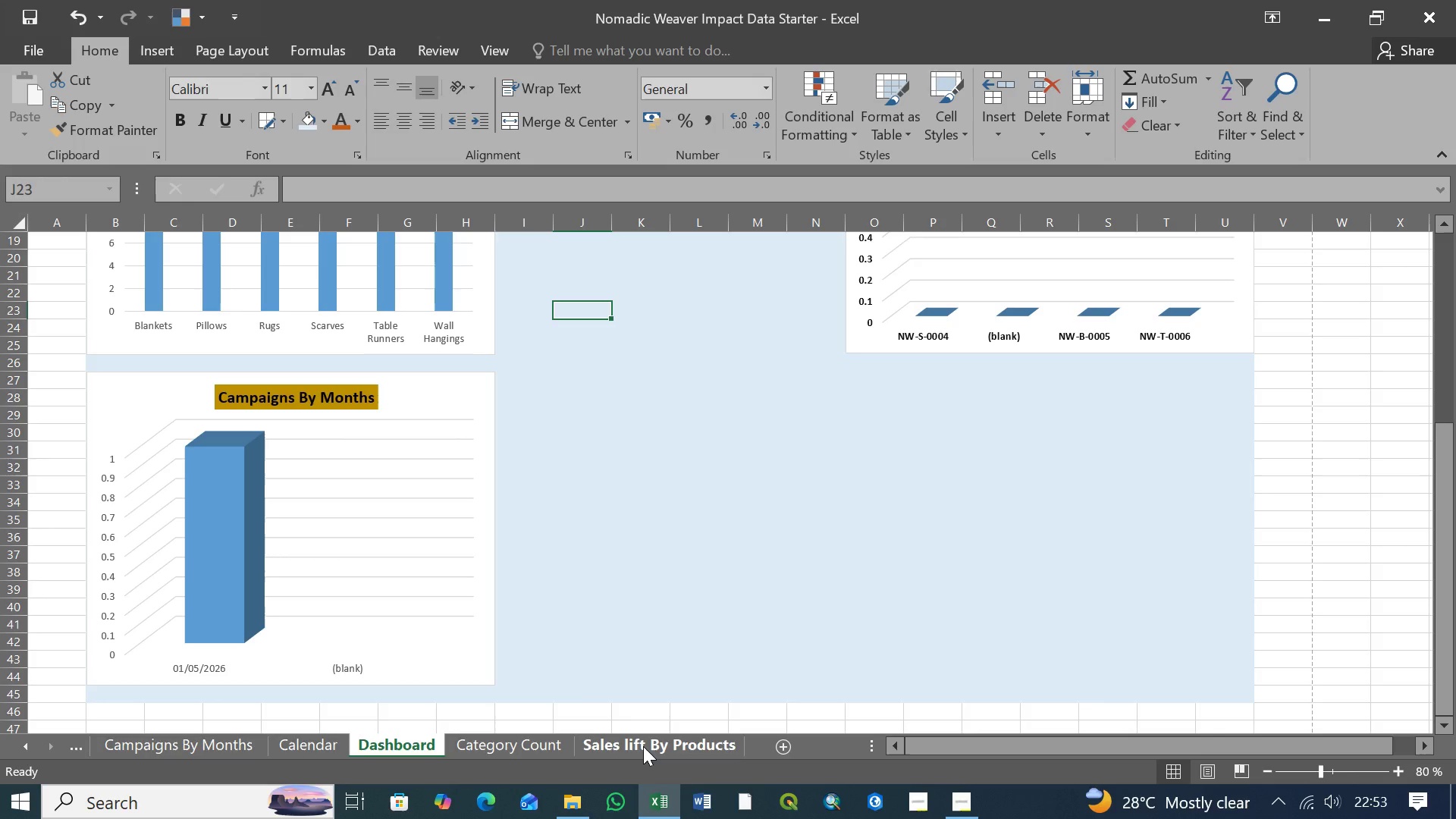 
double_click([52, 746])
 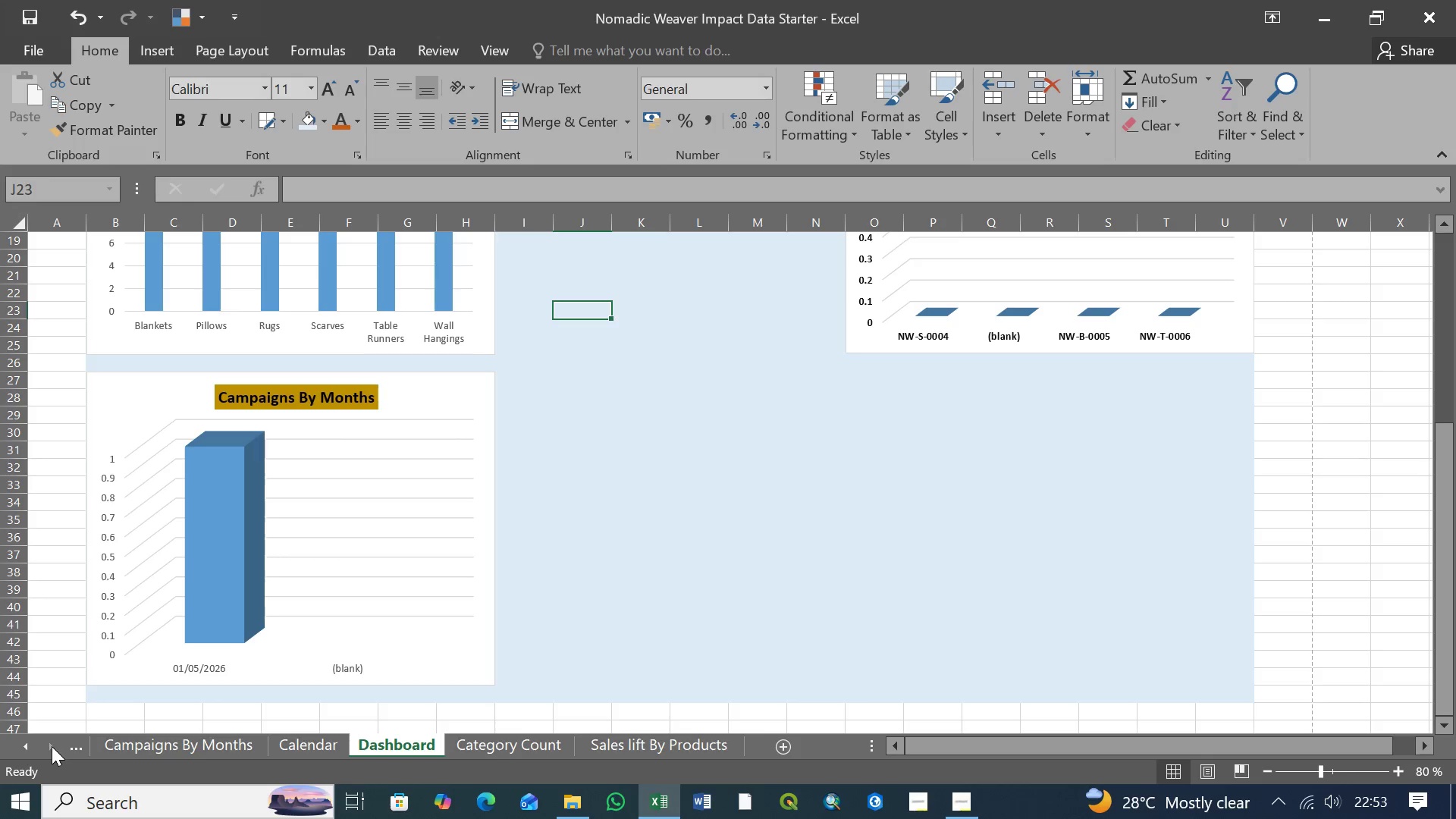 
triple_click([52, 746])
 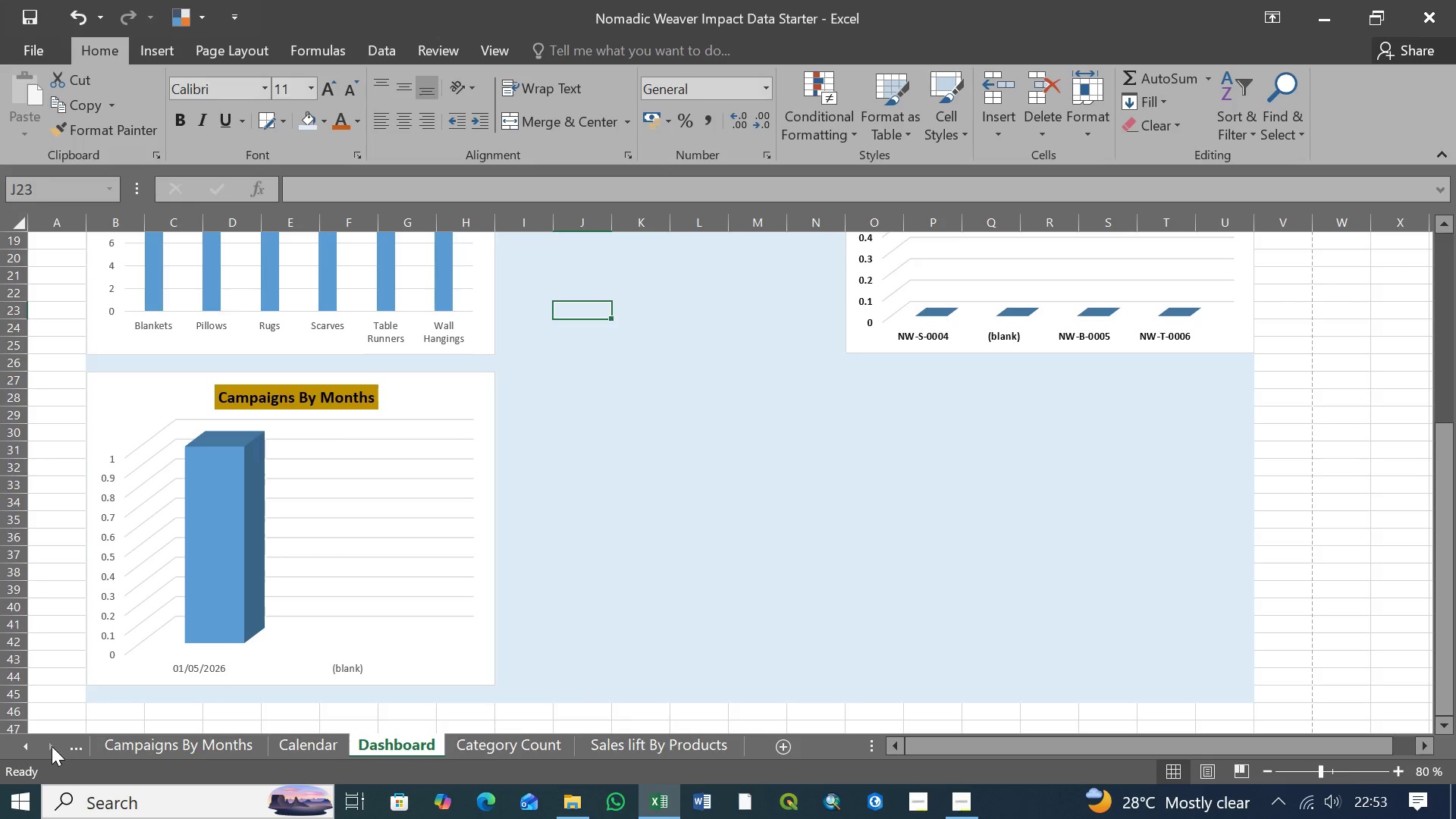 
triple_click([52, 746])
 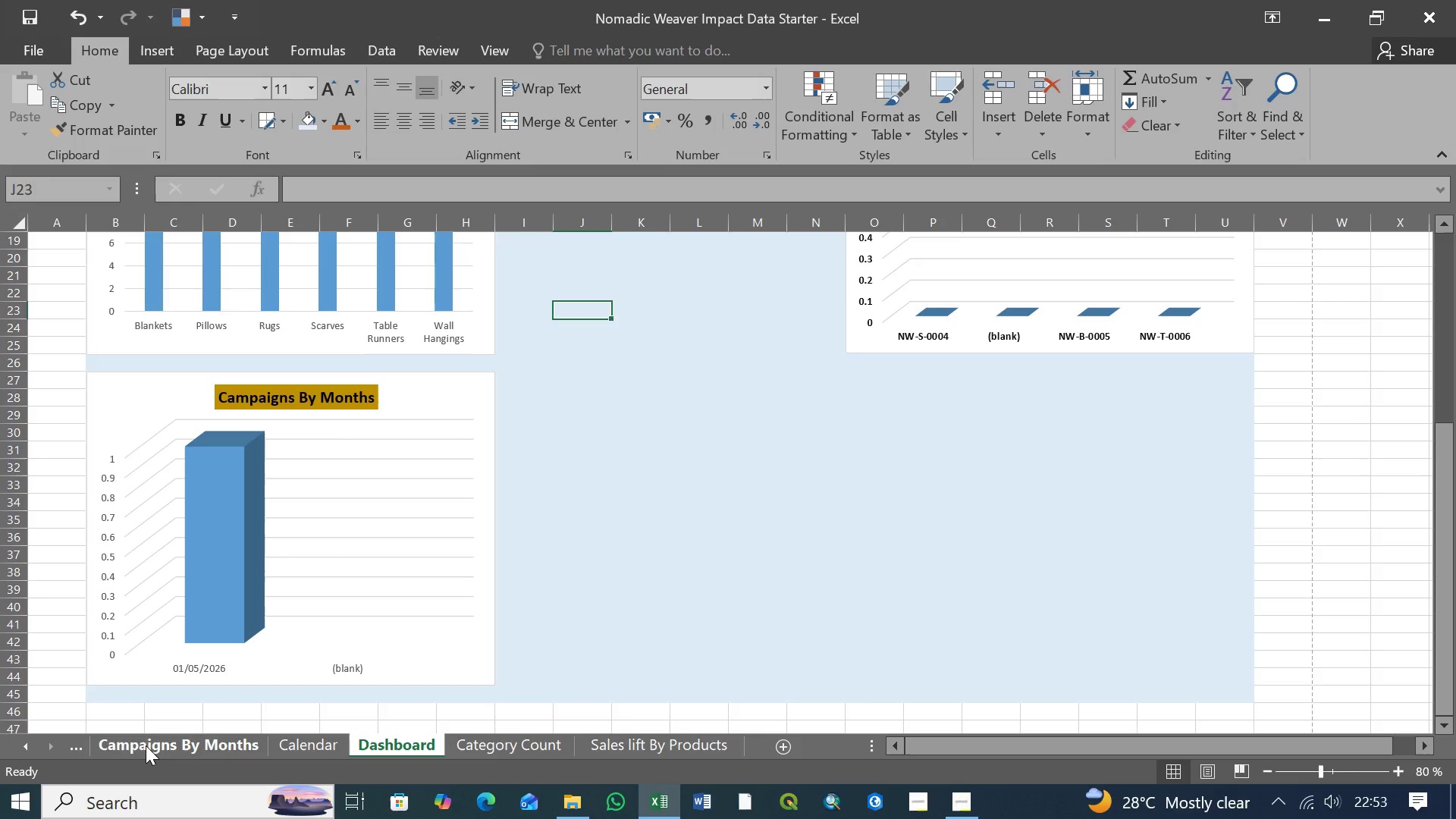 
wait(5.84)
 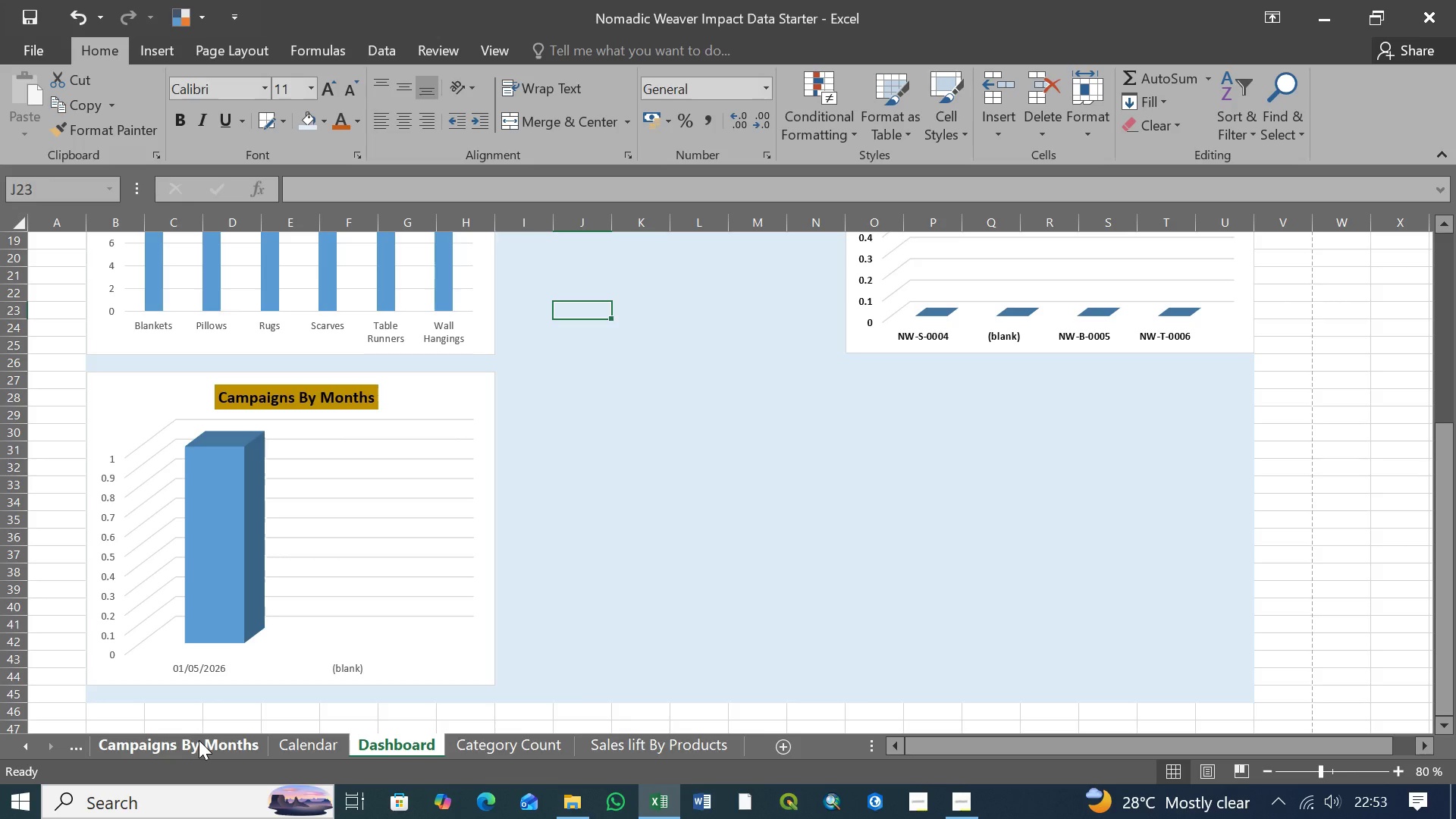 
left_click_drag(start_coordinate=[150, 744], to_coordinate=[748, 746])
 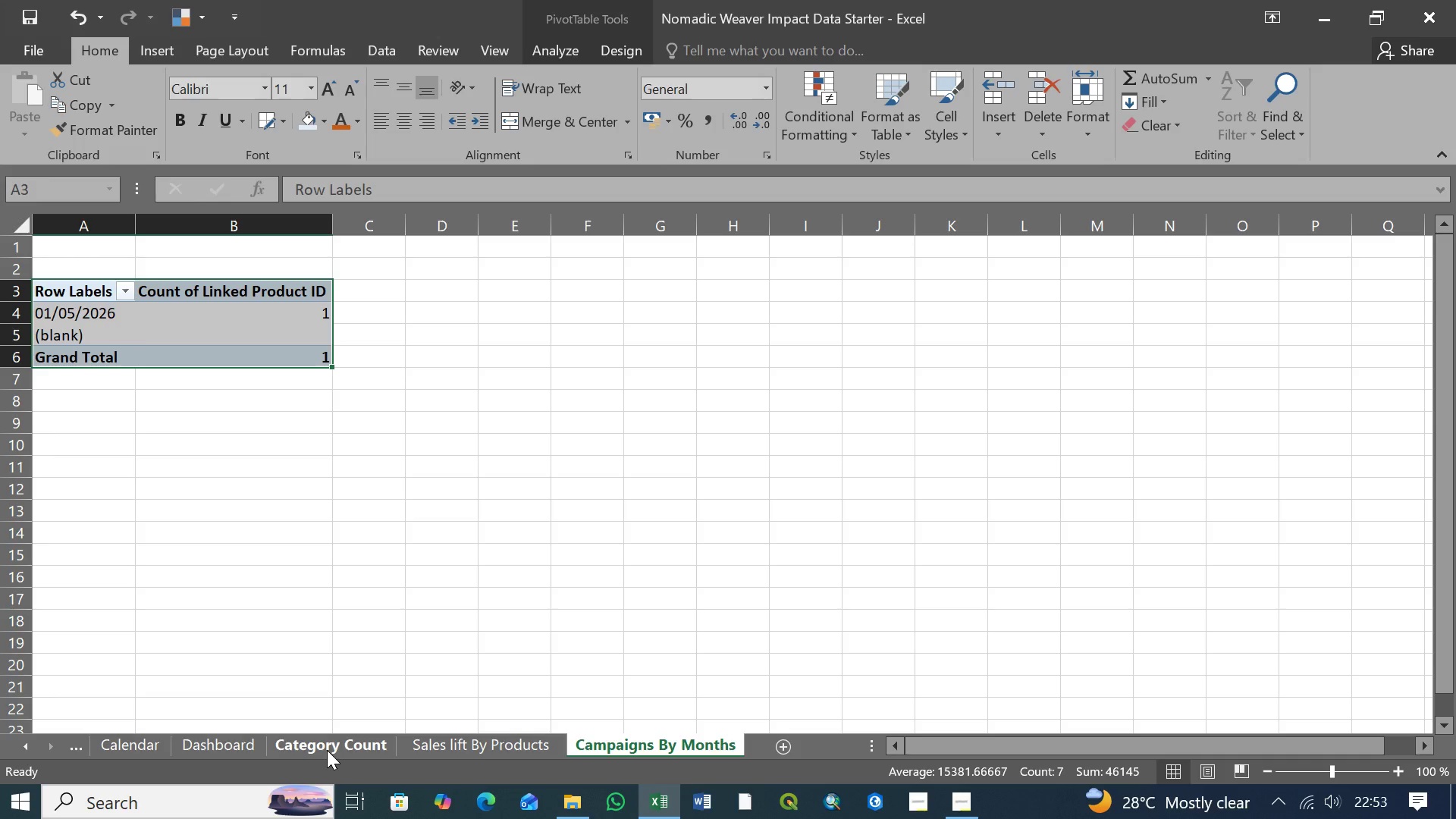 
wait(5.42)
 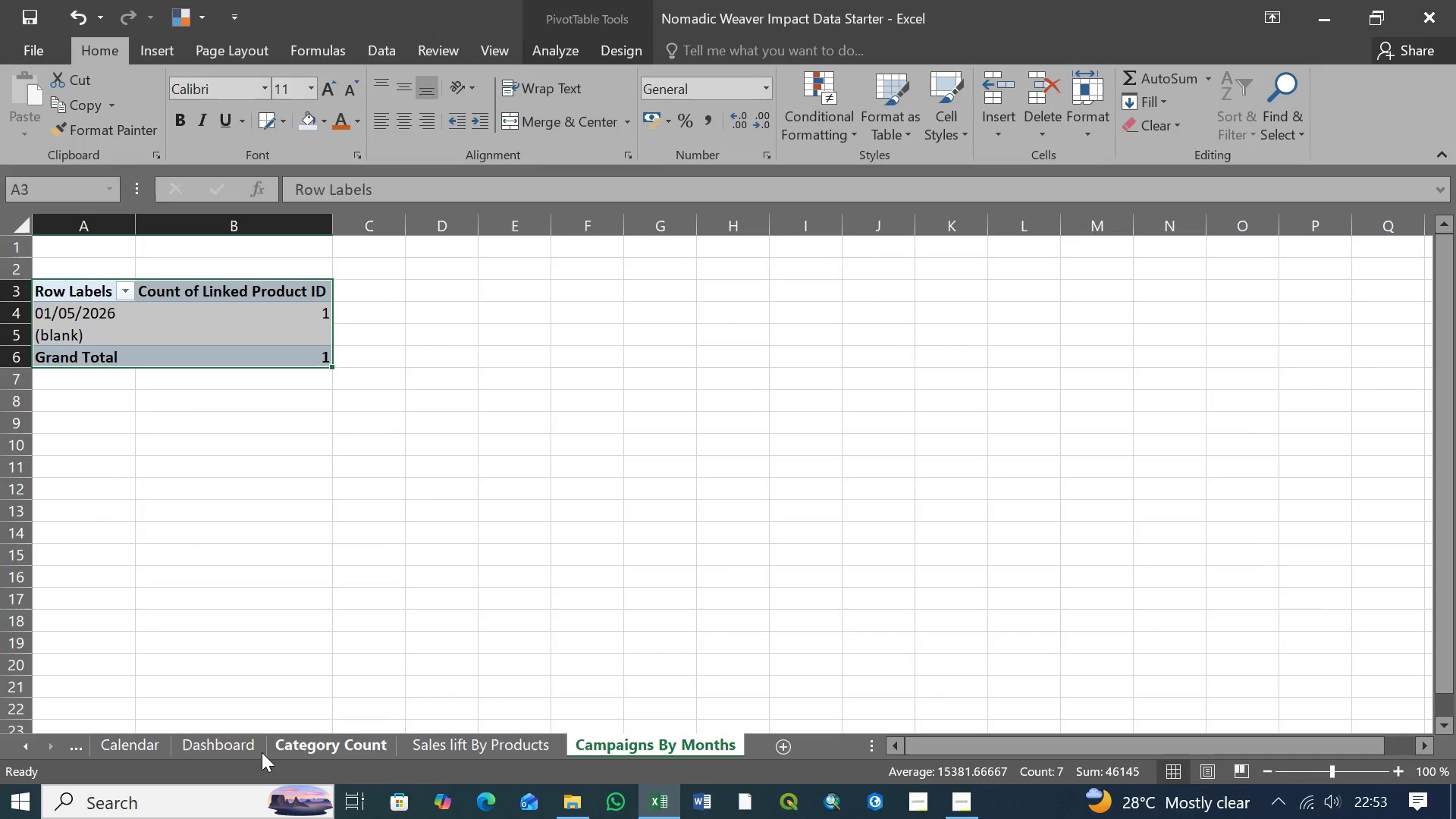 
left_click([492, 742])
 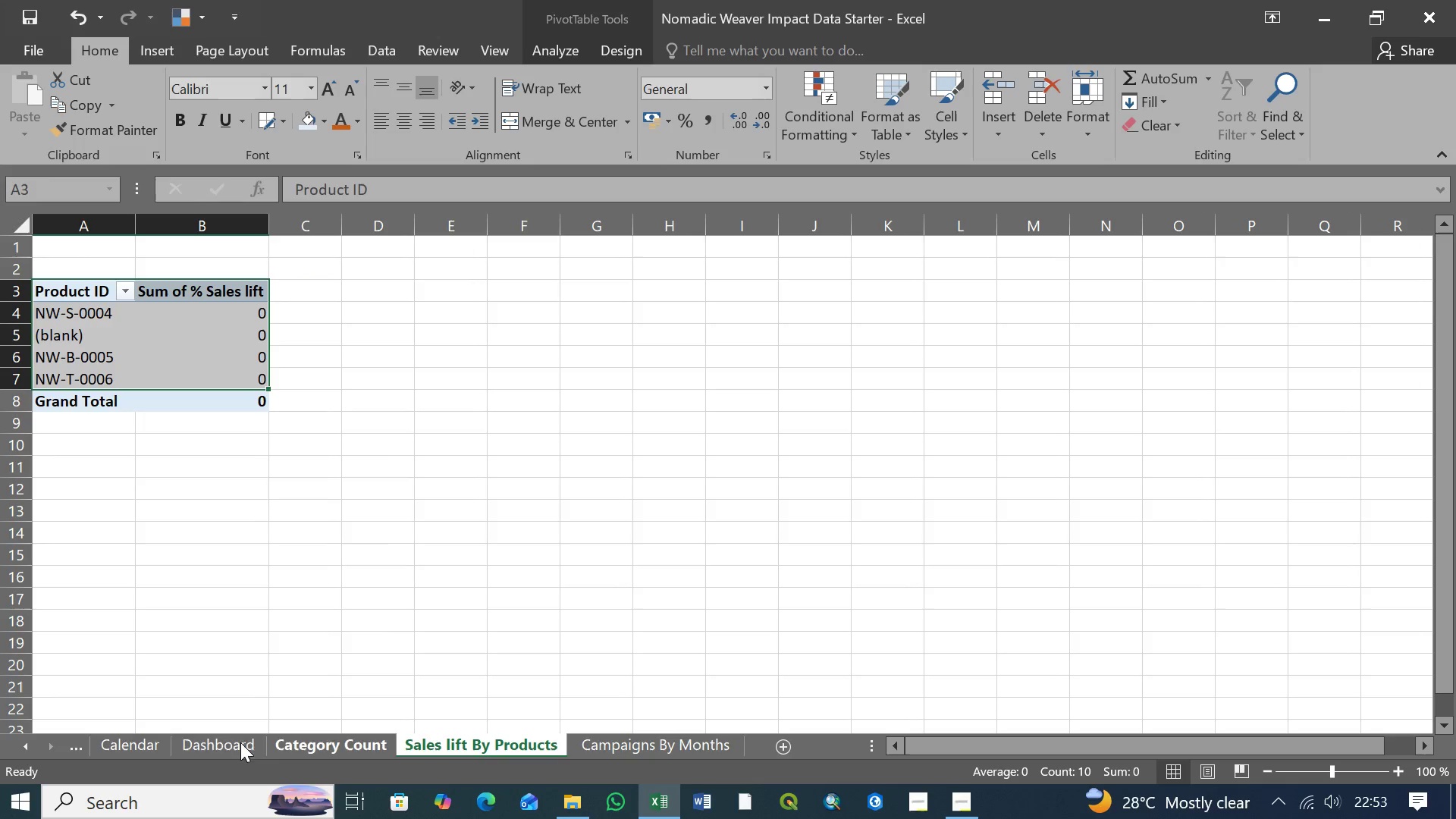 
wait(5.81)
 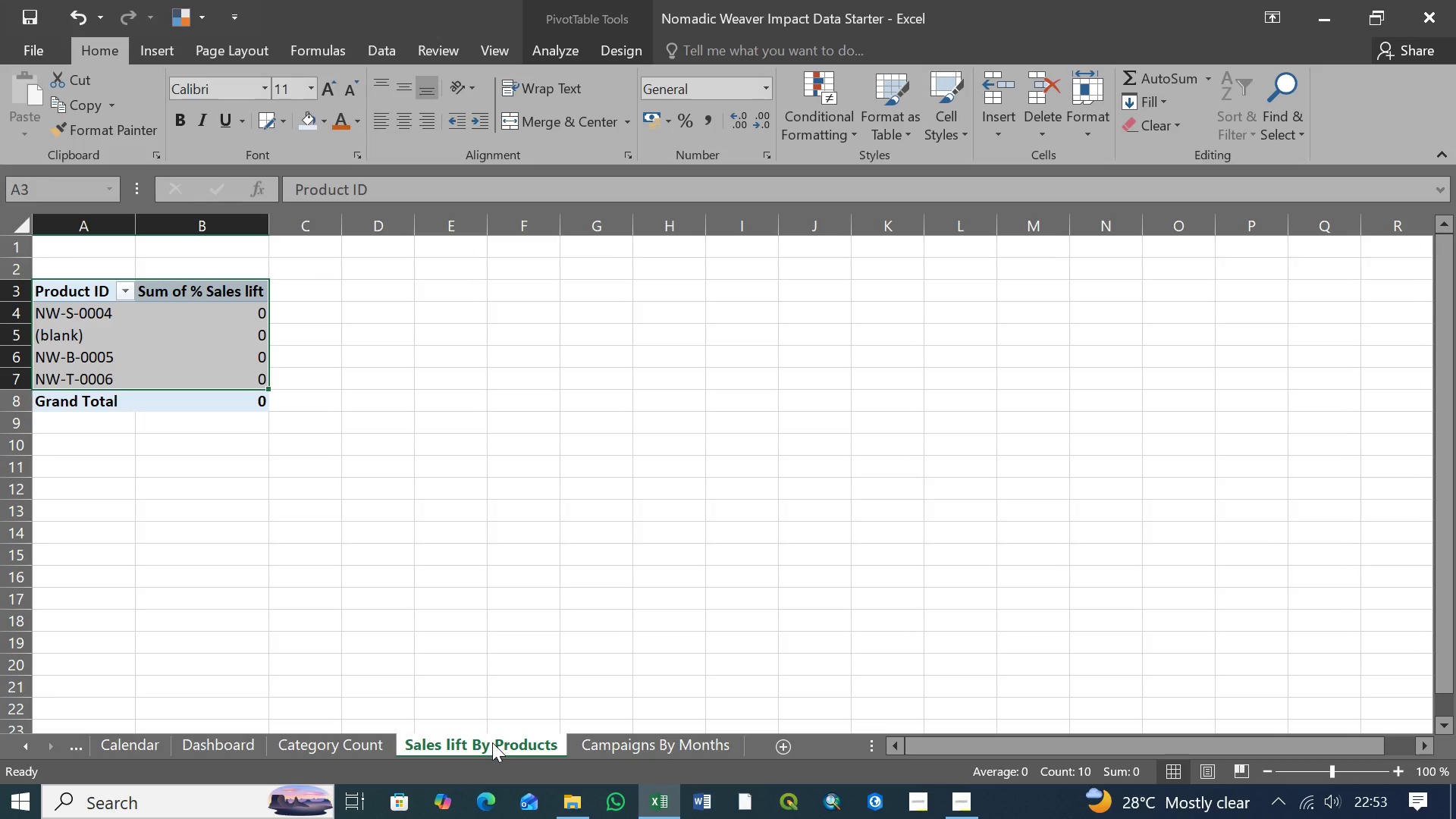 
double_click([22, 745])
 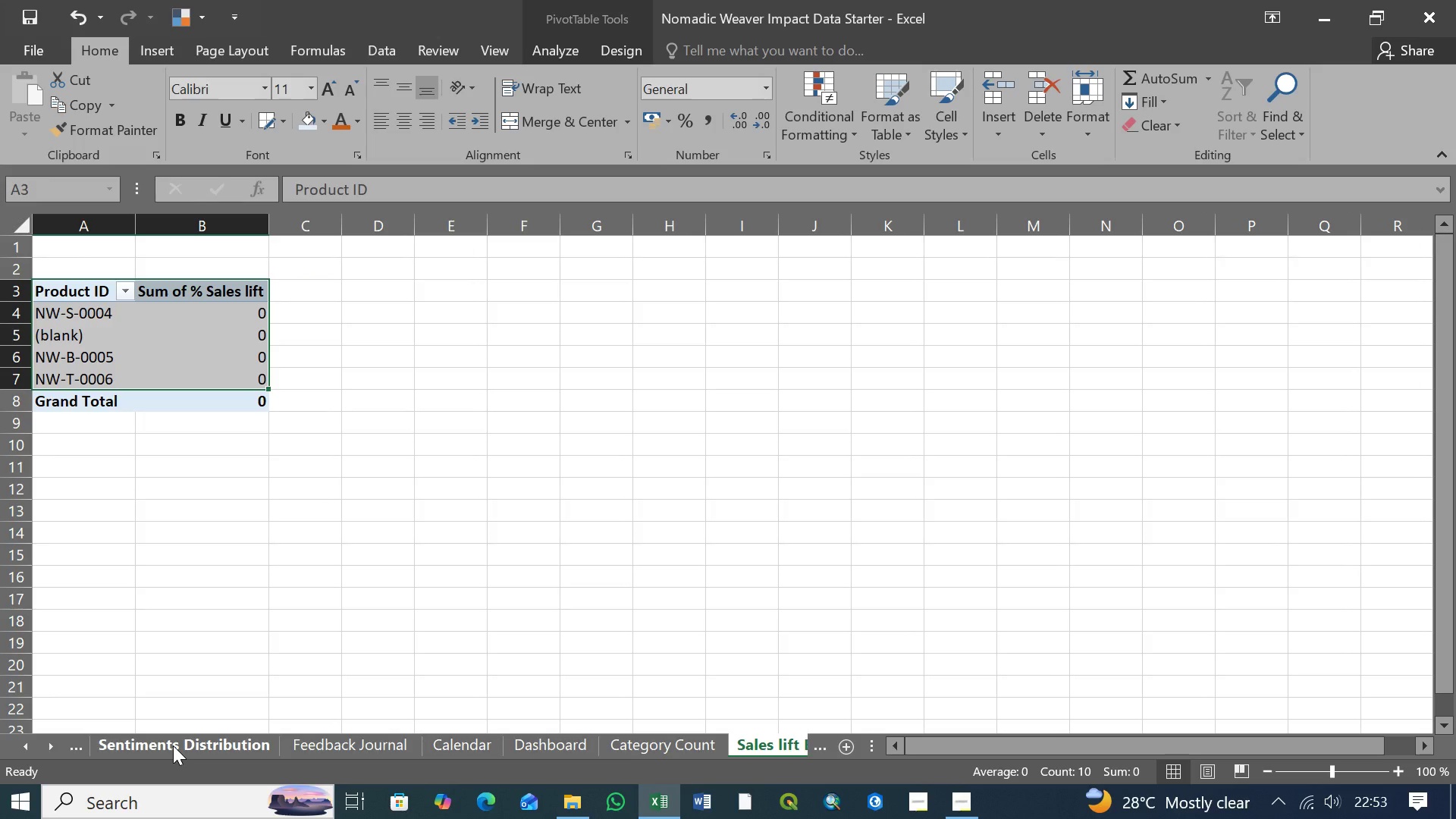 
left_click_drag(start_coordinate=[173, 745], to_coordinate=[750, 748])
 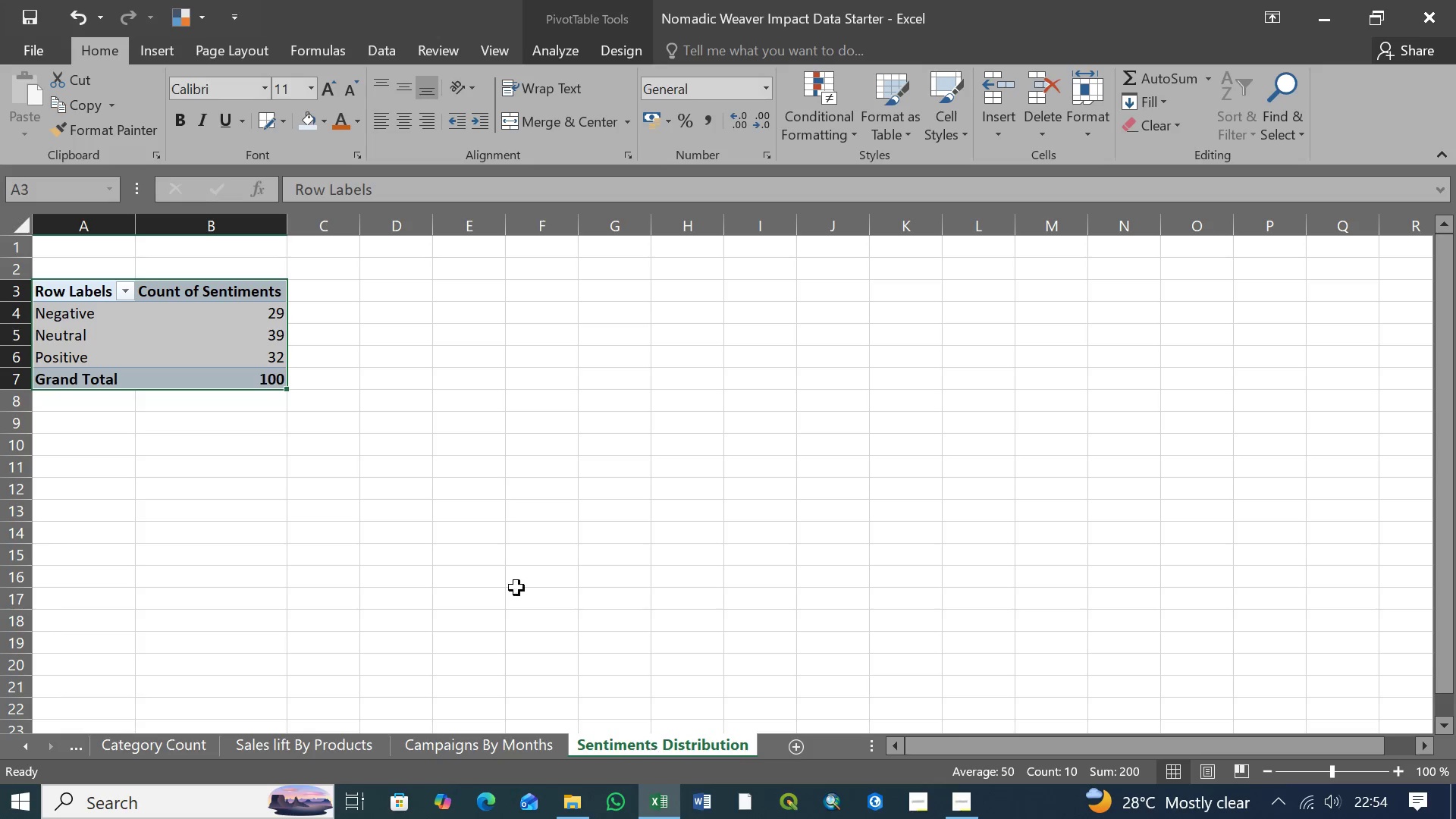 
wait(7.78)
 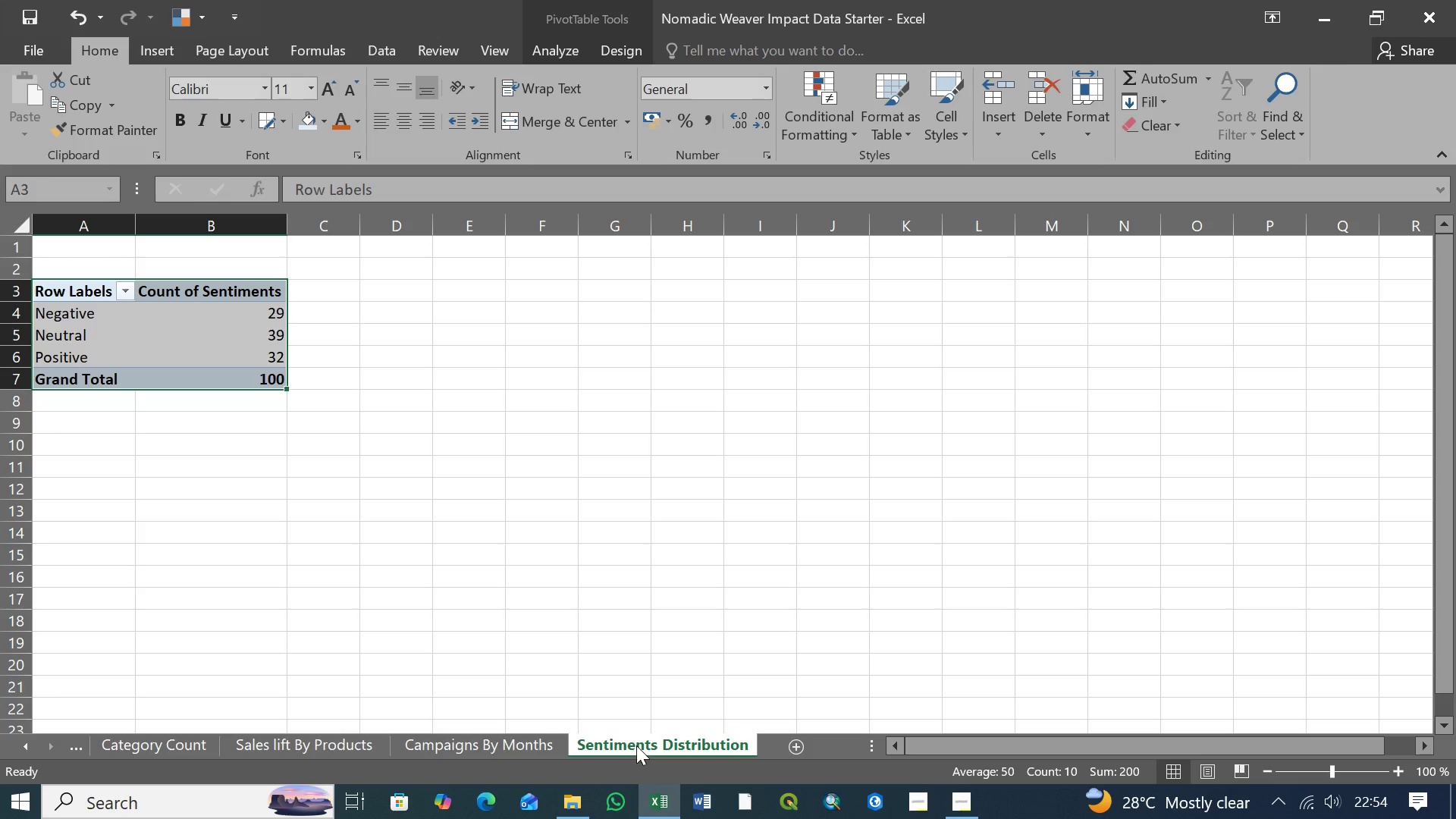 
left_click([154, 43])
 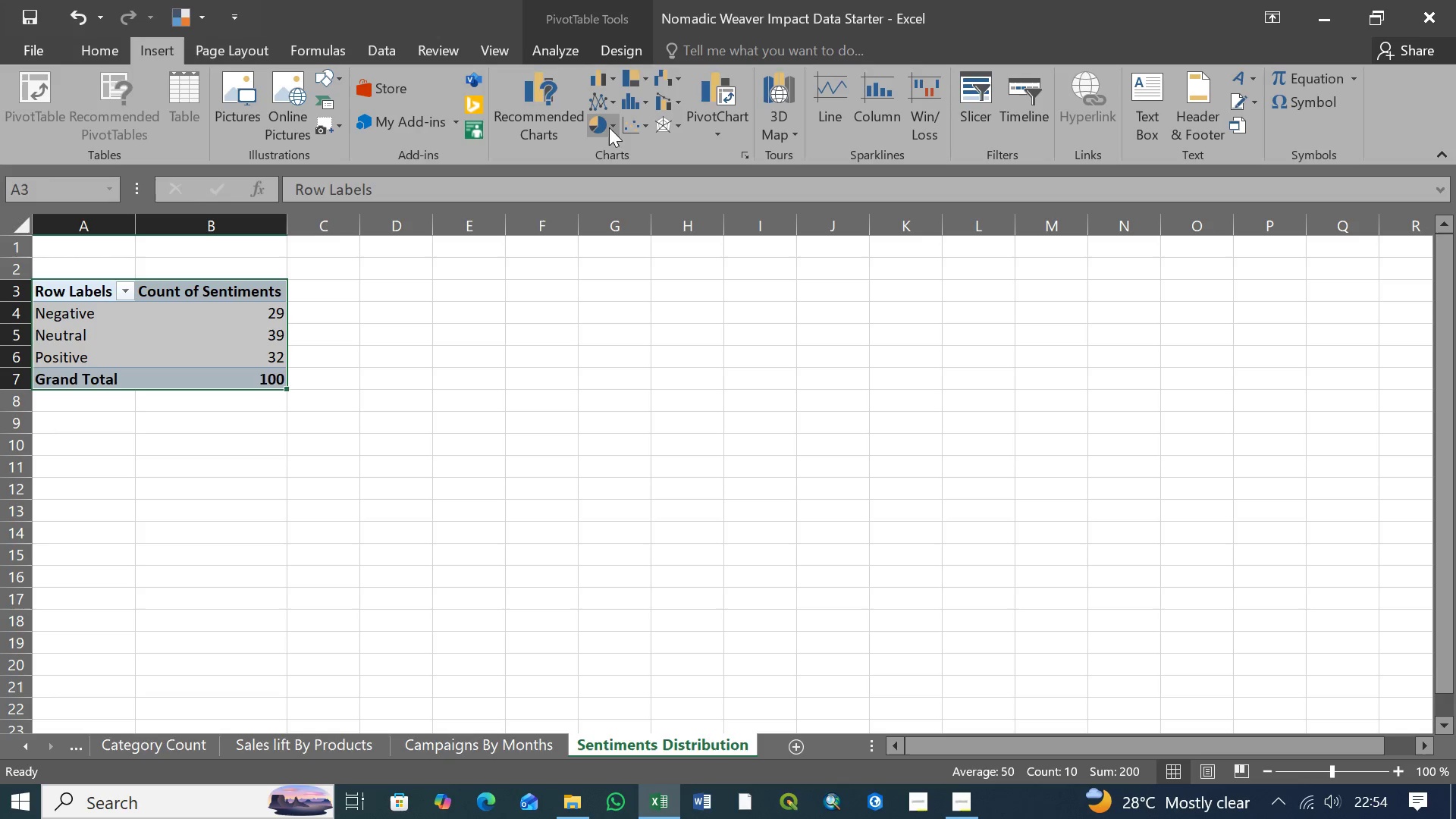 
left_click([611, 128])
 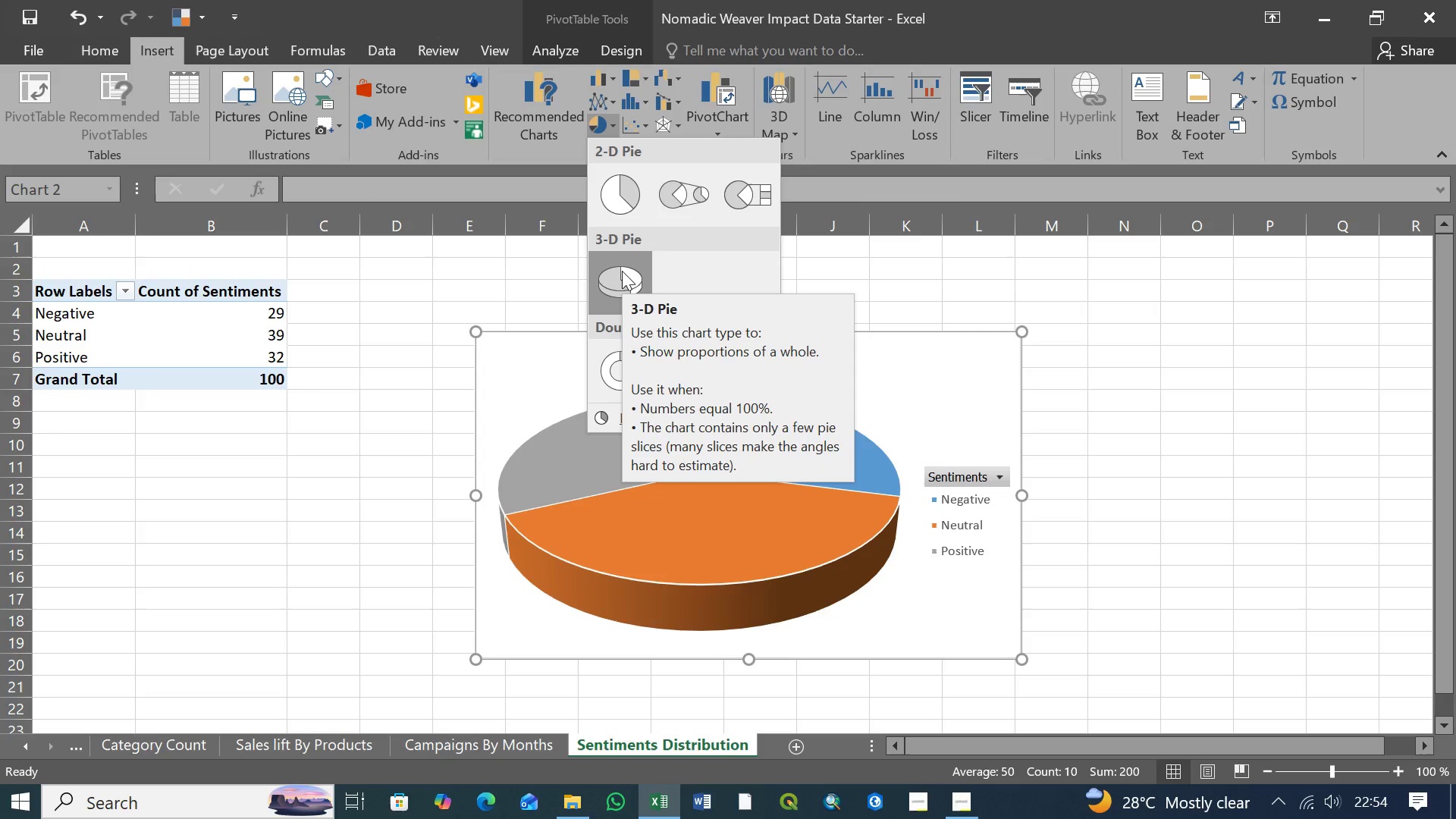 
left_click([622, 271])
 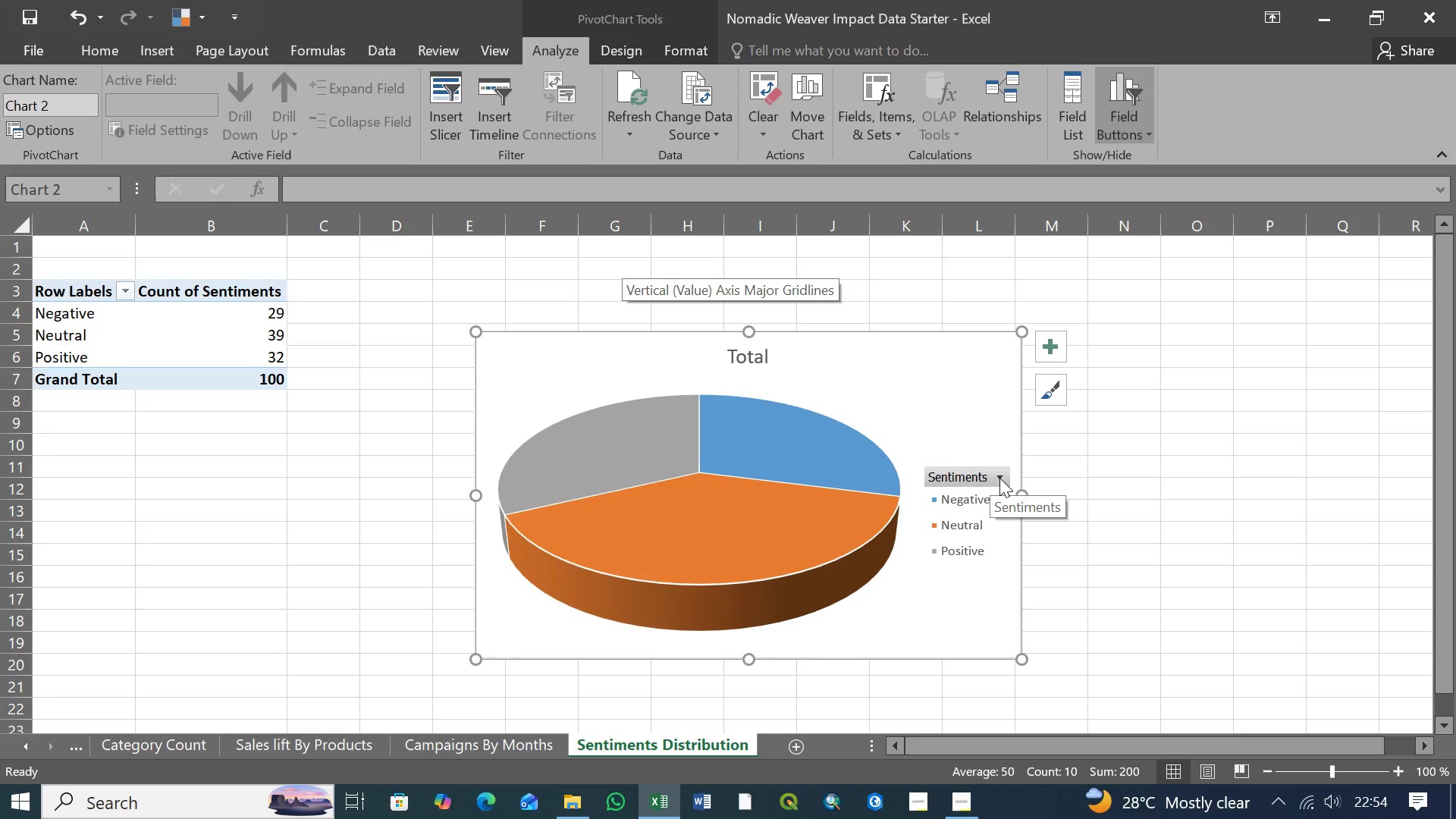 
right_click([999, 478])
 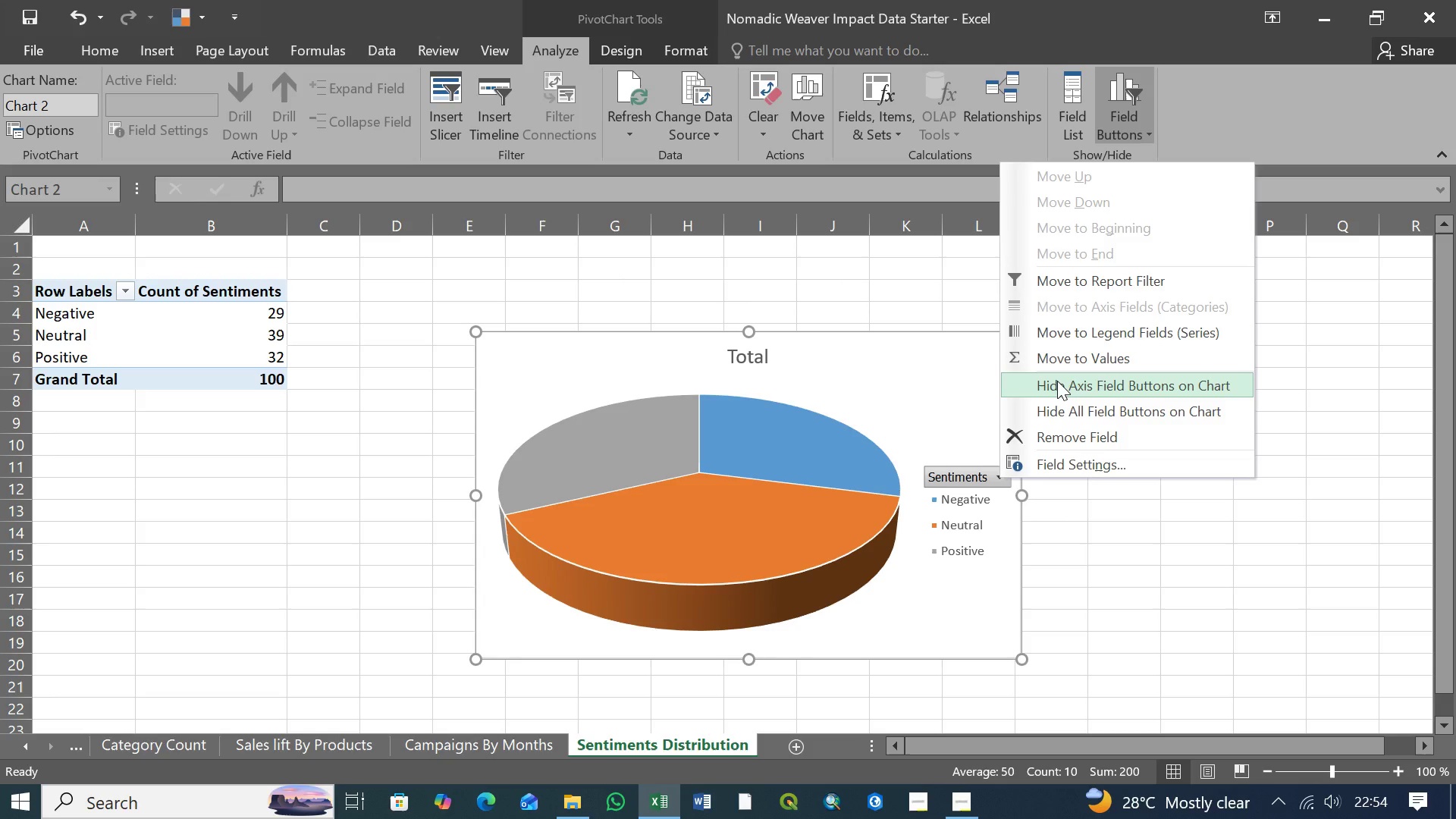 
left_click([1057, 381])
 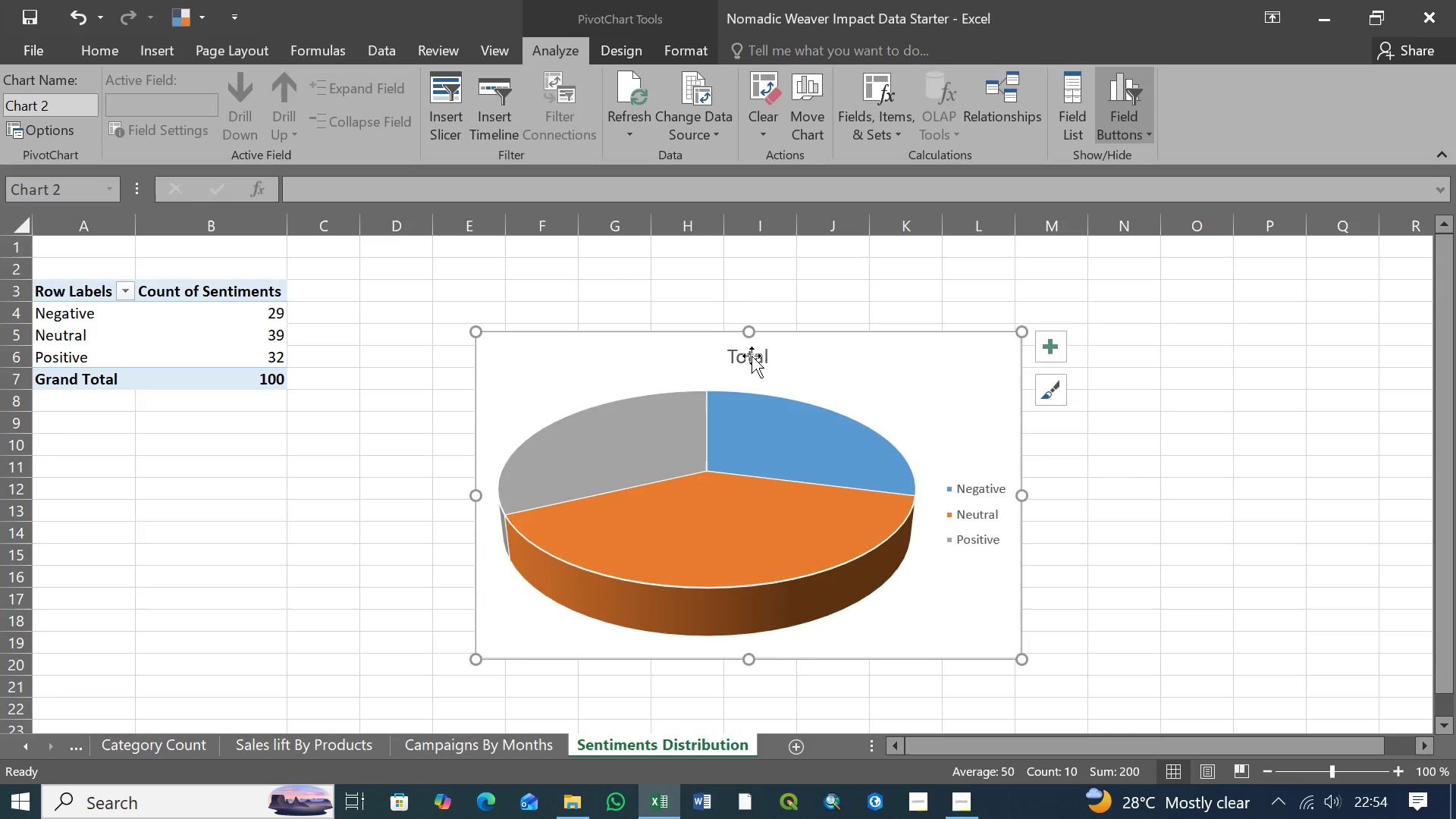 
left_click([752, 356])
 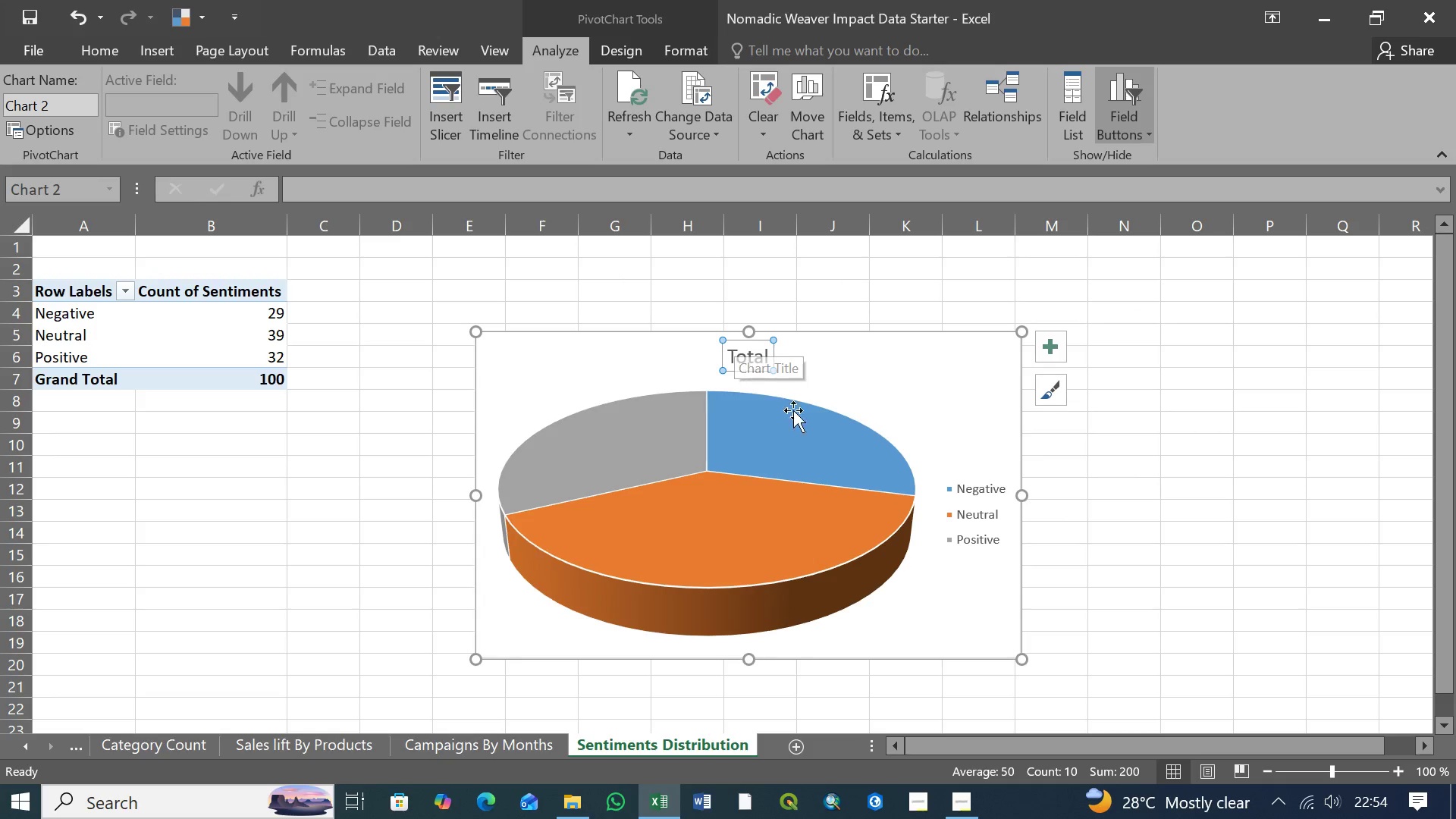 
left_click([874, 384])
 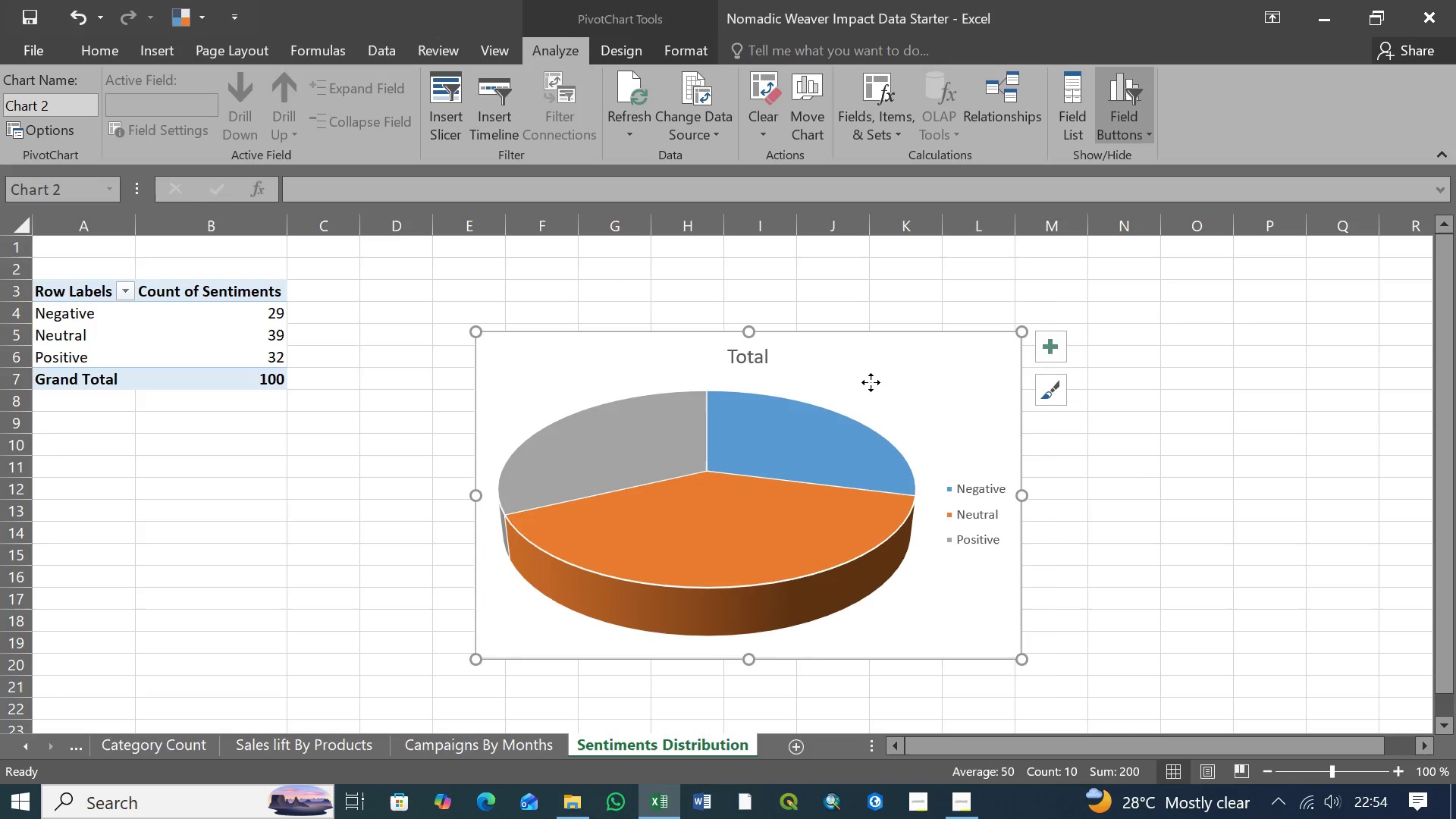 
right_click([871, 382])
 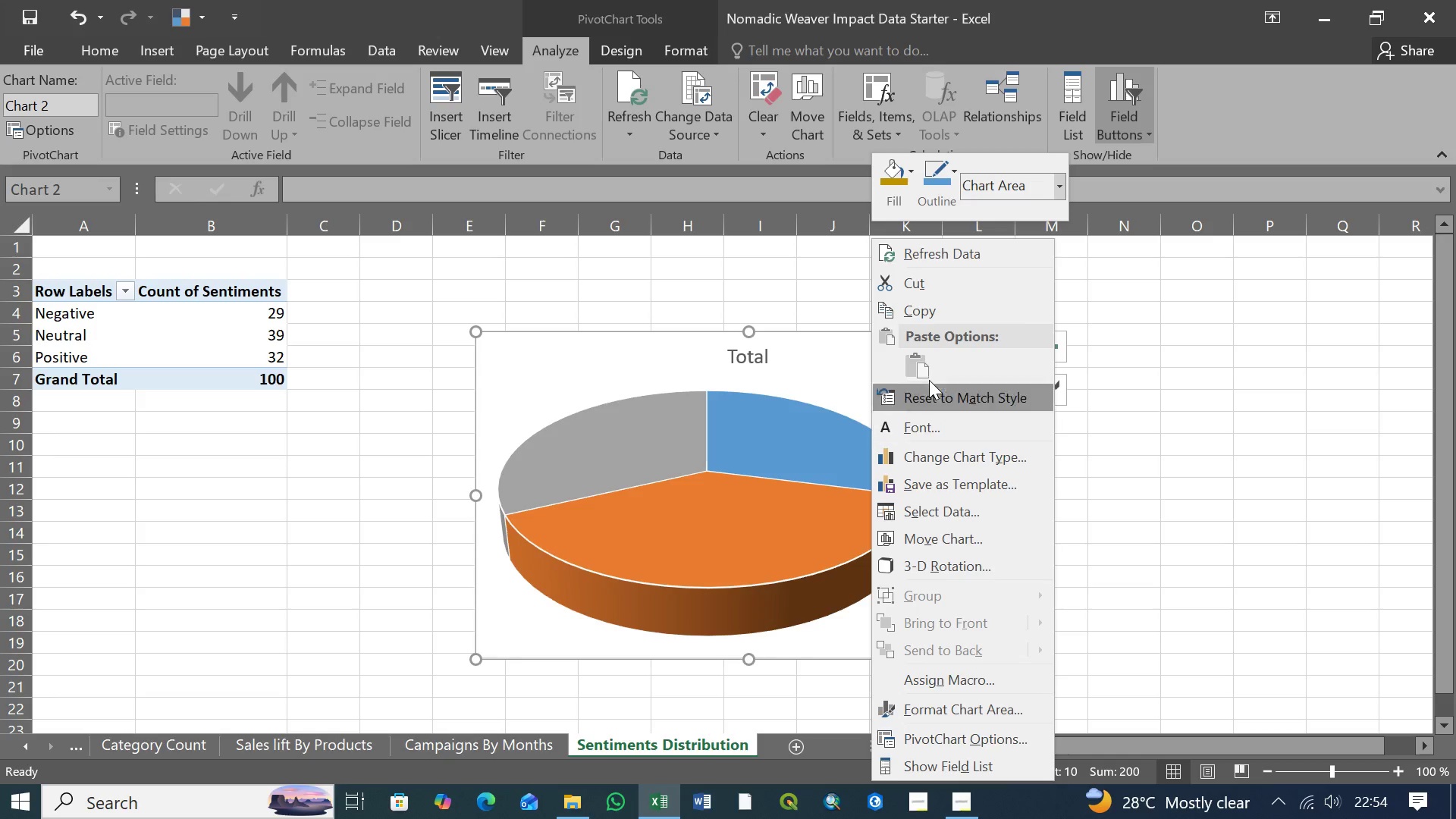 
wait(5.72)
 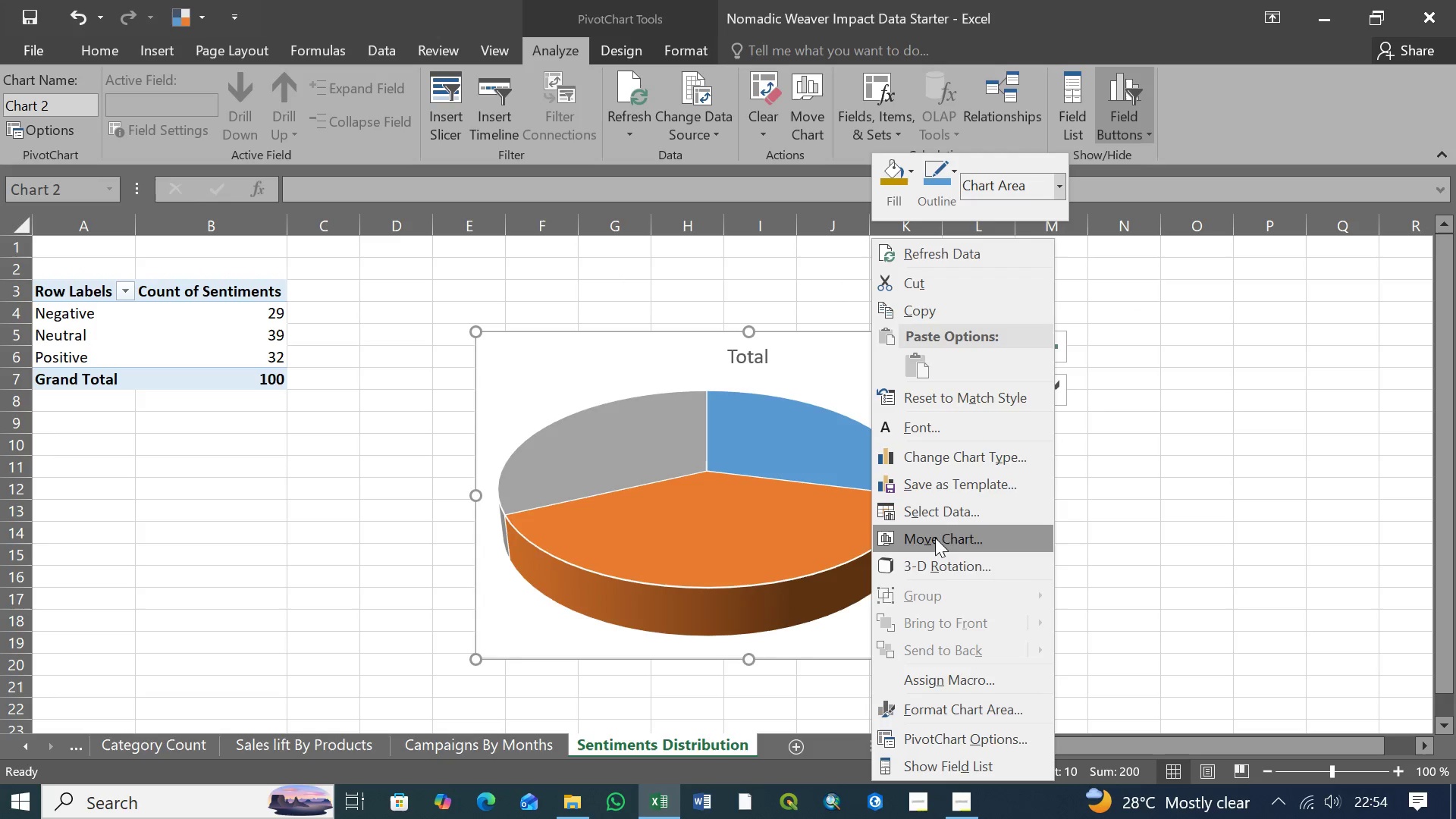 
left_click([946, 540])
 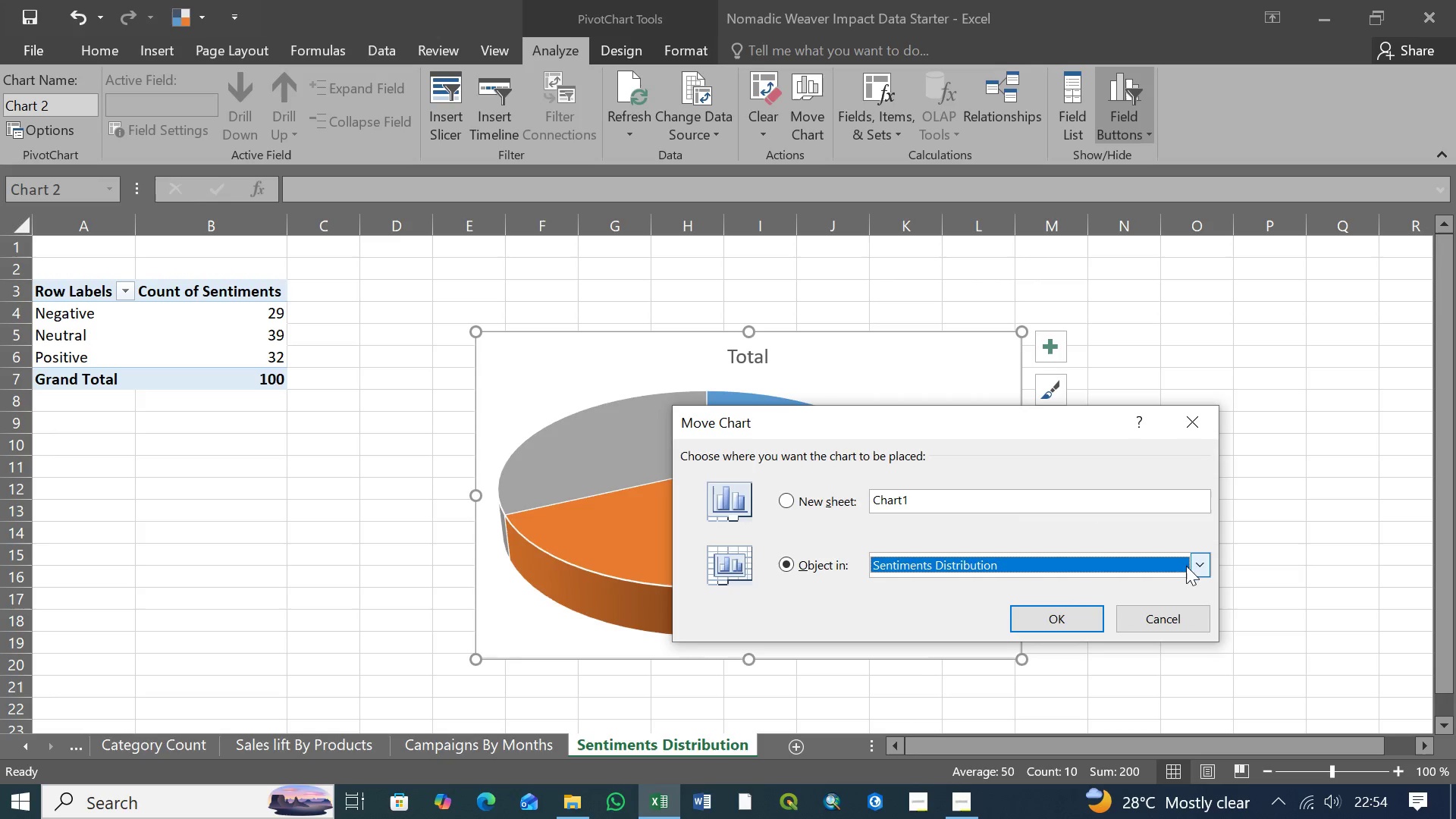 
left_click([1196, 562])
 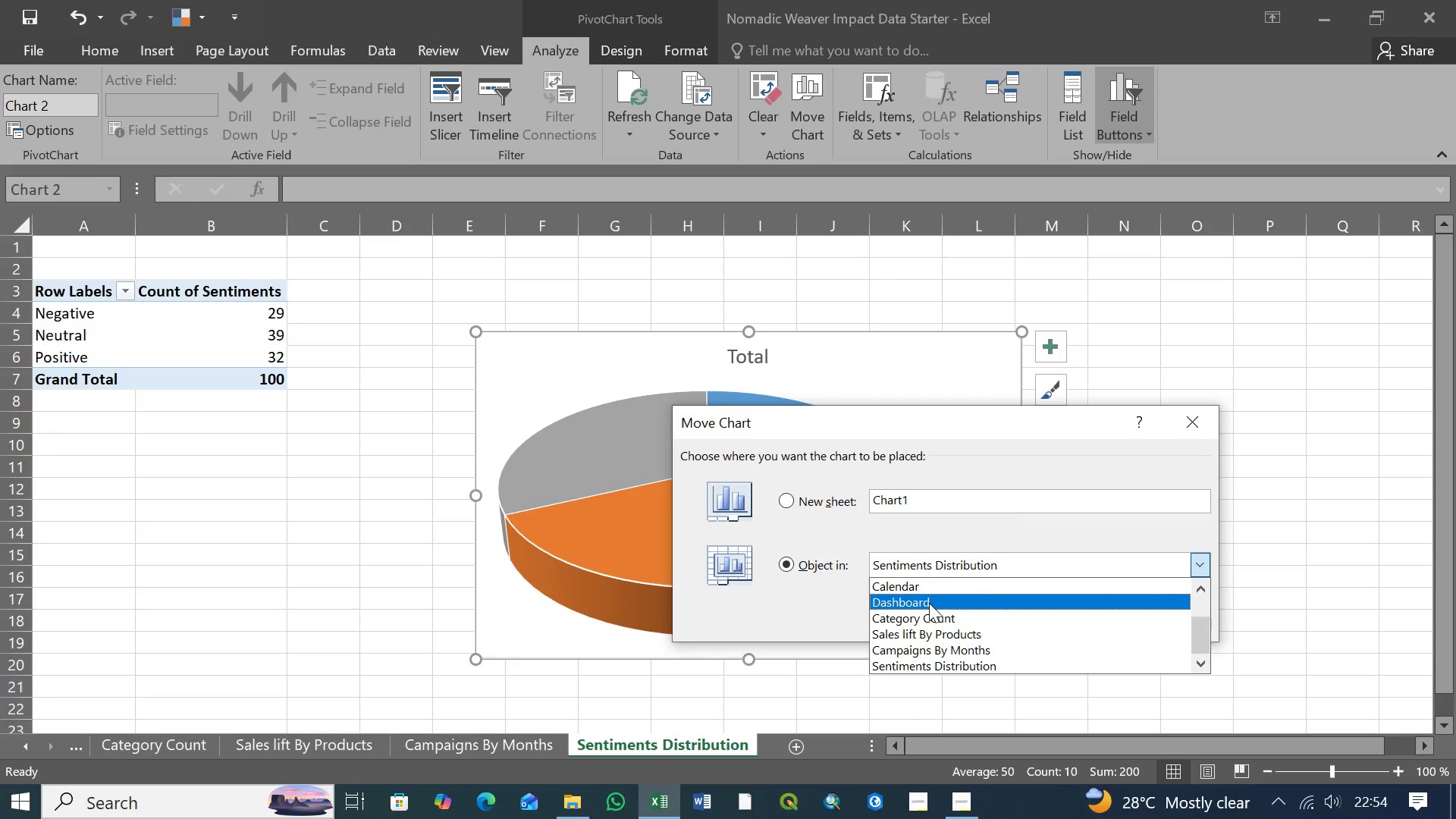 
left_click([930, 604])
 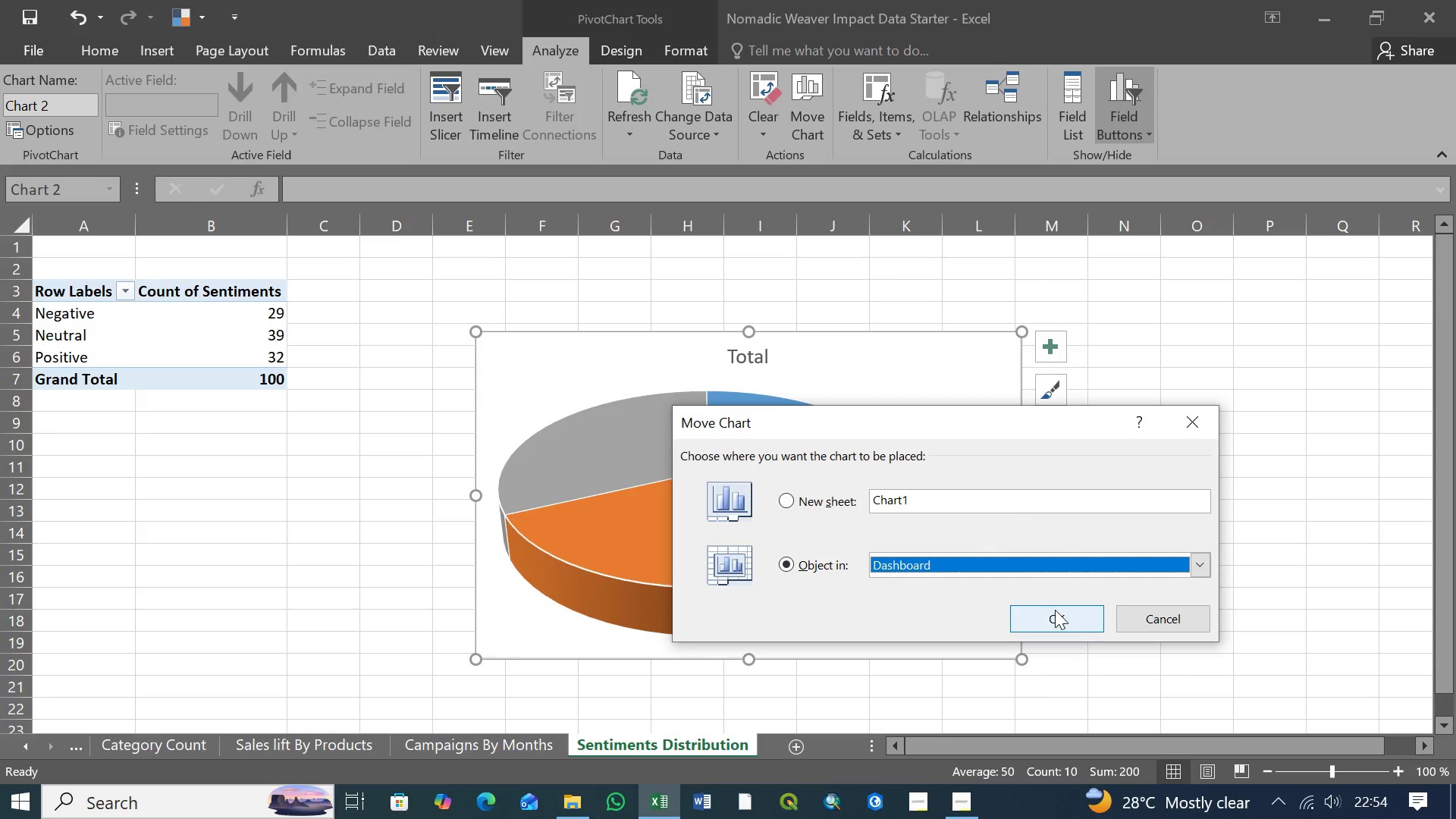 
left_click([1055, 610])
 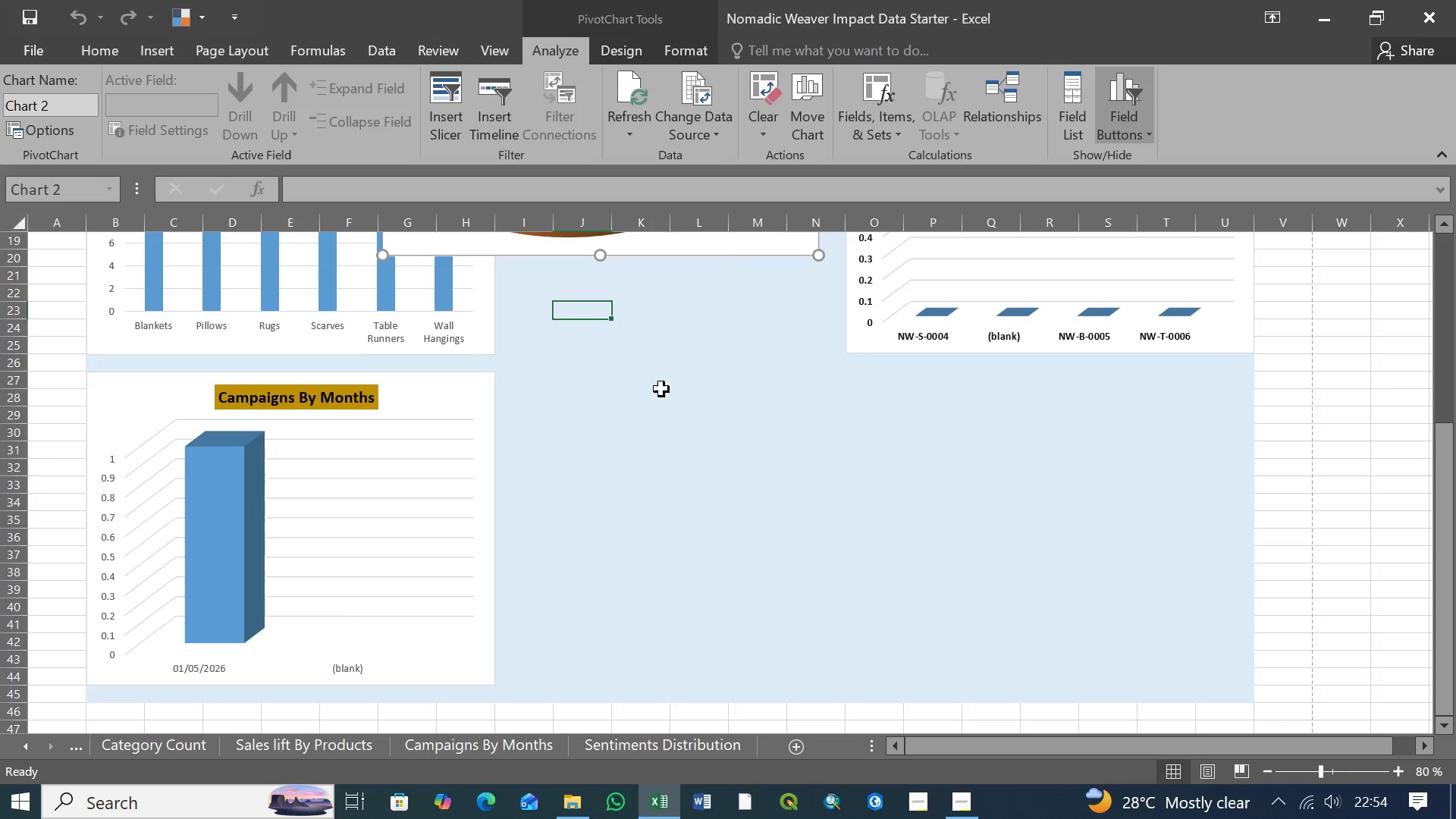 
scroll: coordinate [703, 538], scroll_direction: up, amount: 3.0
 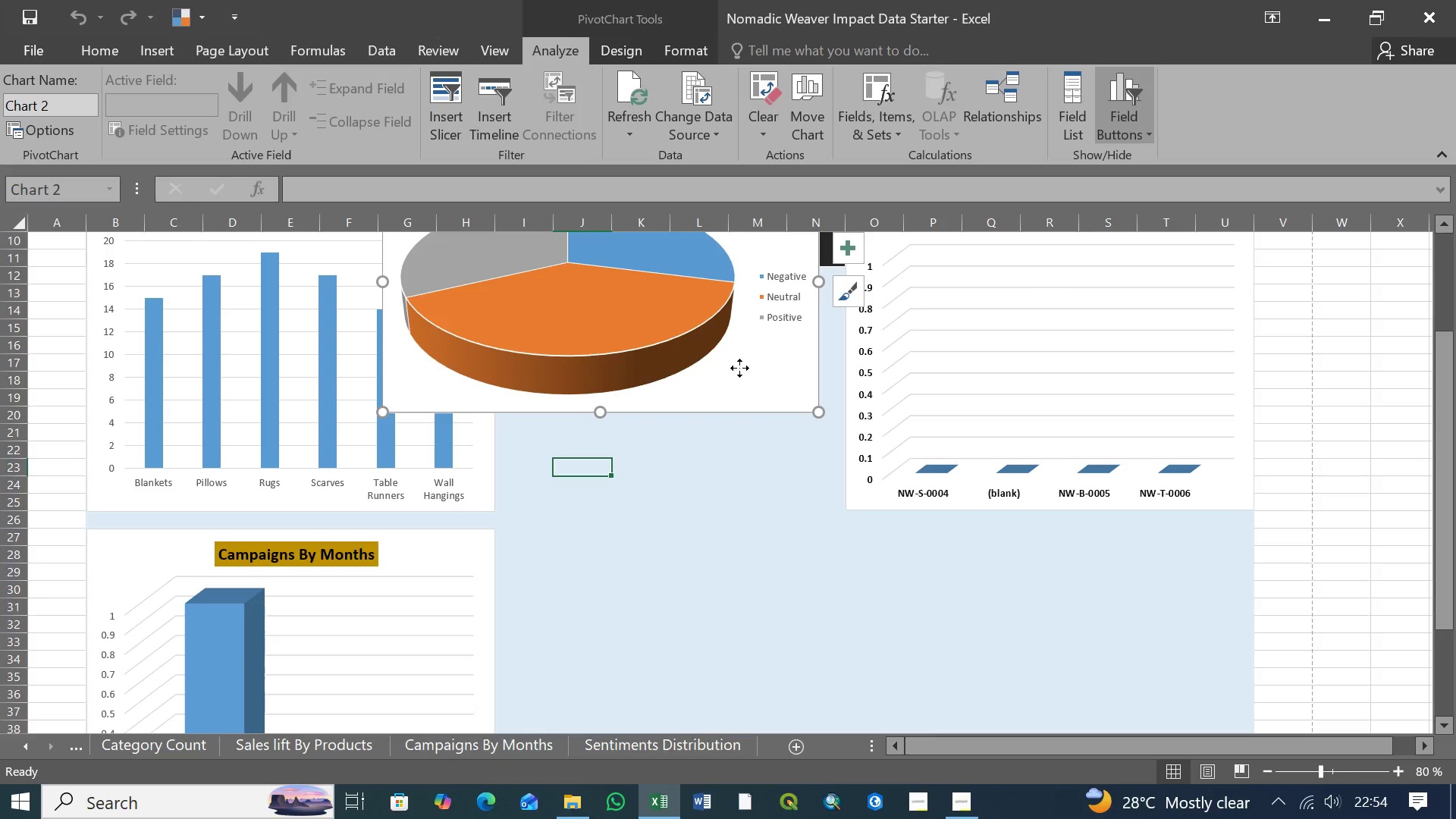 
left_click_drag(start_coordinate=[739, 368], to_coordinate=[852, 570])
 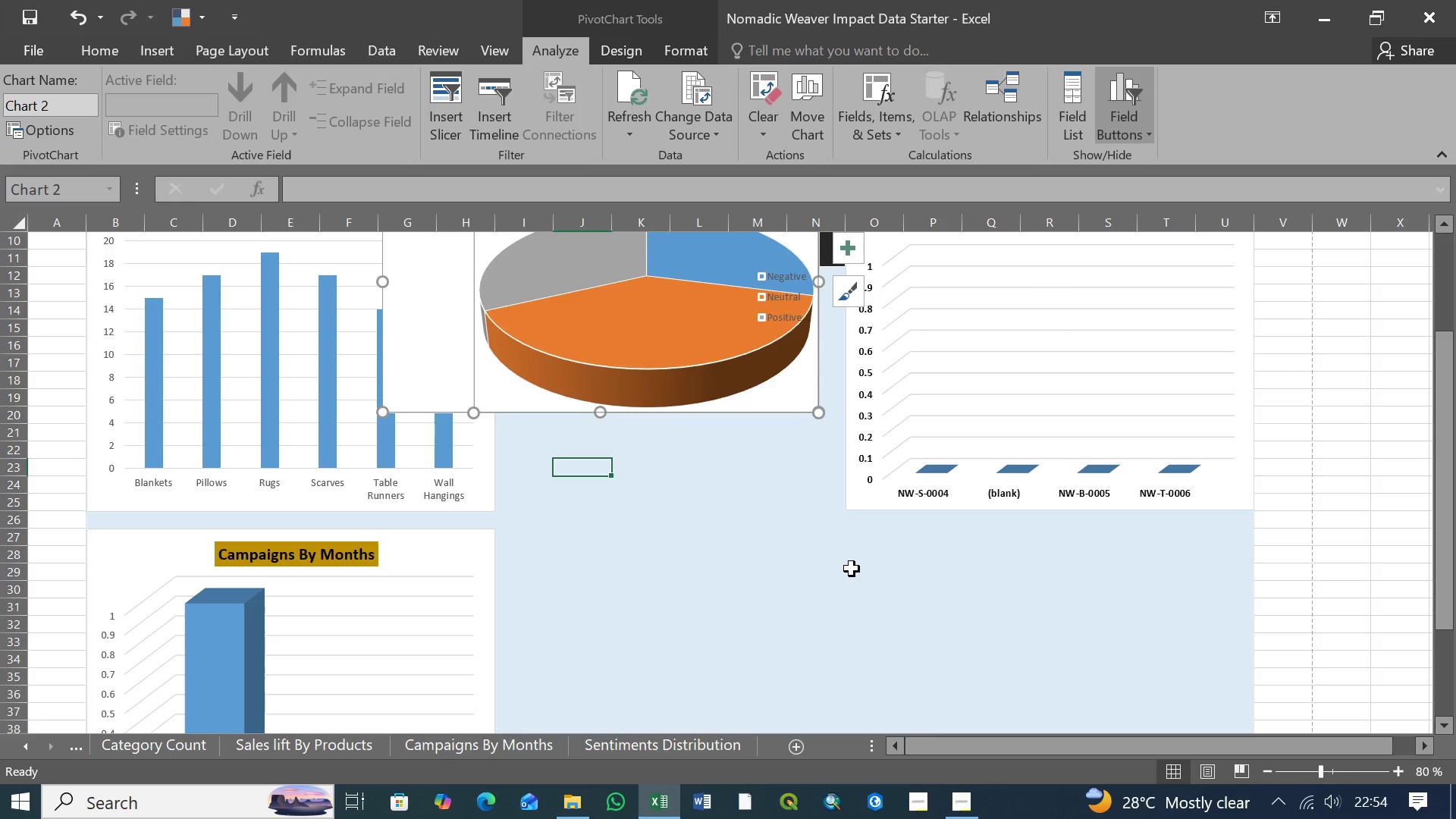 
key(Control+Z)
 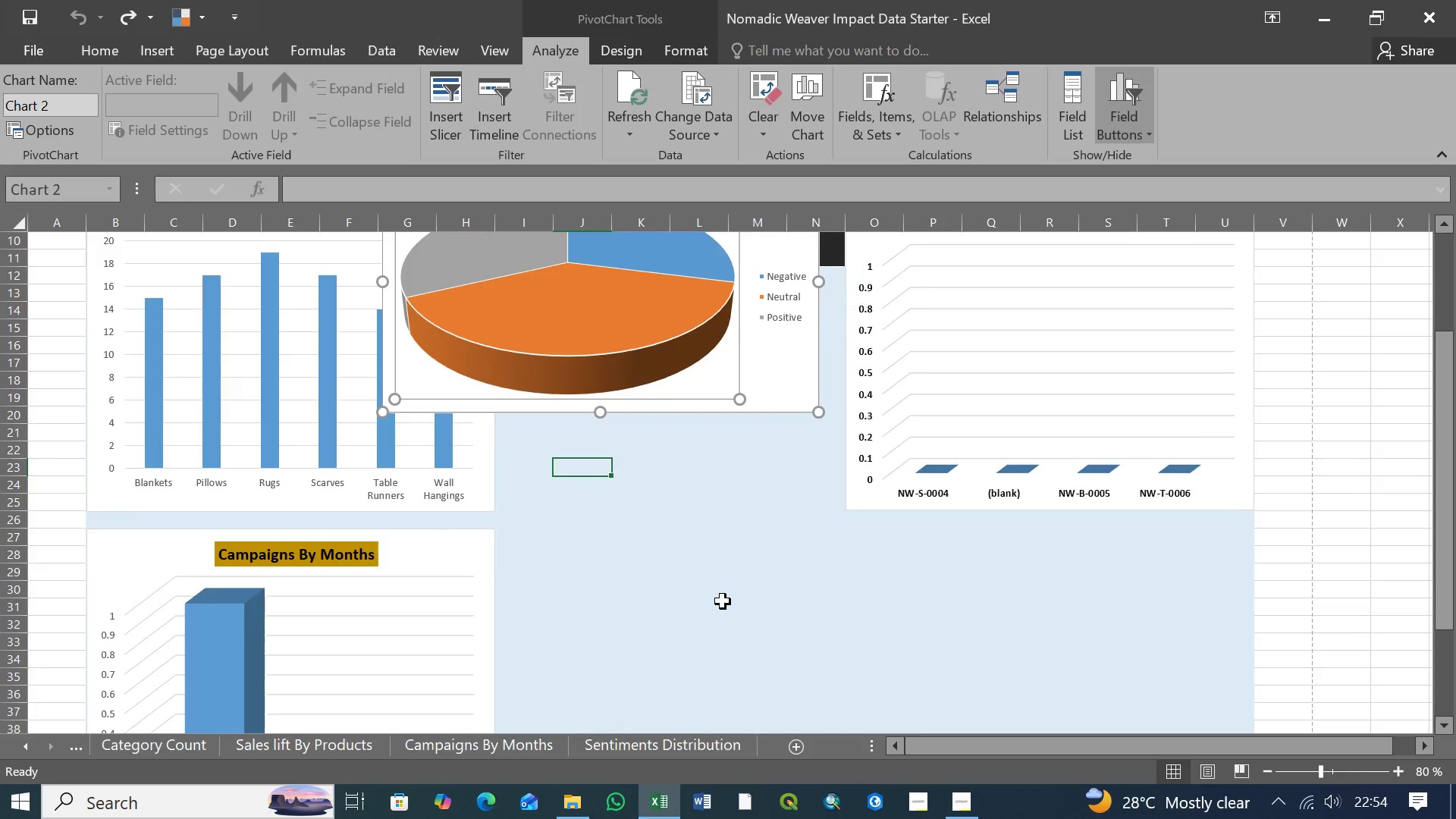 
scroll: coordinate [723, 601], scroll_direction: up, amount: 2.0
 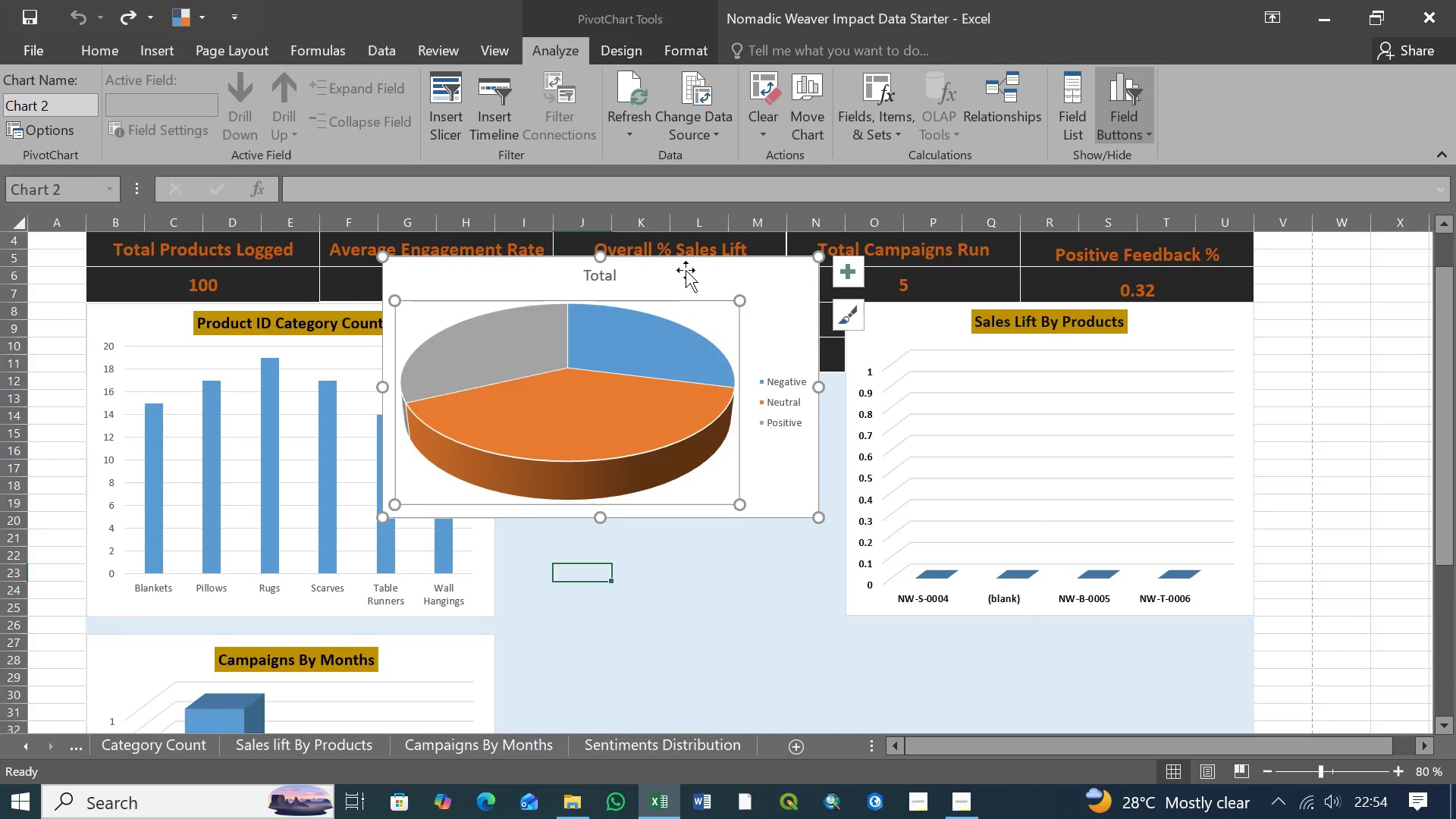 
left_click_drag(start_coordinate=[686, 270], to_coordinate=[1120, 648])
 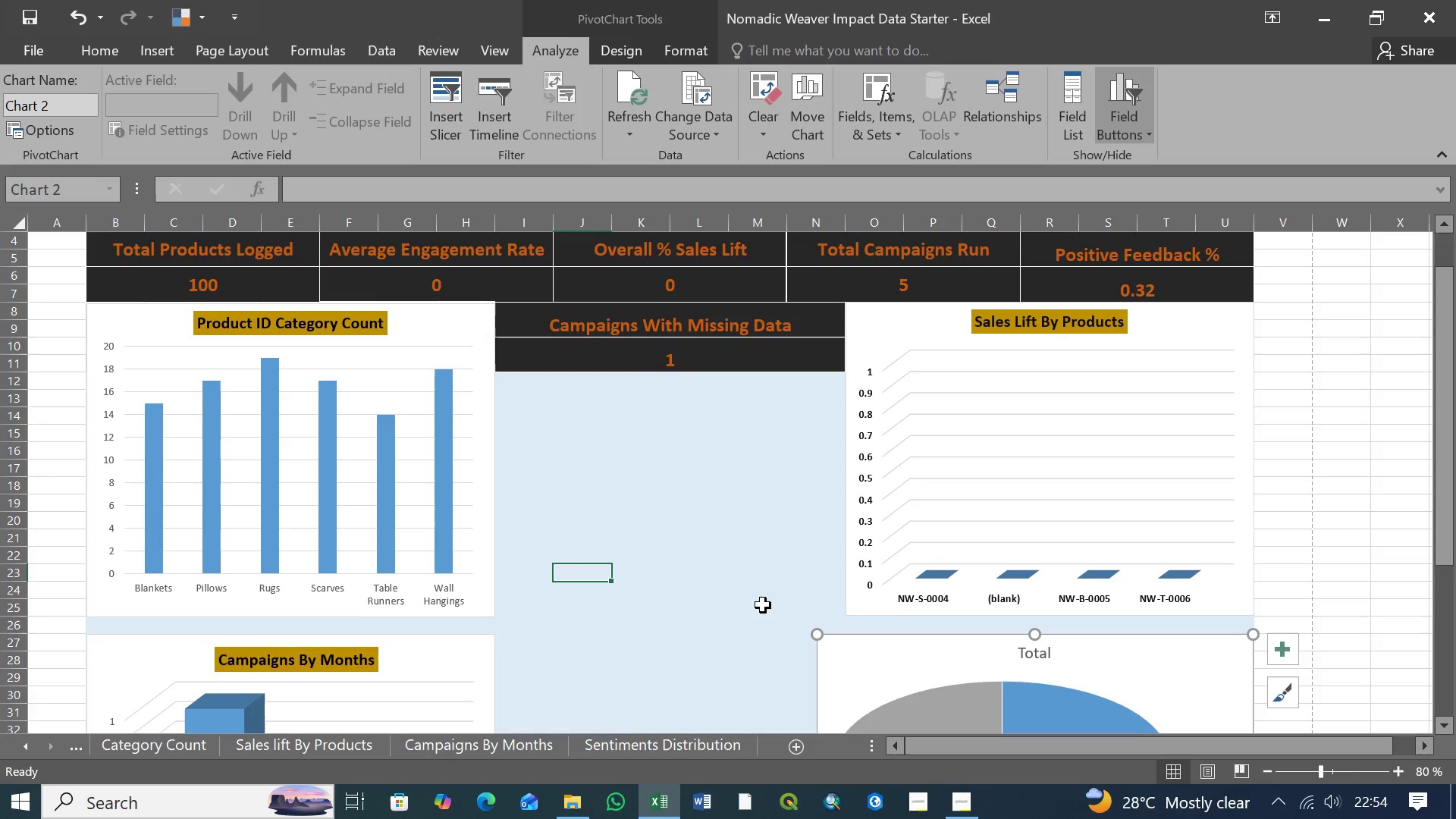 
scroll: coordinate [645, 592], scroll_direction: down, amount: 5.0
 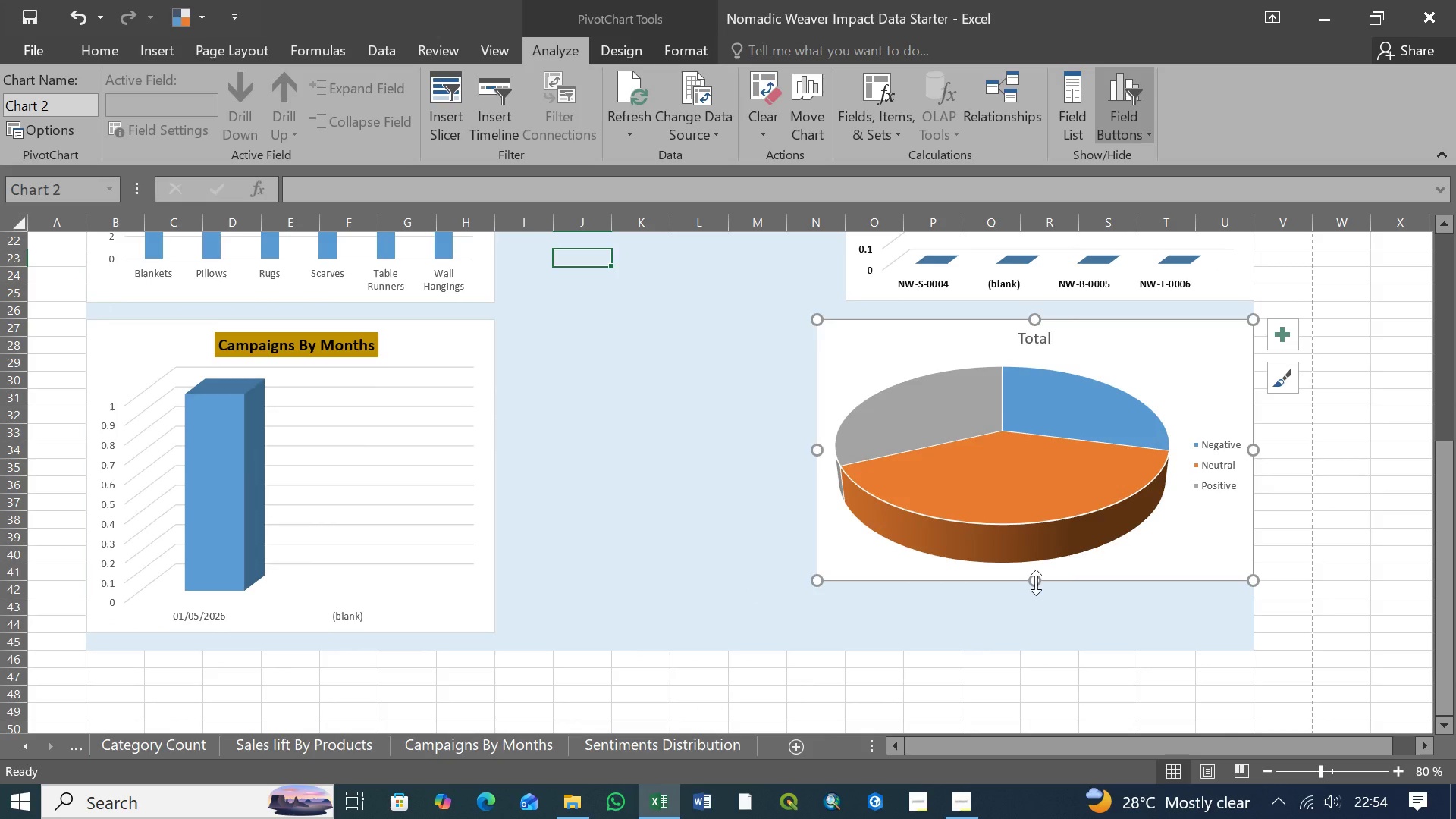 
left_click_drag(start_coordinate=[1036, 582], to_coordinate=[1043, 633])
 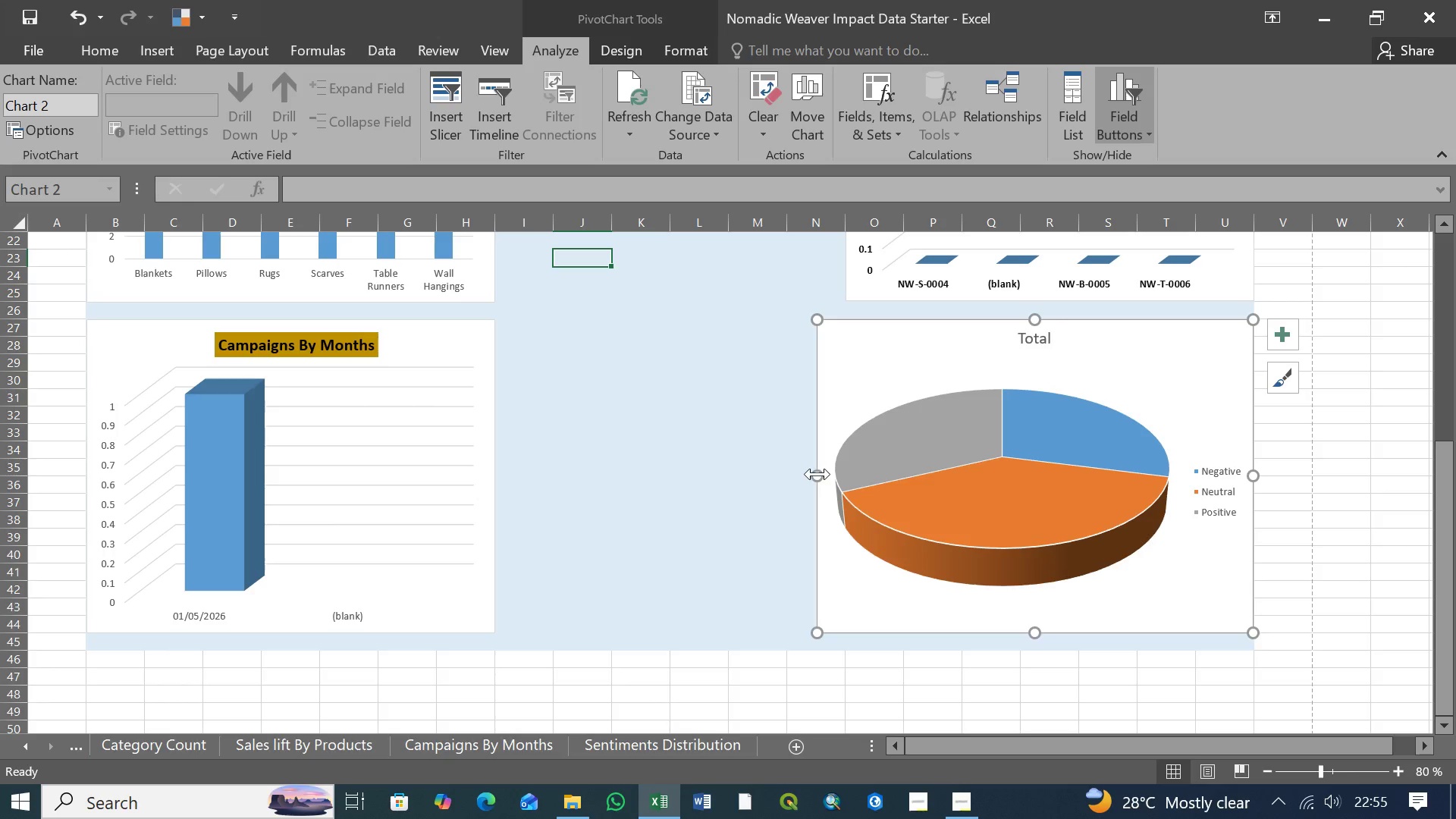 
left_click_drag(start_coordinate=[817, 474], to_coordinate=[848, 475])
 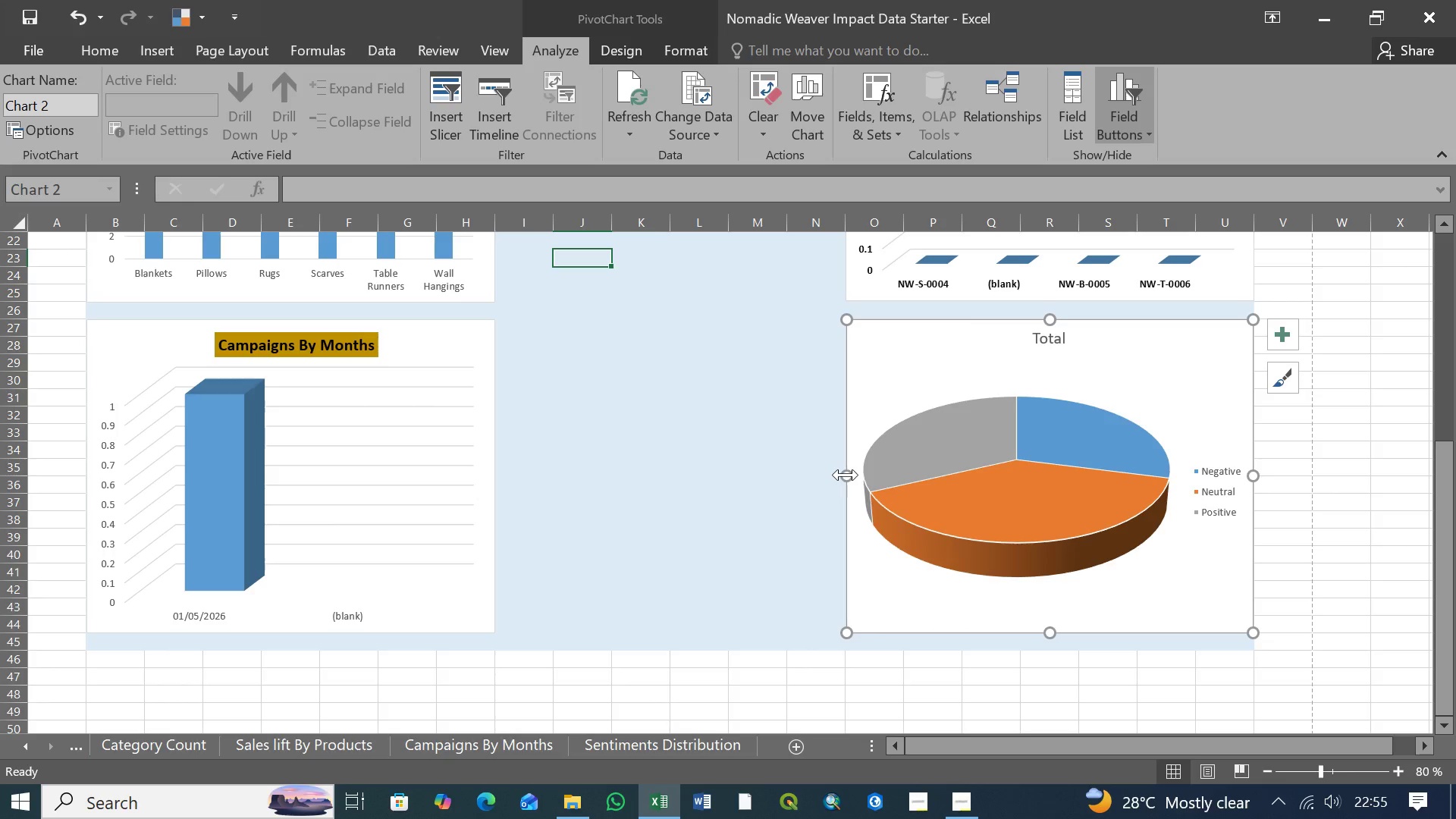 
left_click([790, 472])
 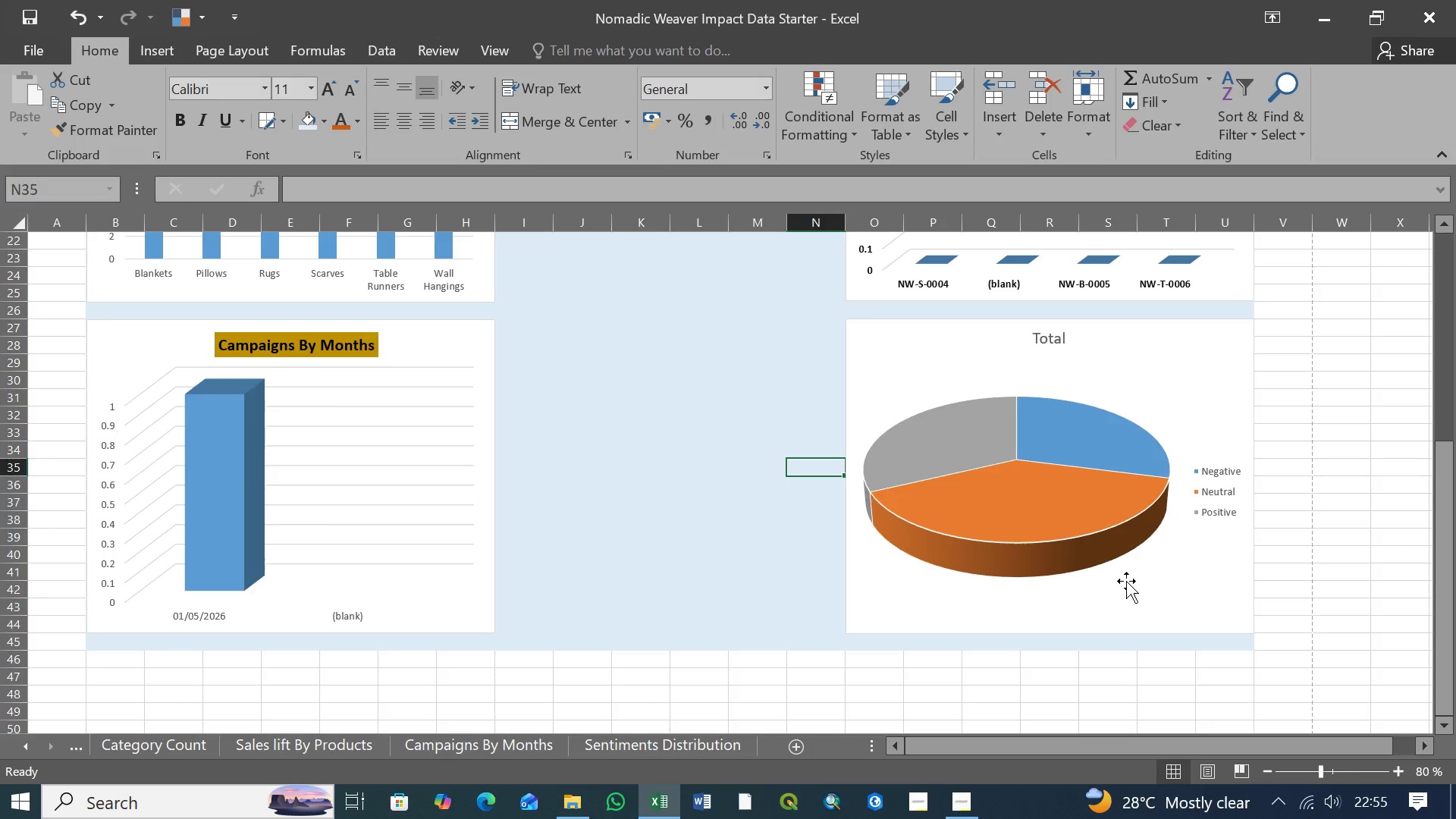 
left_click([1202, 580])
 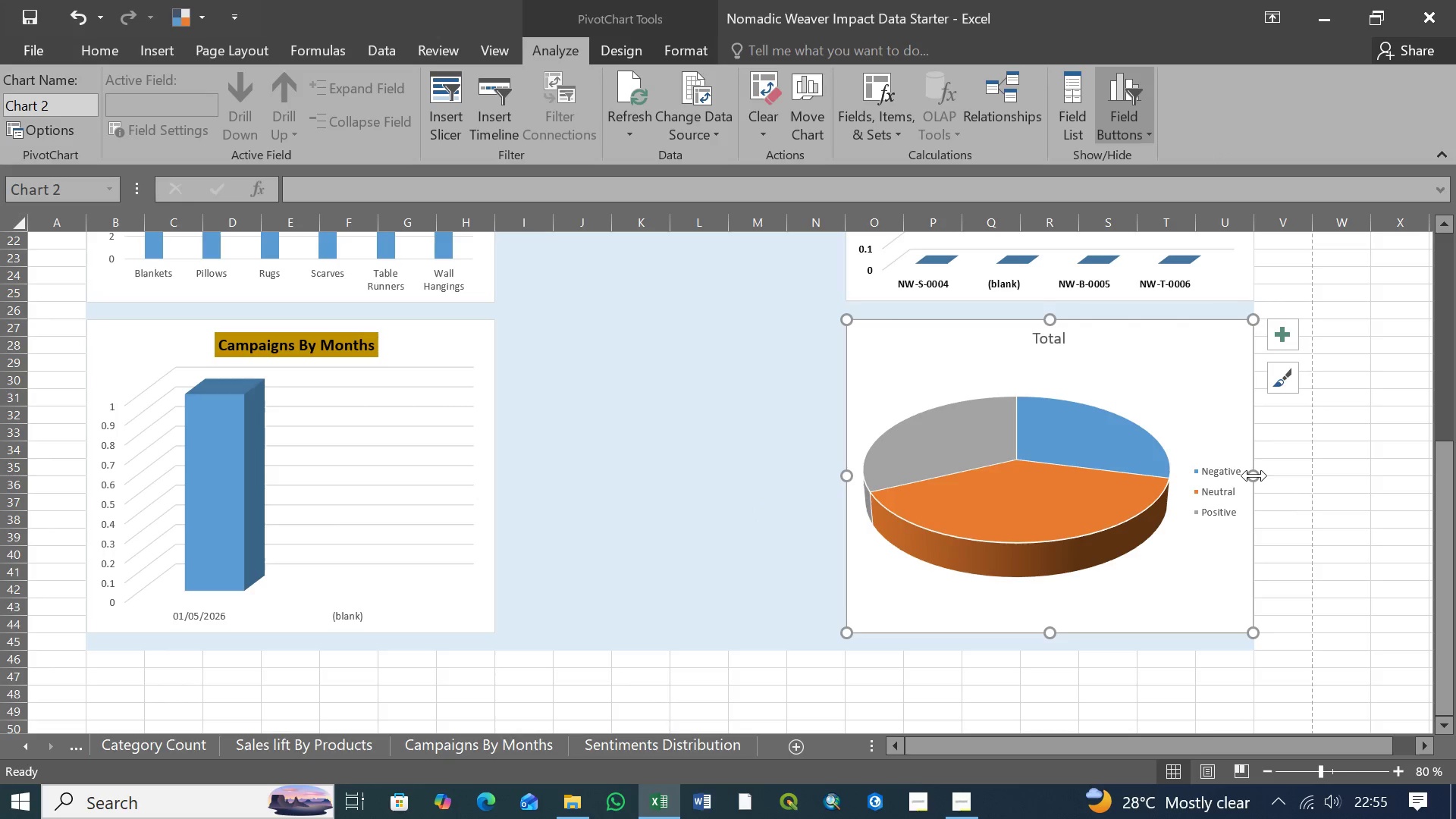 
left_click_drag(start_coordinate=[1254, 475], to_coordinate=[1246, 475])
 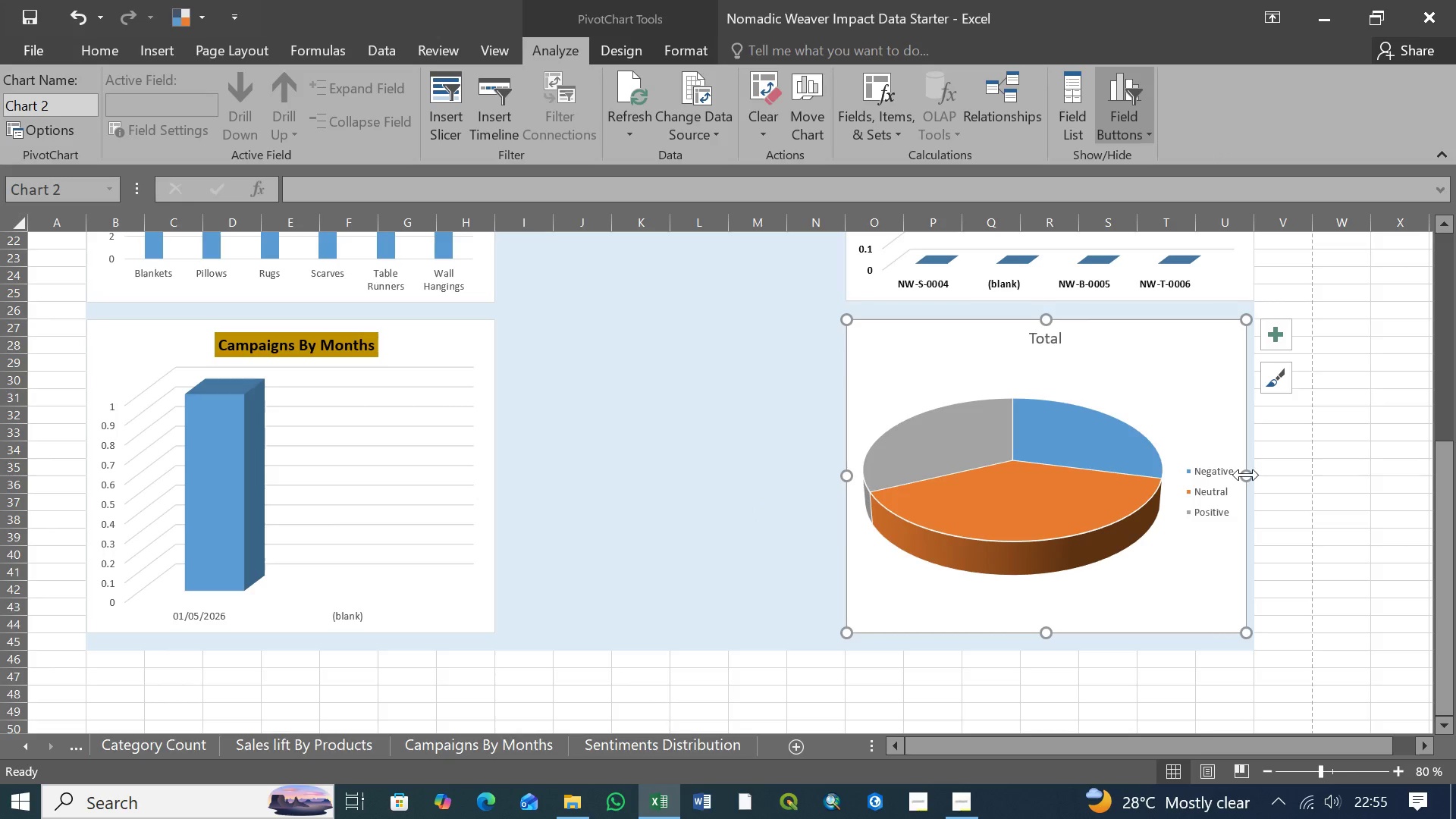 
left_click_drag(start_coordinate=[1246, 475], to_coordinate=[1253, 476])
 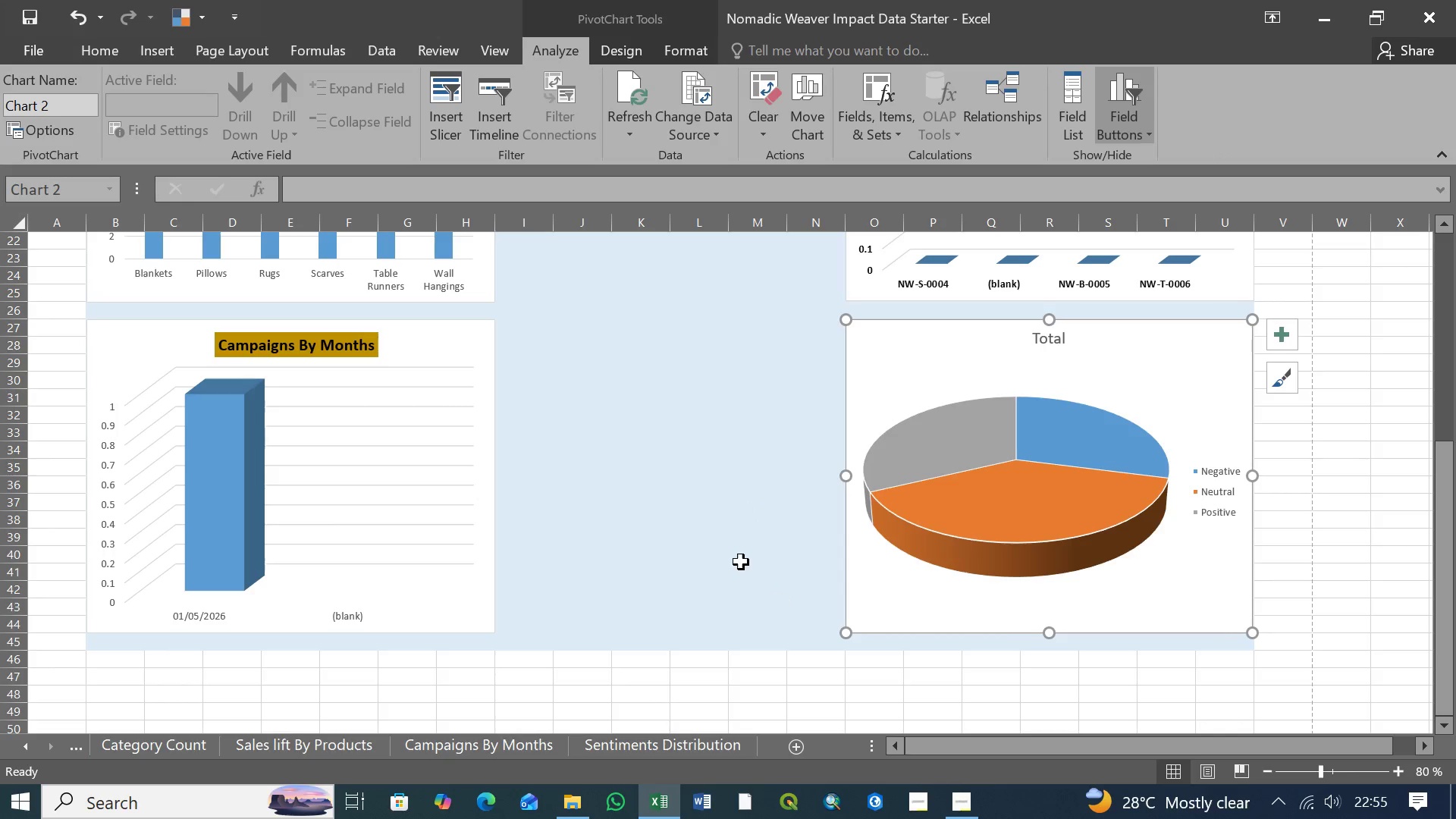 
left_click([740, 554])
 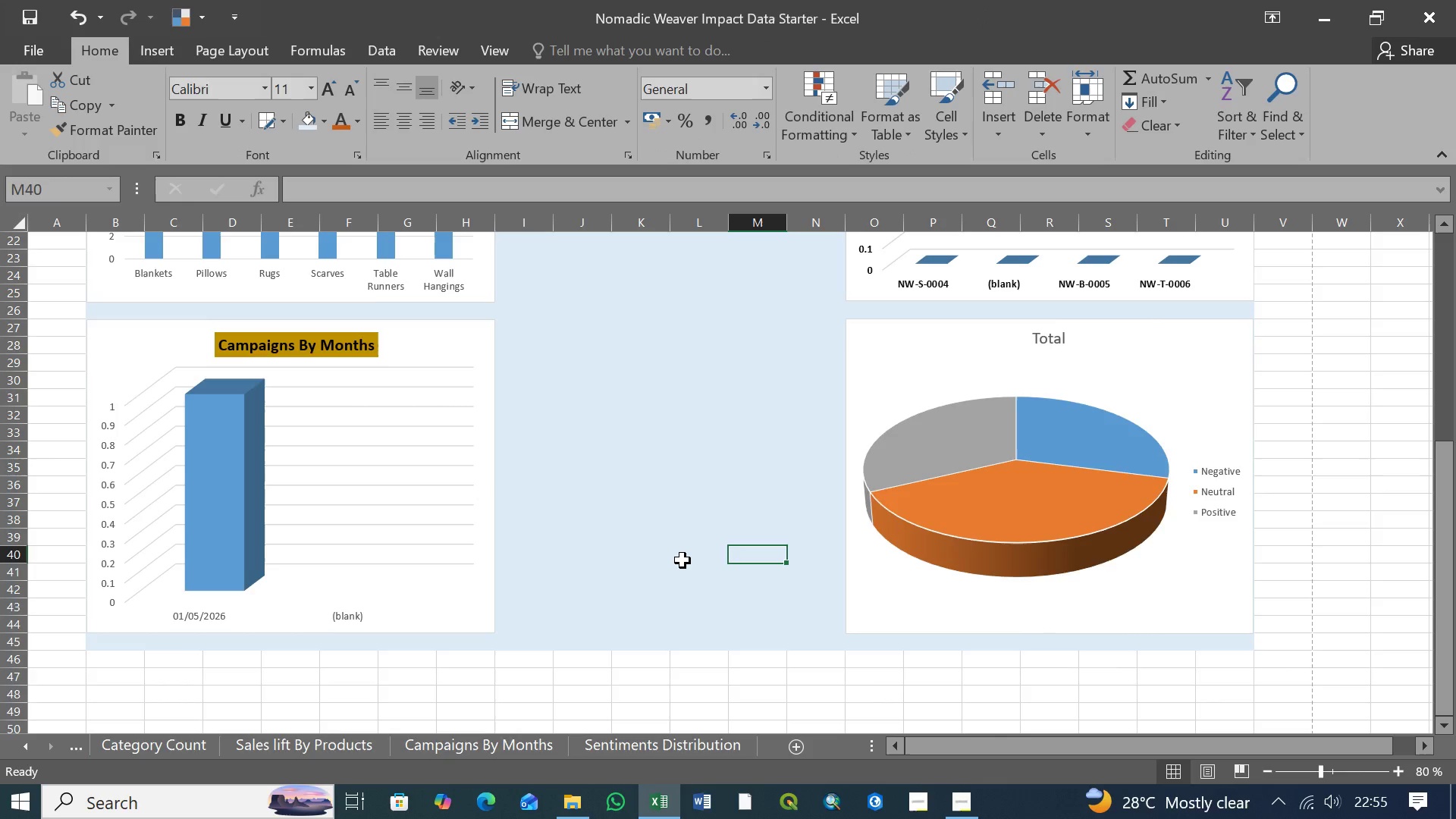 
scroll: coordinate [682, 560], scroll_direction: up, amount: 3.0
 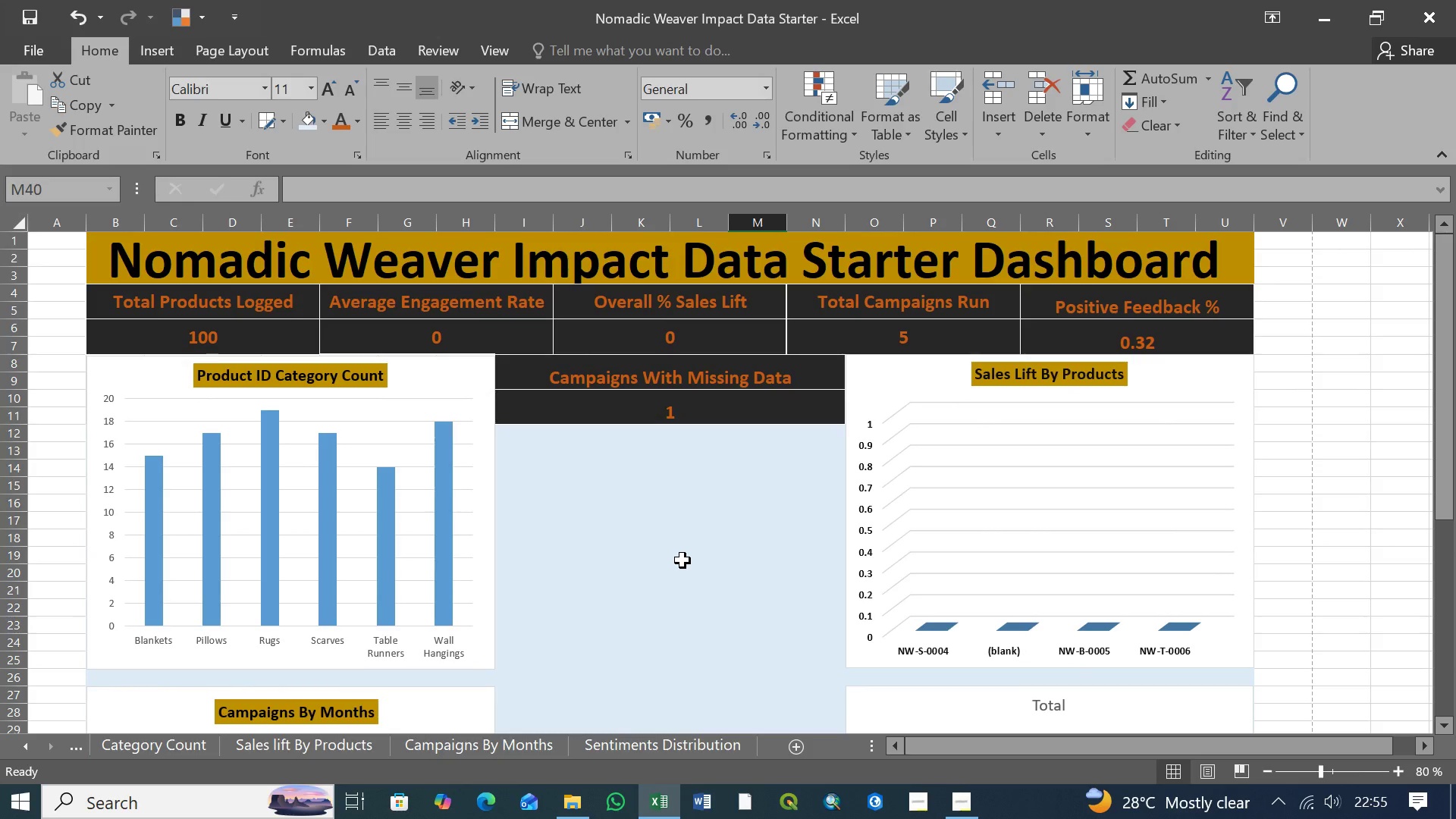 
scroll: coordinate [687, 564], scroll_direction: down, amount: 3.0
 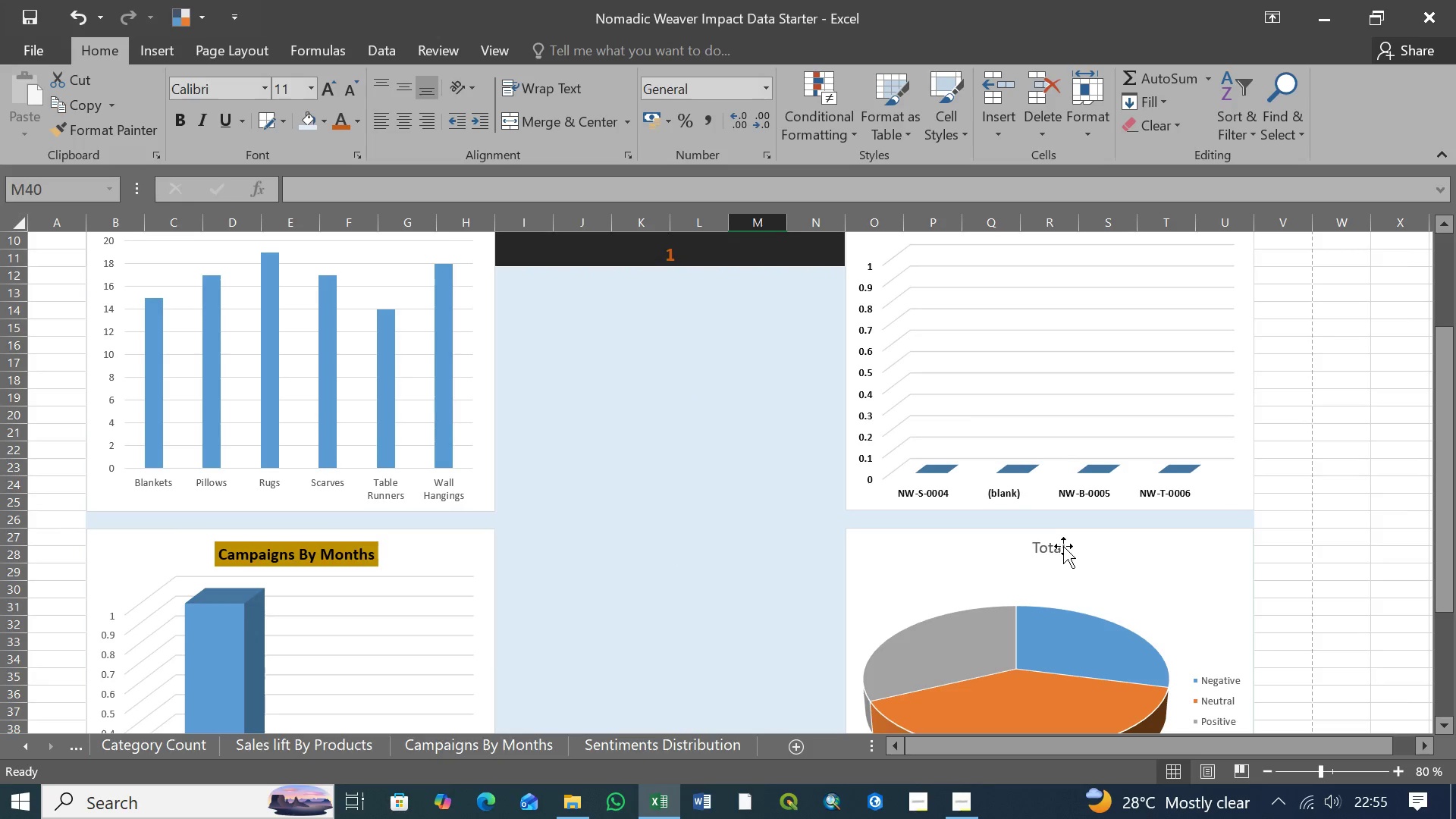 
left_click([1053, 551])
 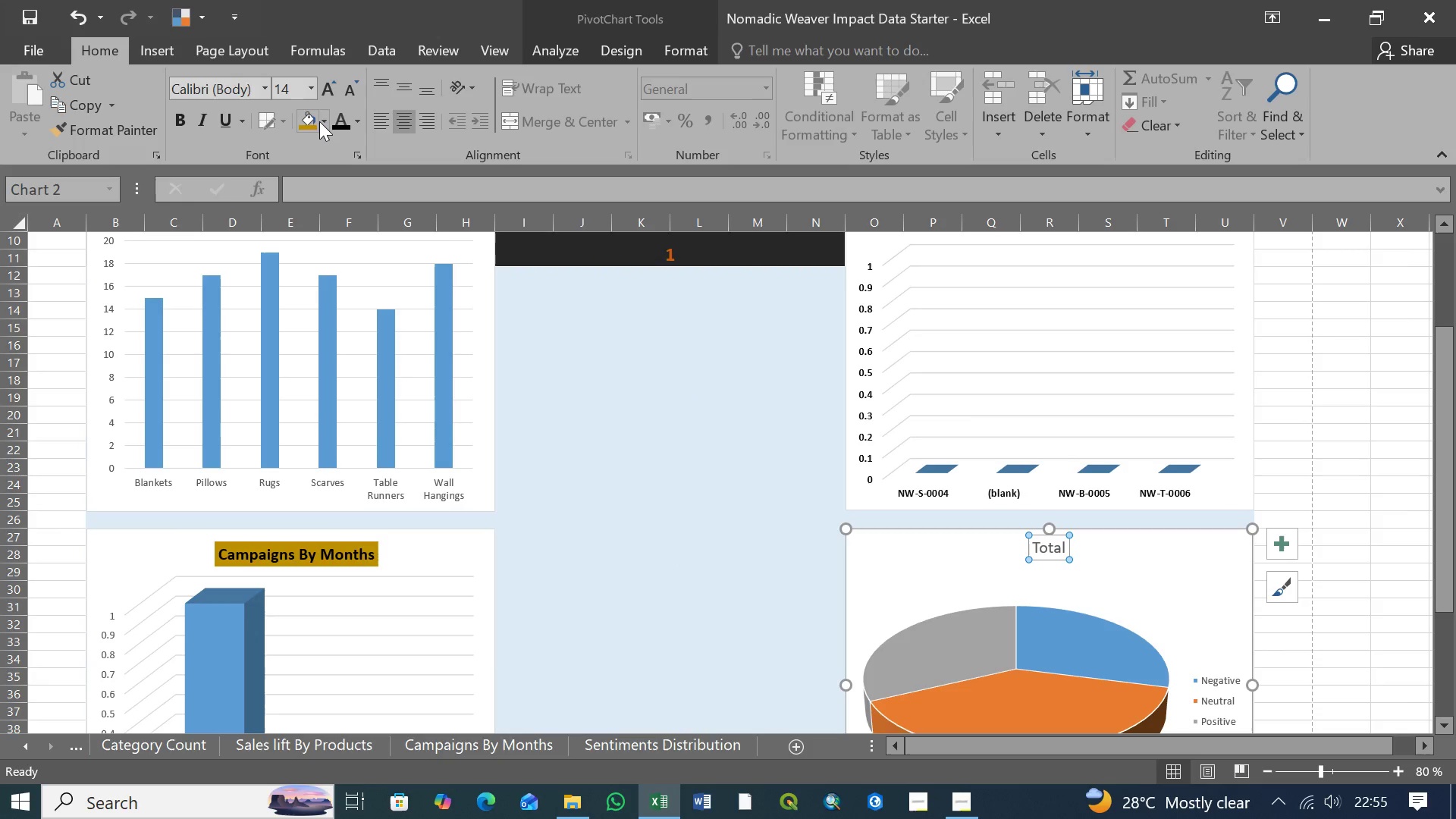 
left_click([322, 119])
 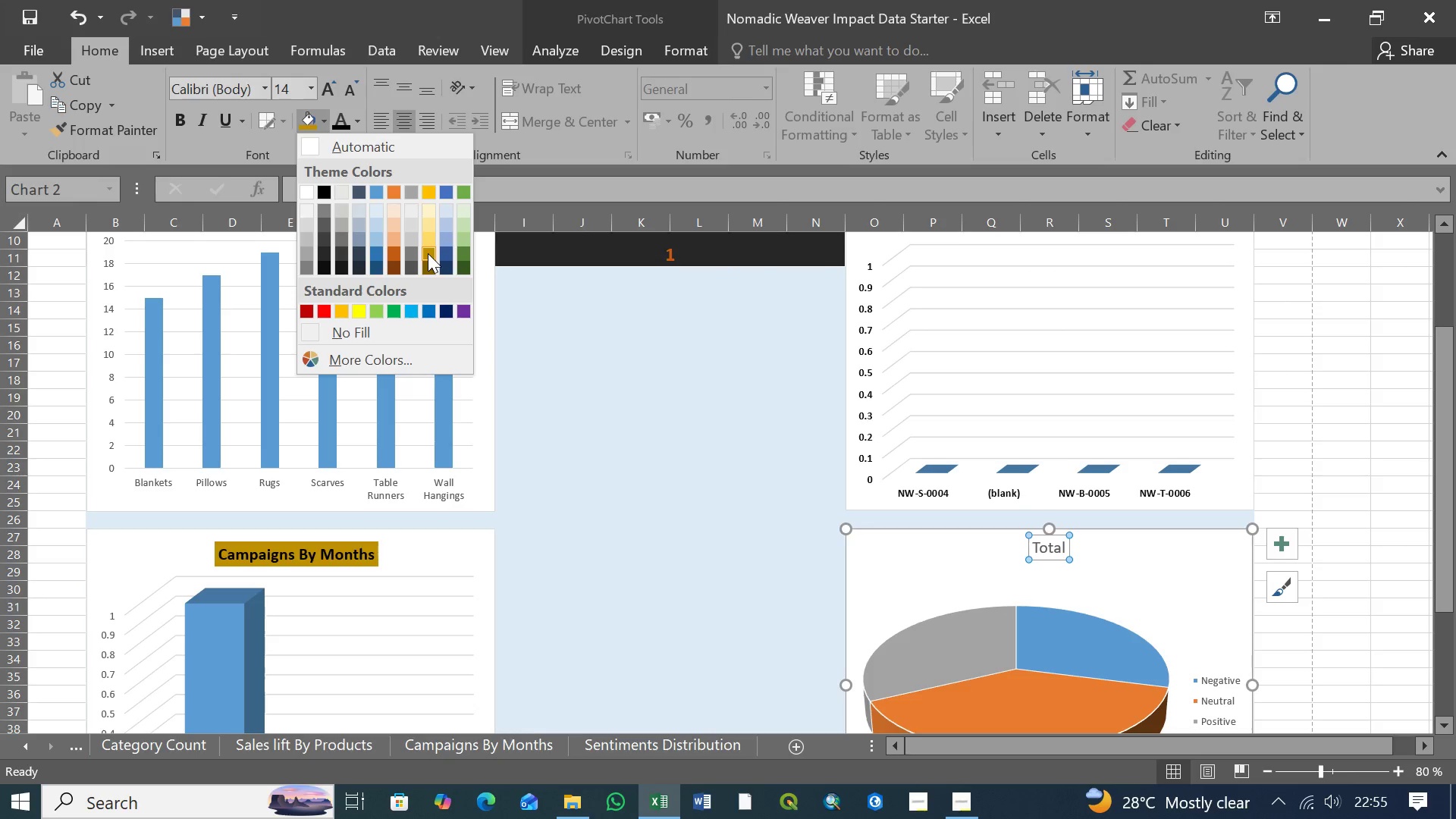 
left_click([428, 253])
 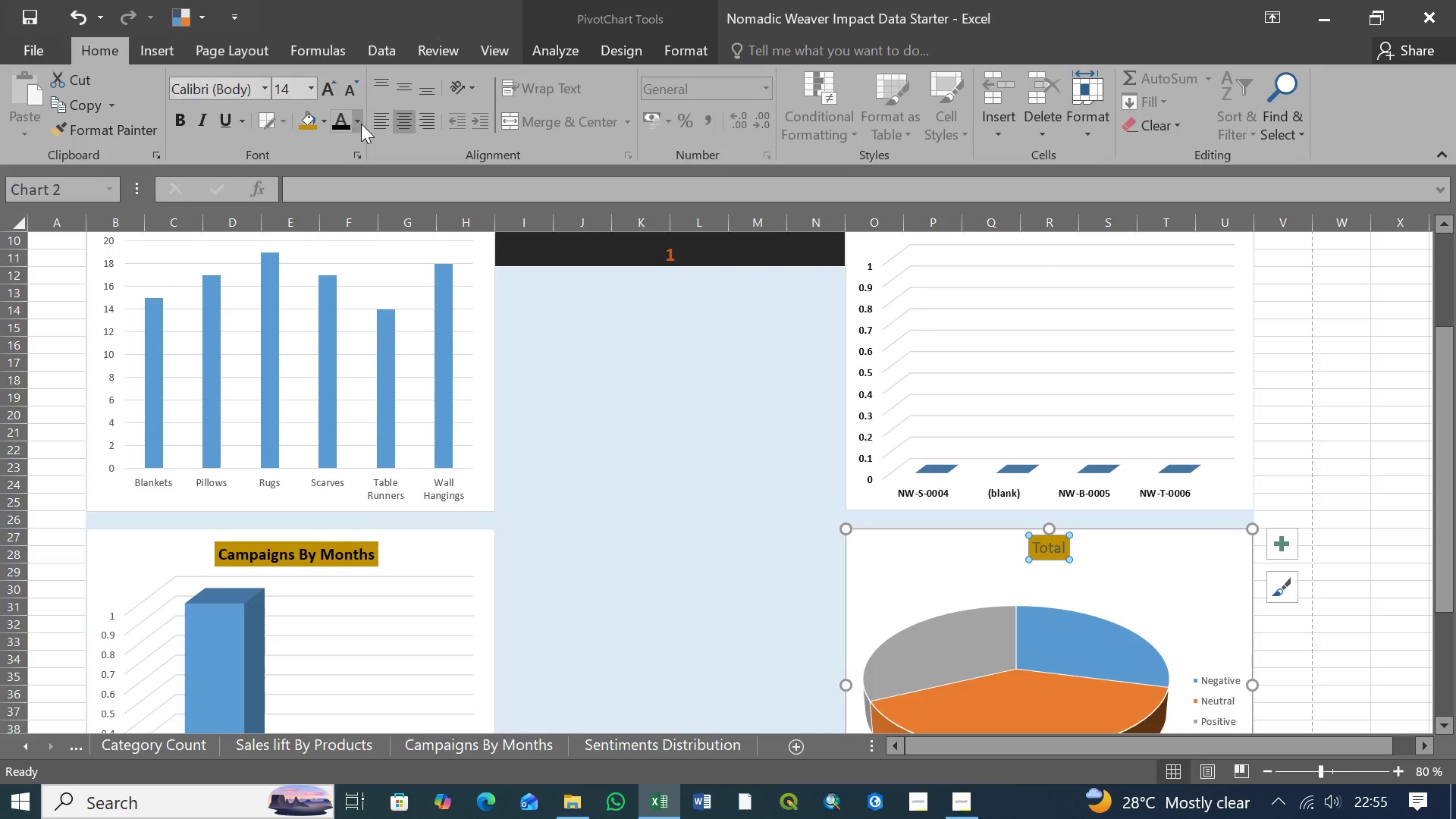 
left_click([357, 119])
 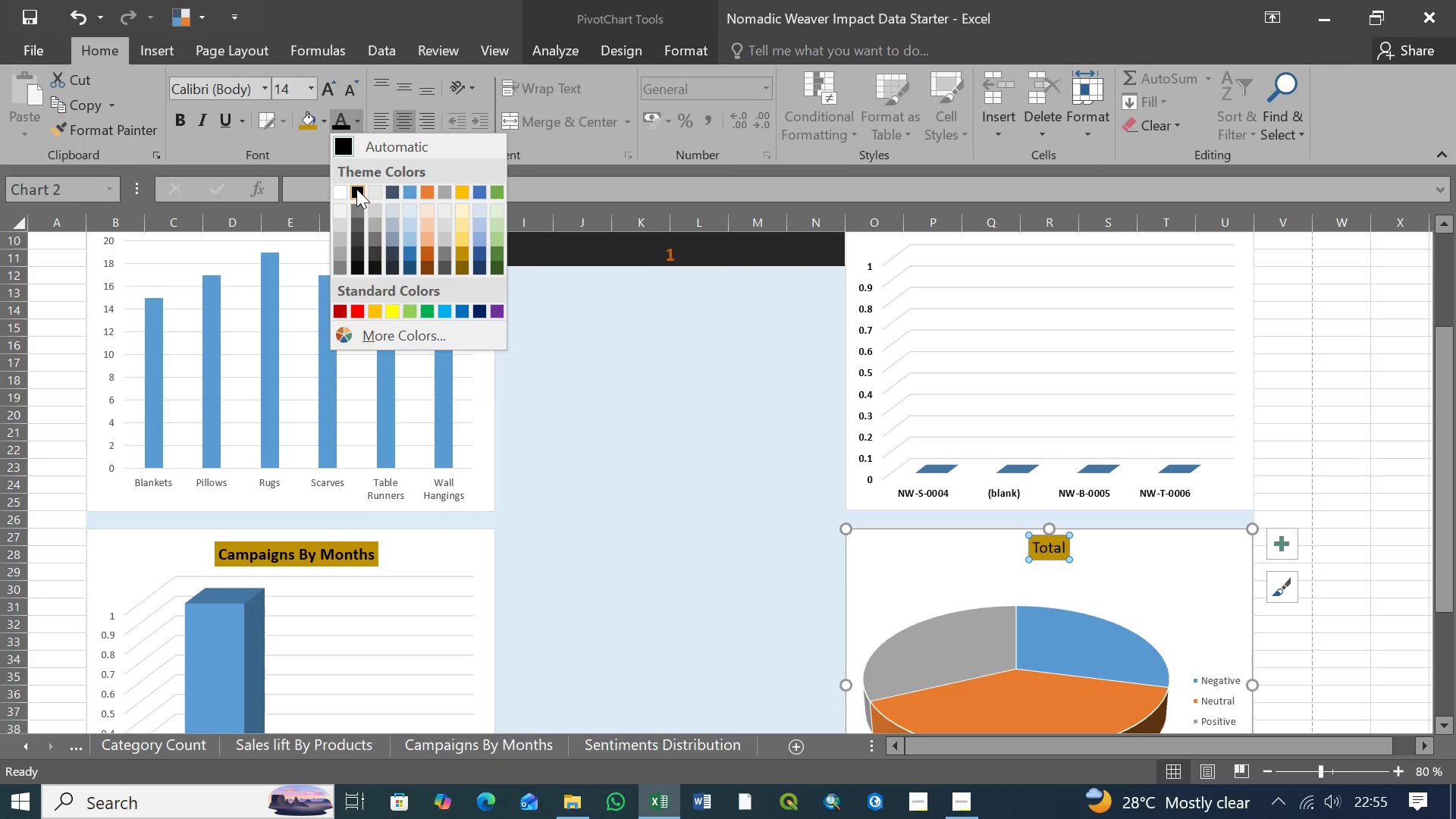 
left_click([356, 189])
 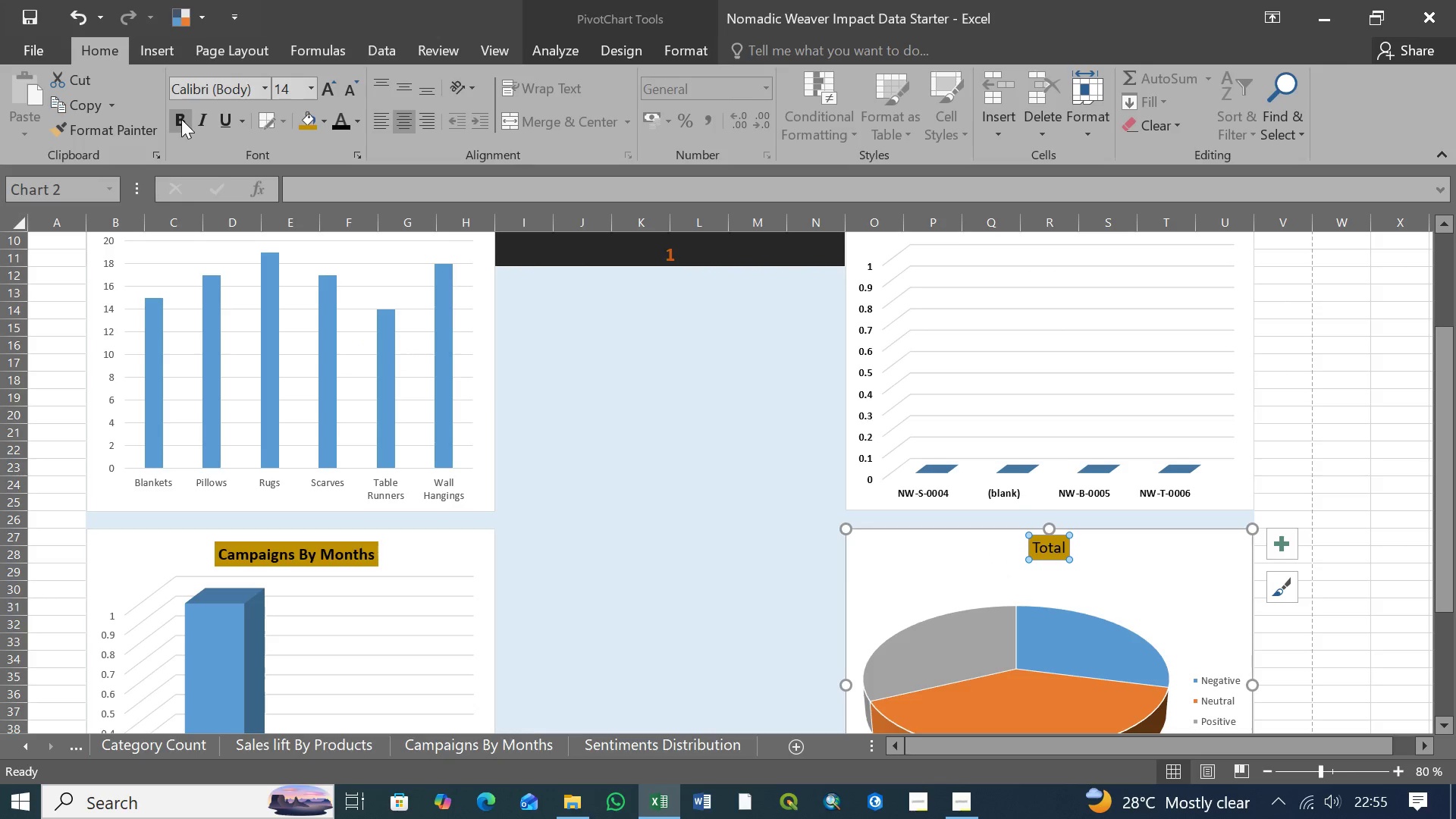 
left_click([181, 119])
 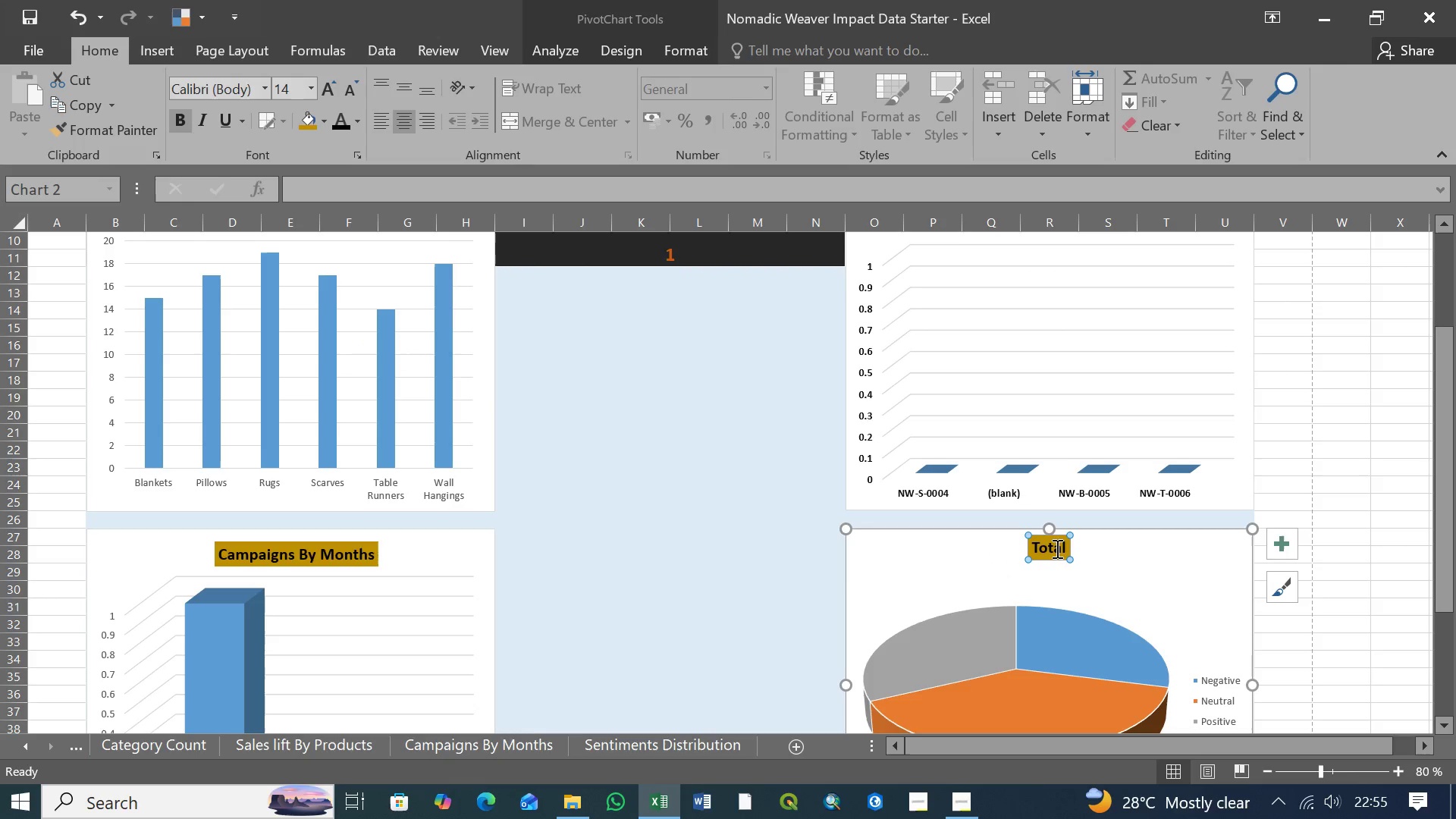 
left_click([1057, 547])
 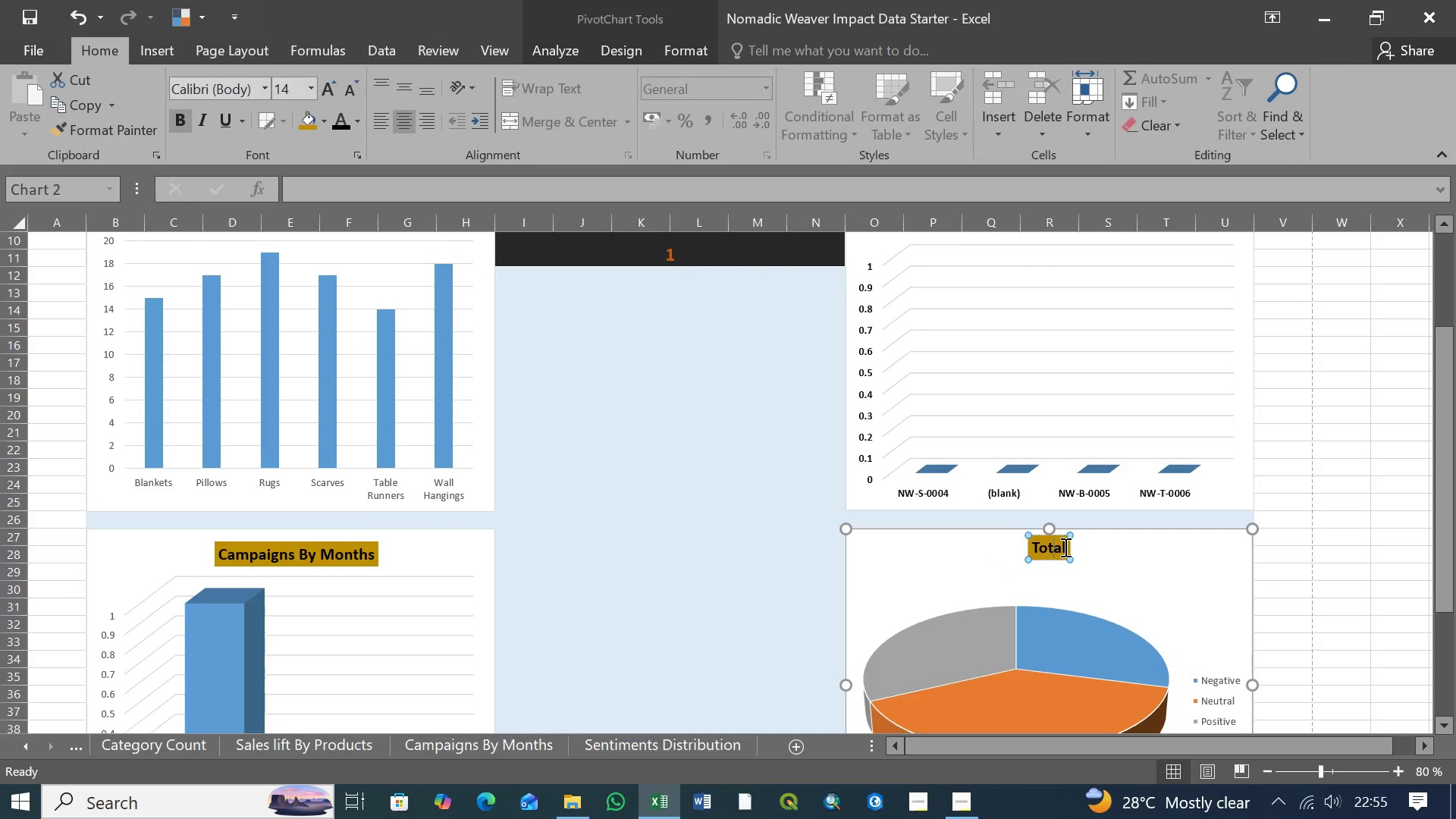 
left_click([1064, 547])
 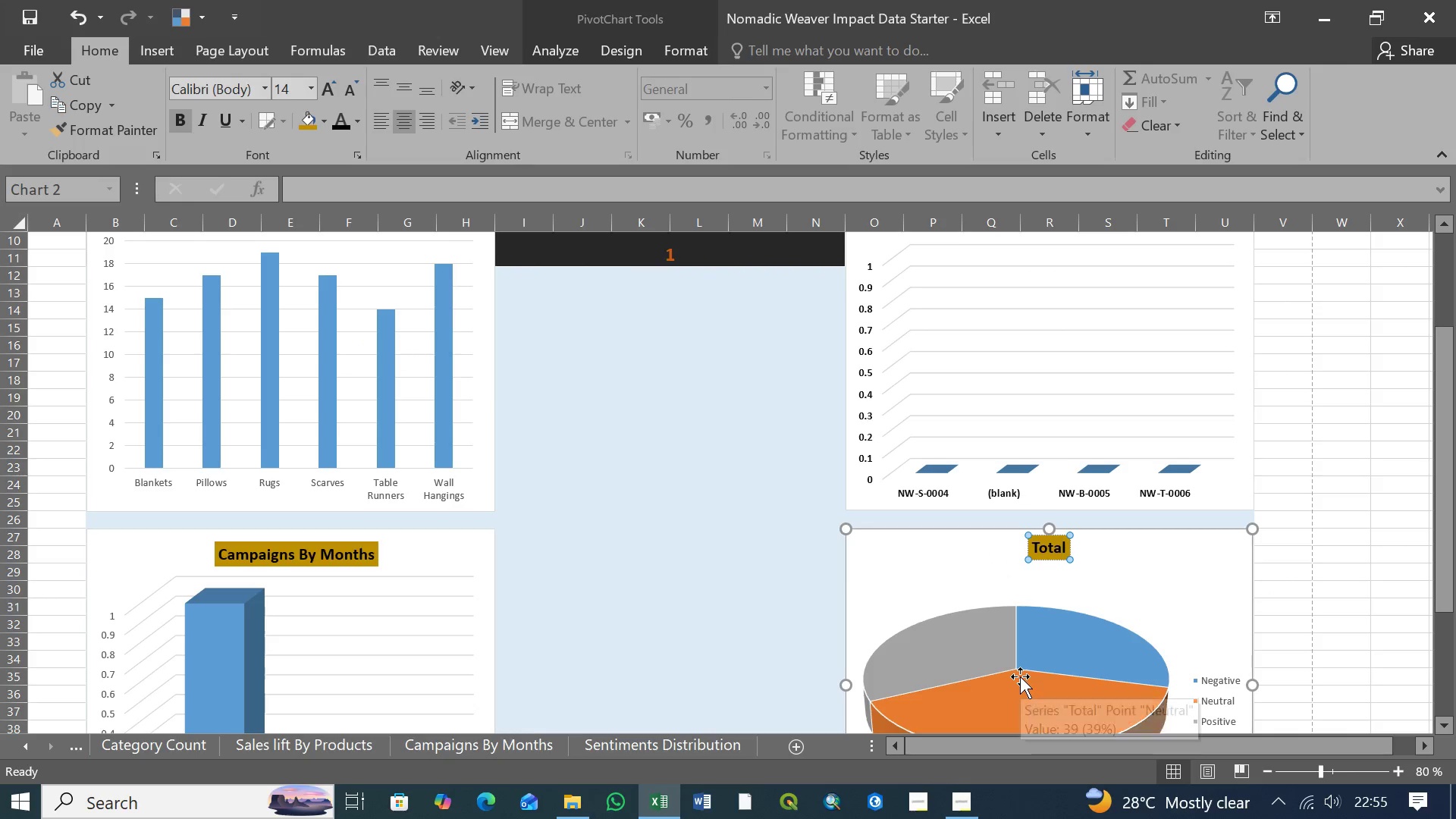 
key(ArrowRight)
 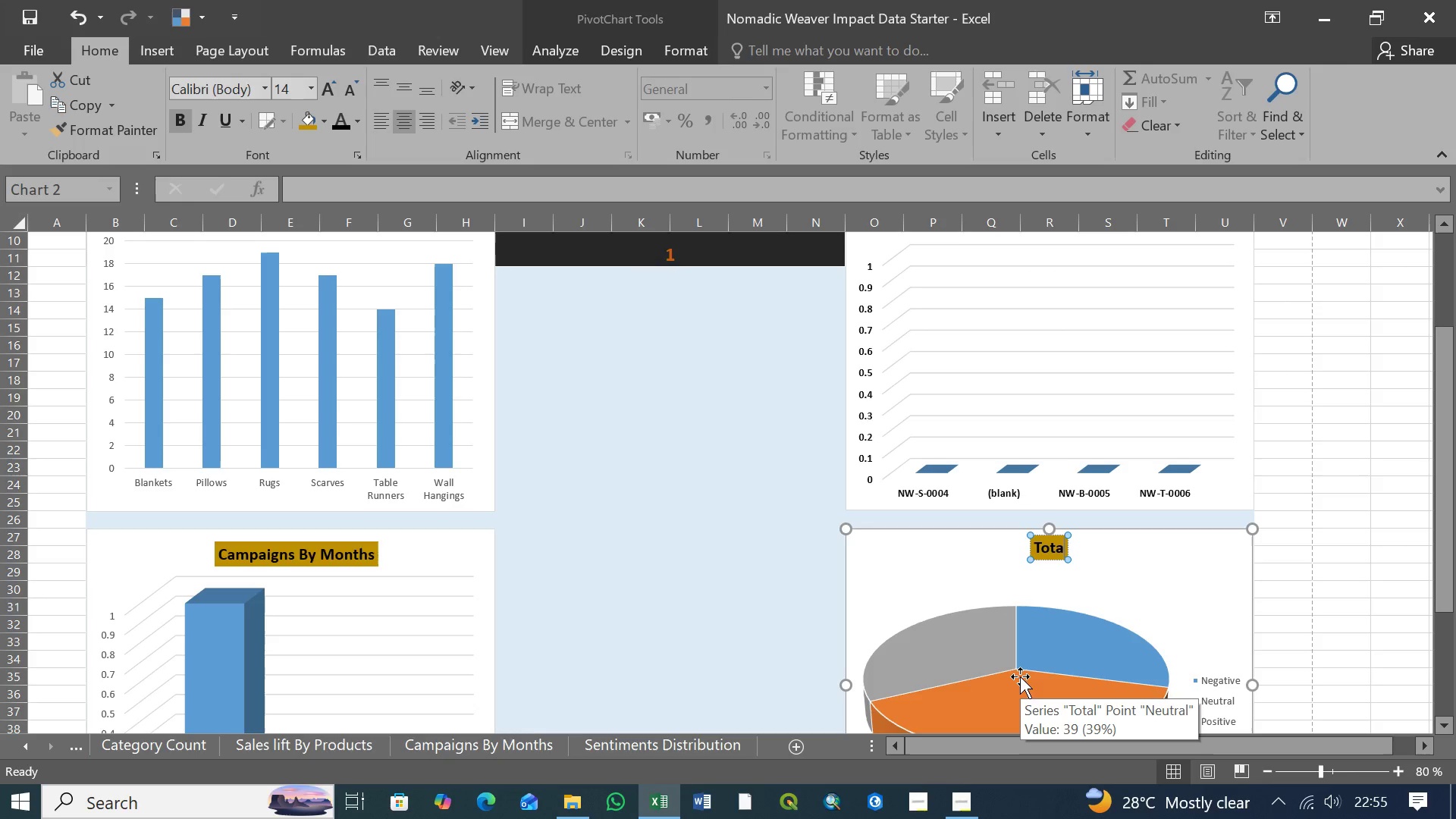 
key(Backspace)
key(Backspace)
key(Backspace)
key(Backspace)
key(Backspace)
type(Sentiments by Months)
 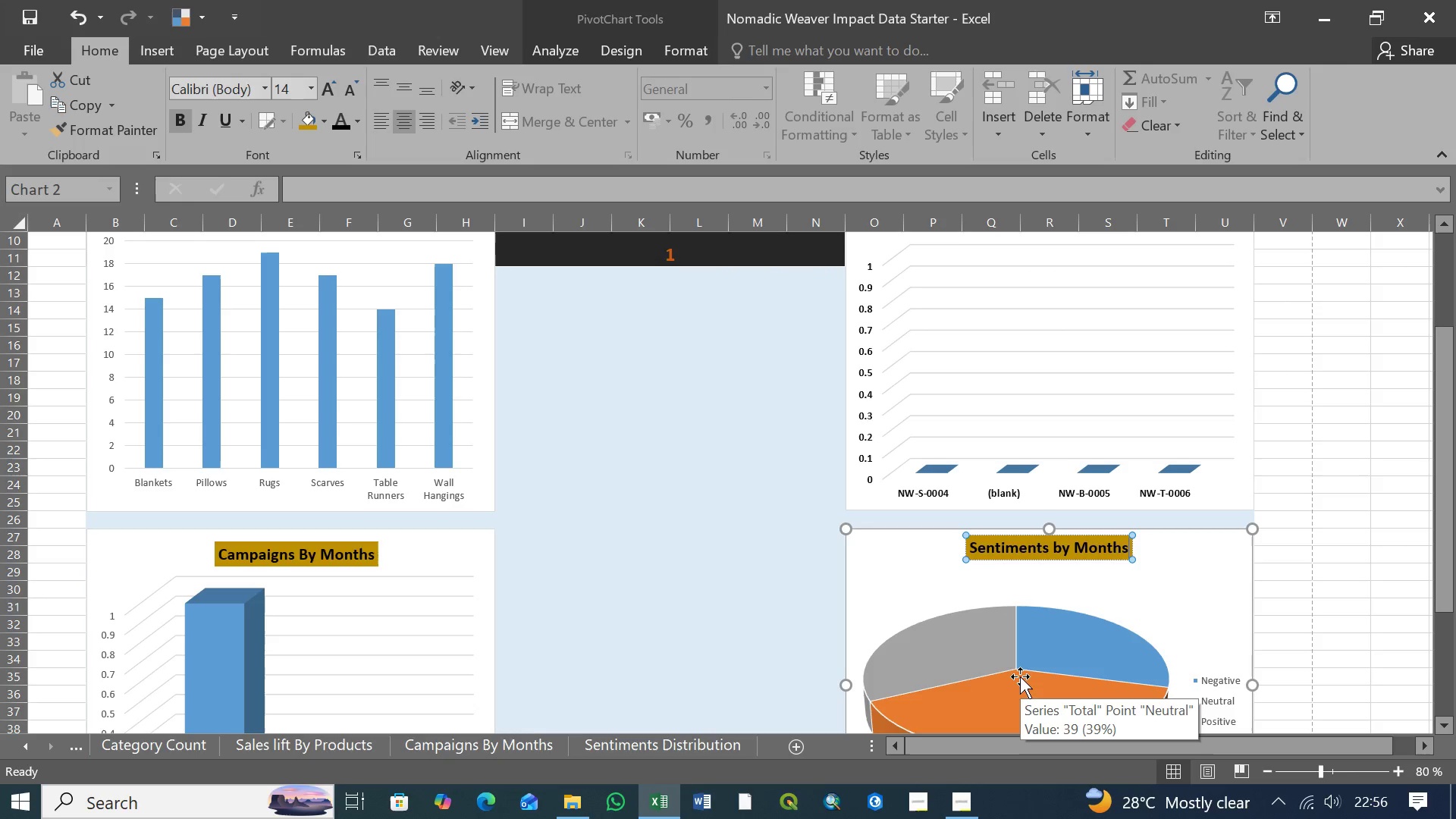 
key(Enter)
 